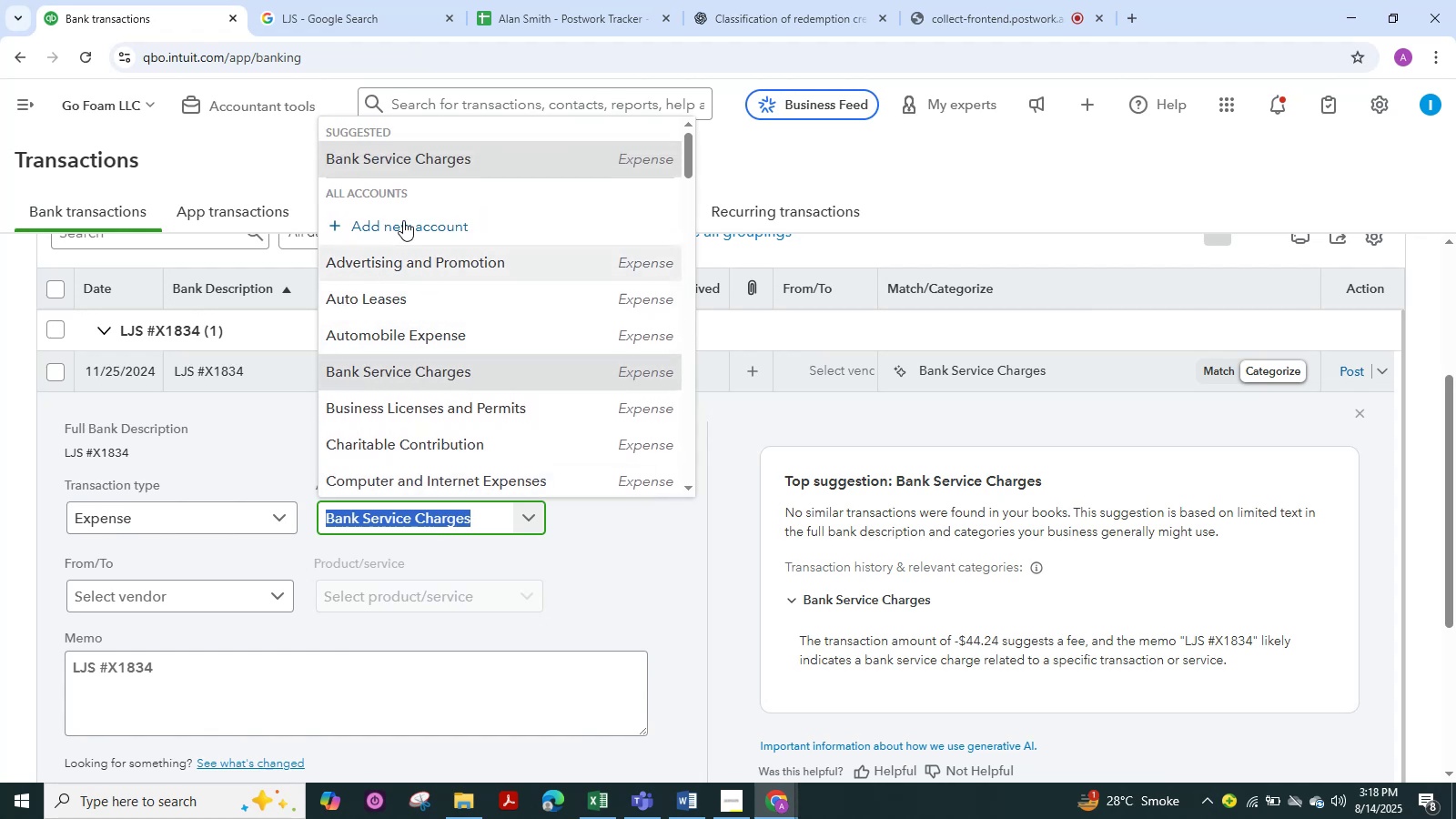 
wait(5.54)
 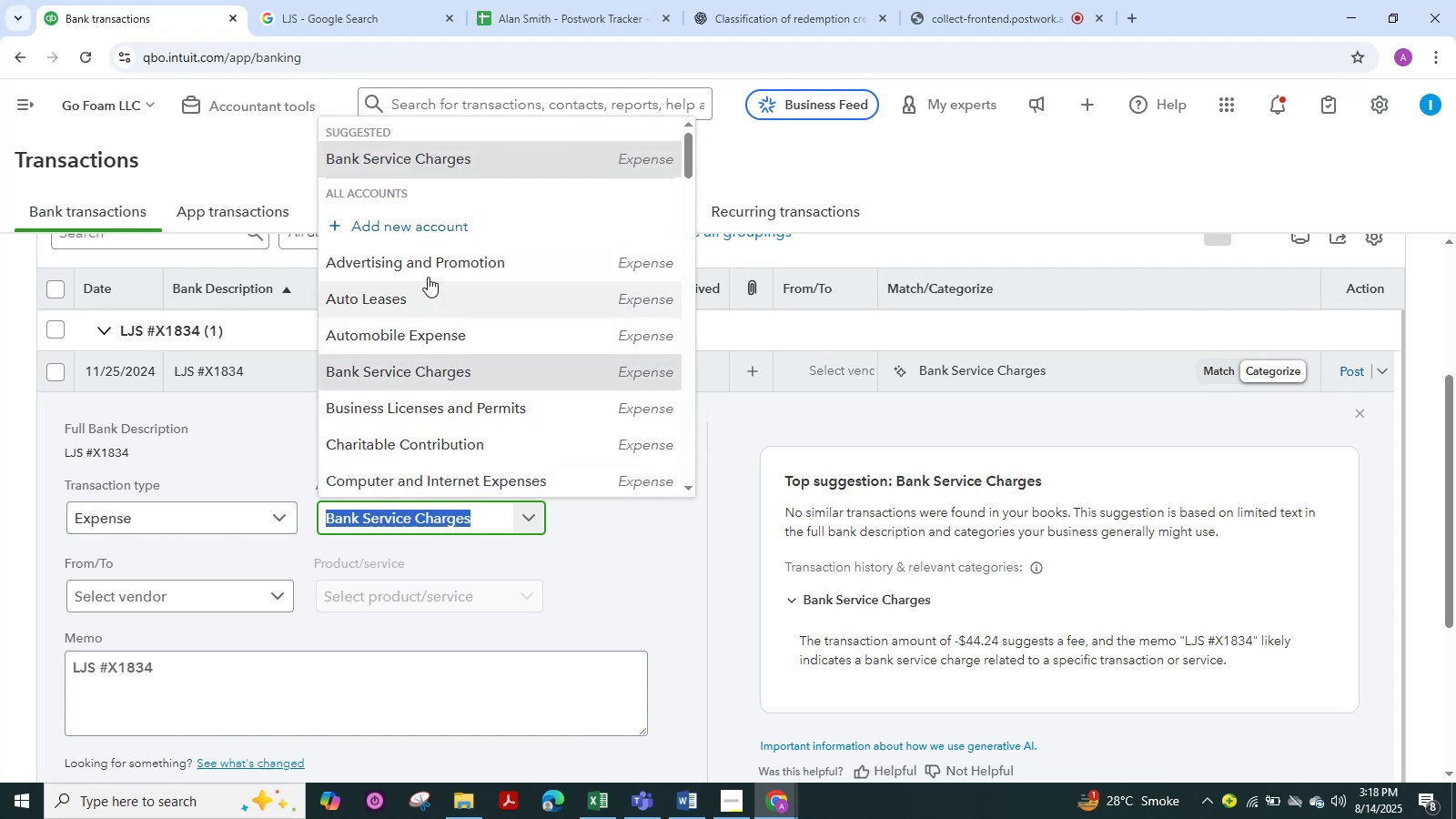 
left_click([341, 16])
 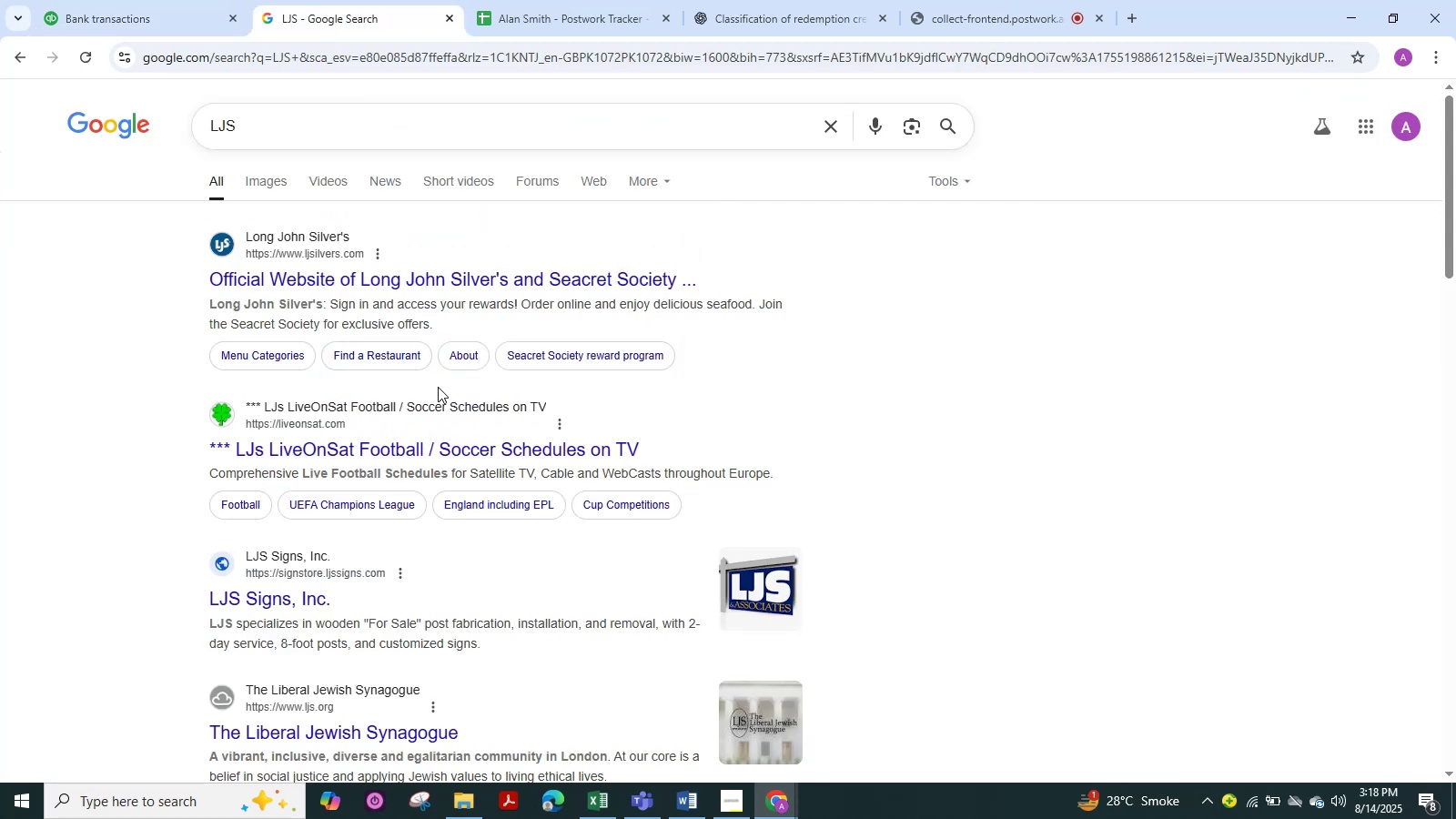 
scroll: coordinate [454, 459], scroll_direction: down, amount: 2.0
 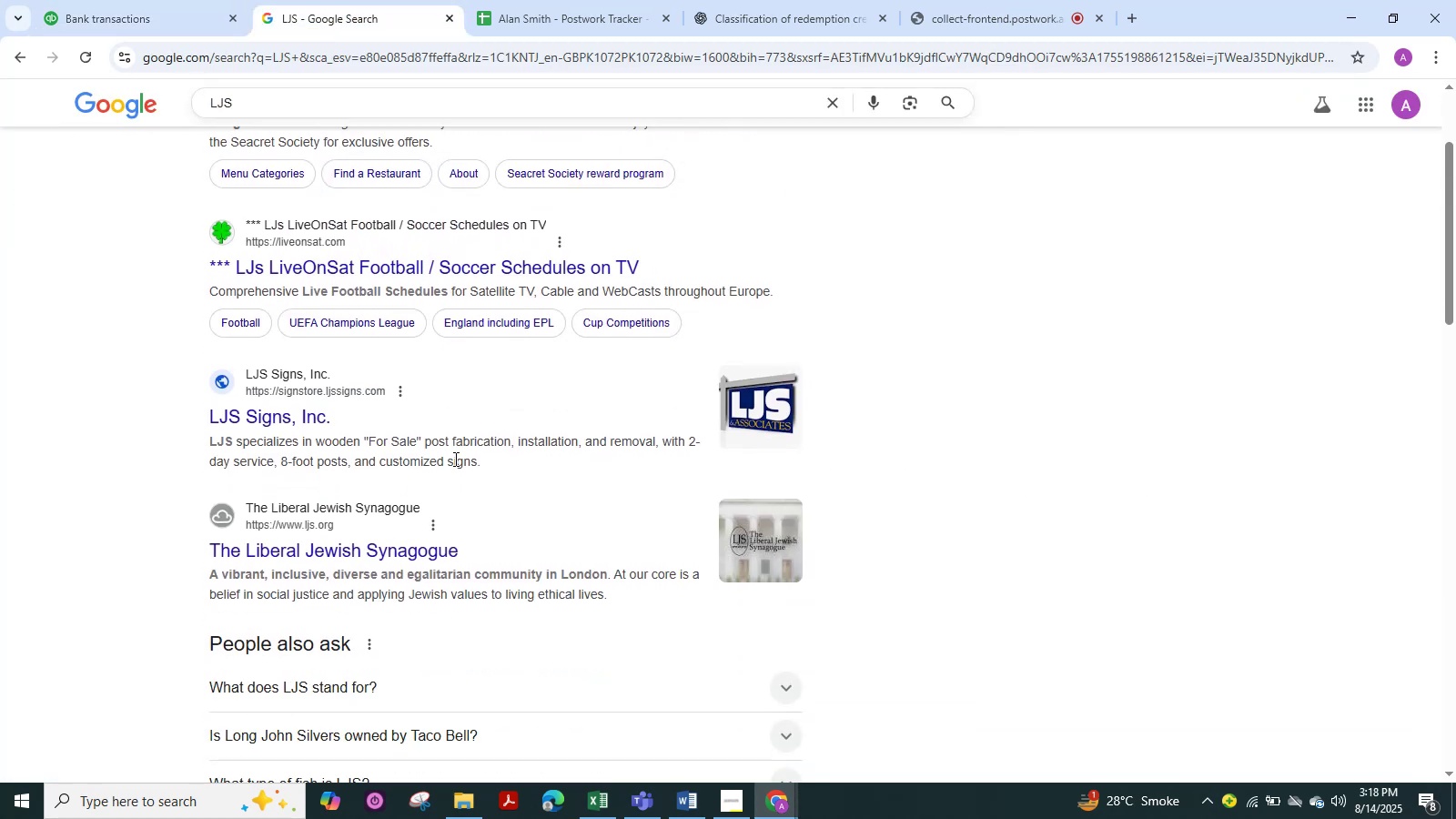 
scroll: coordinate [454, 459], scroll_direction: up, amount: 4.0
 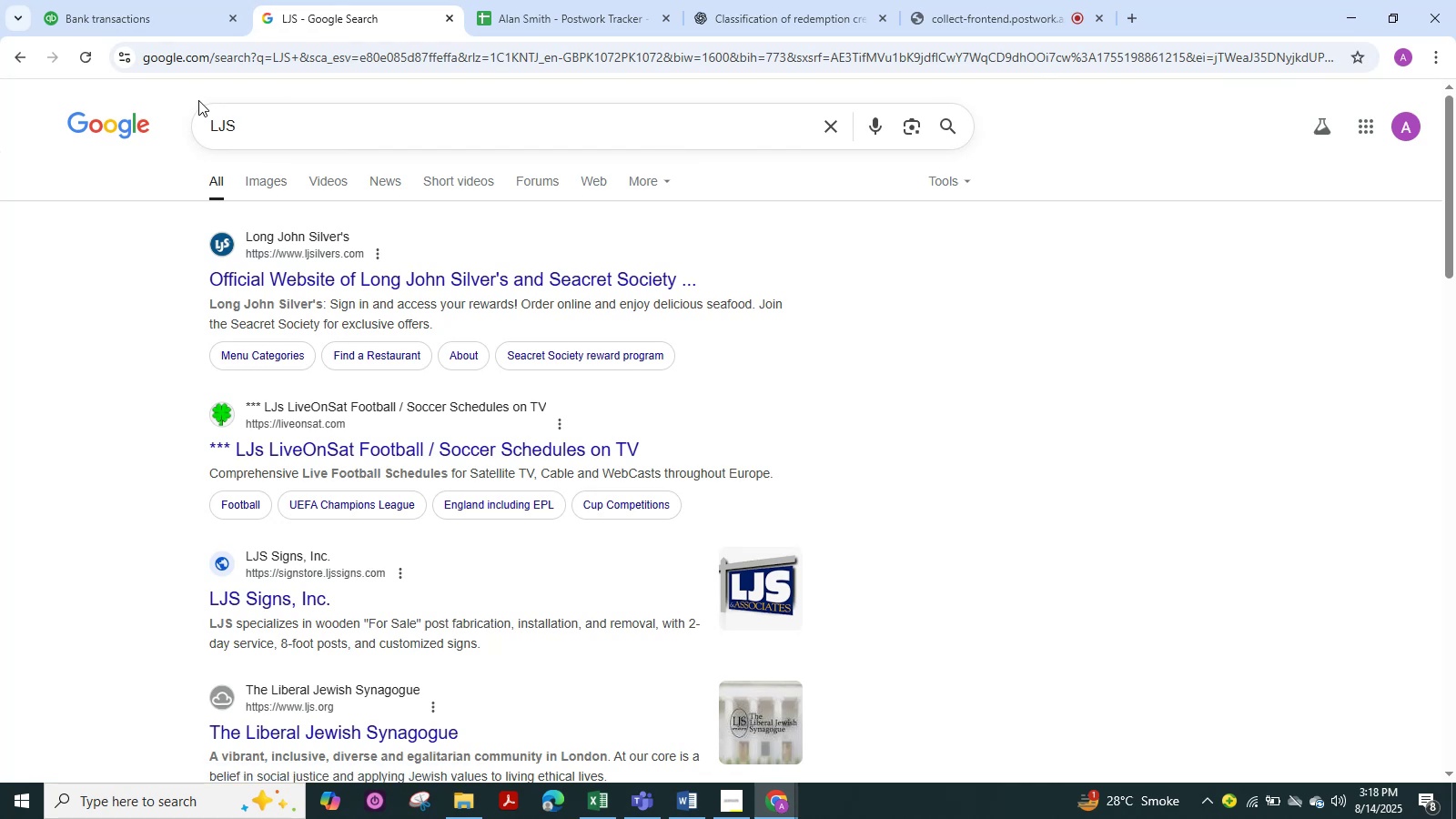 
left_click([154, 22])
 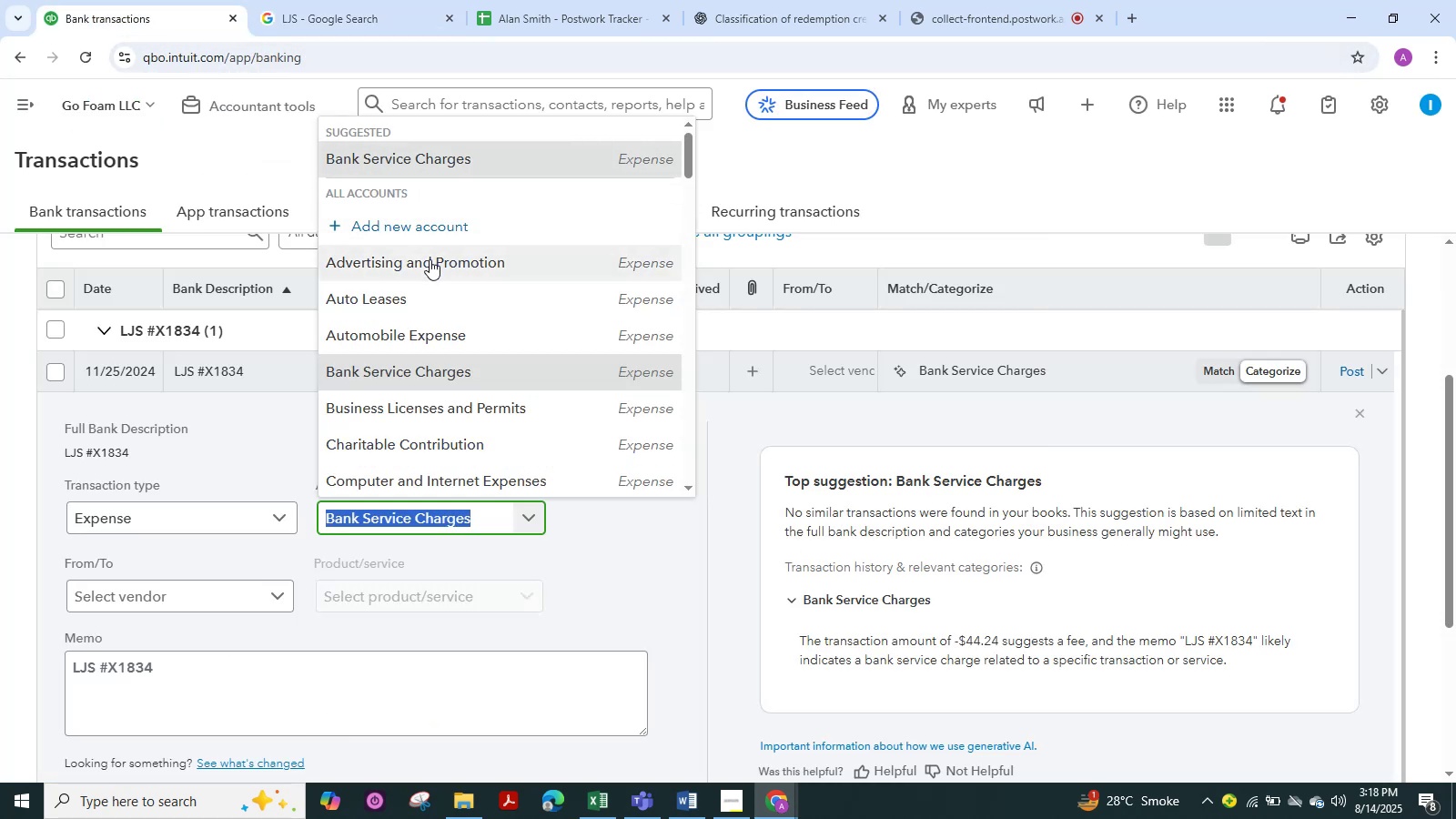 
left_click([430, 259])
 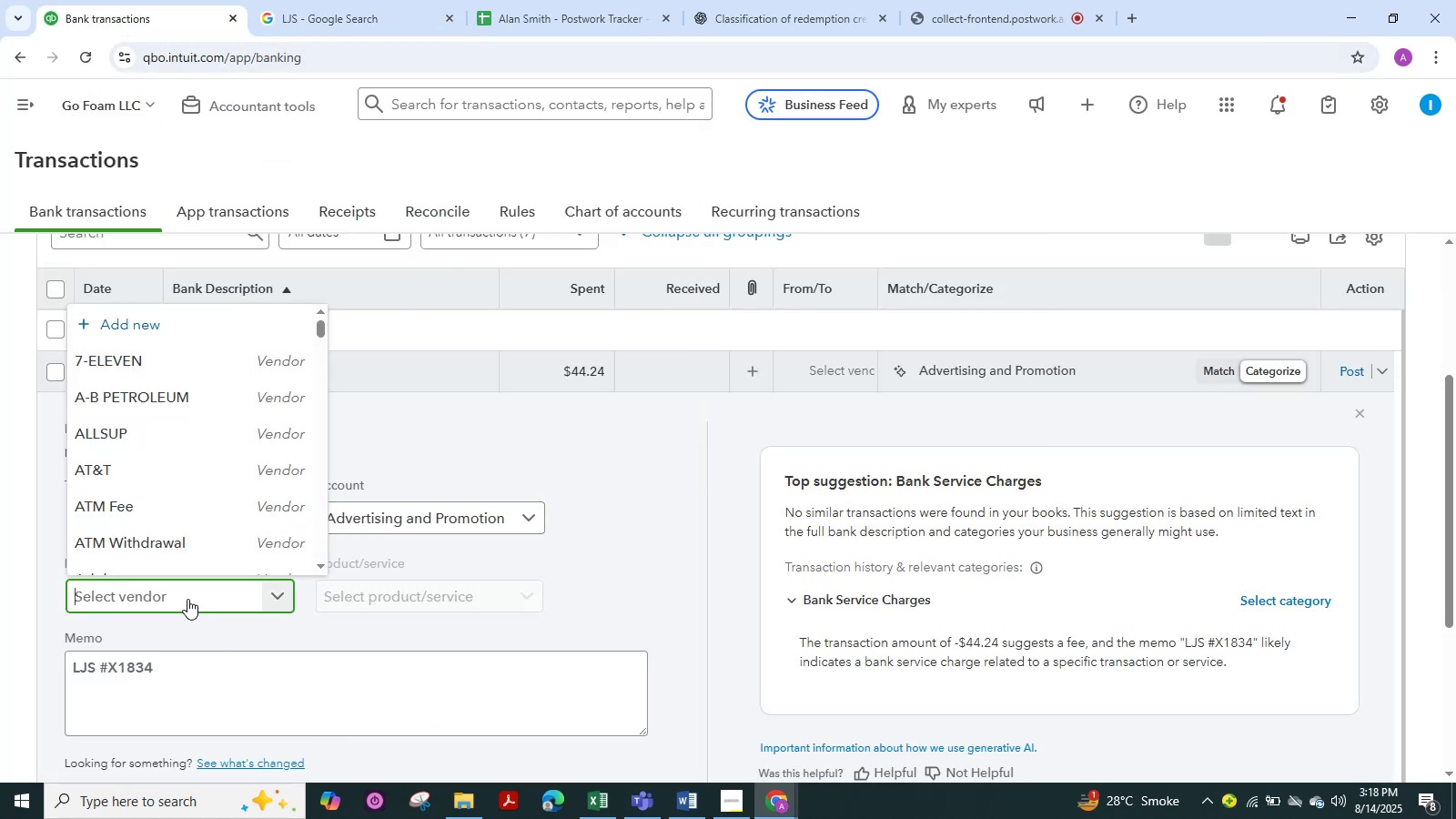 
key(Control+V)
 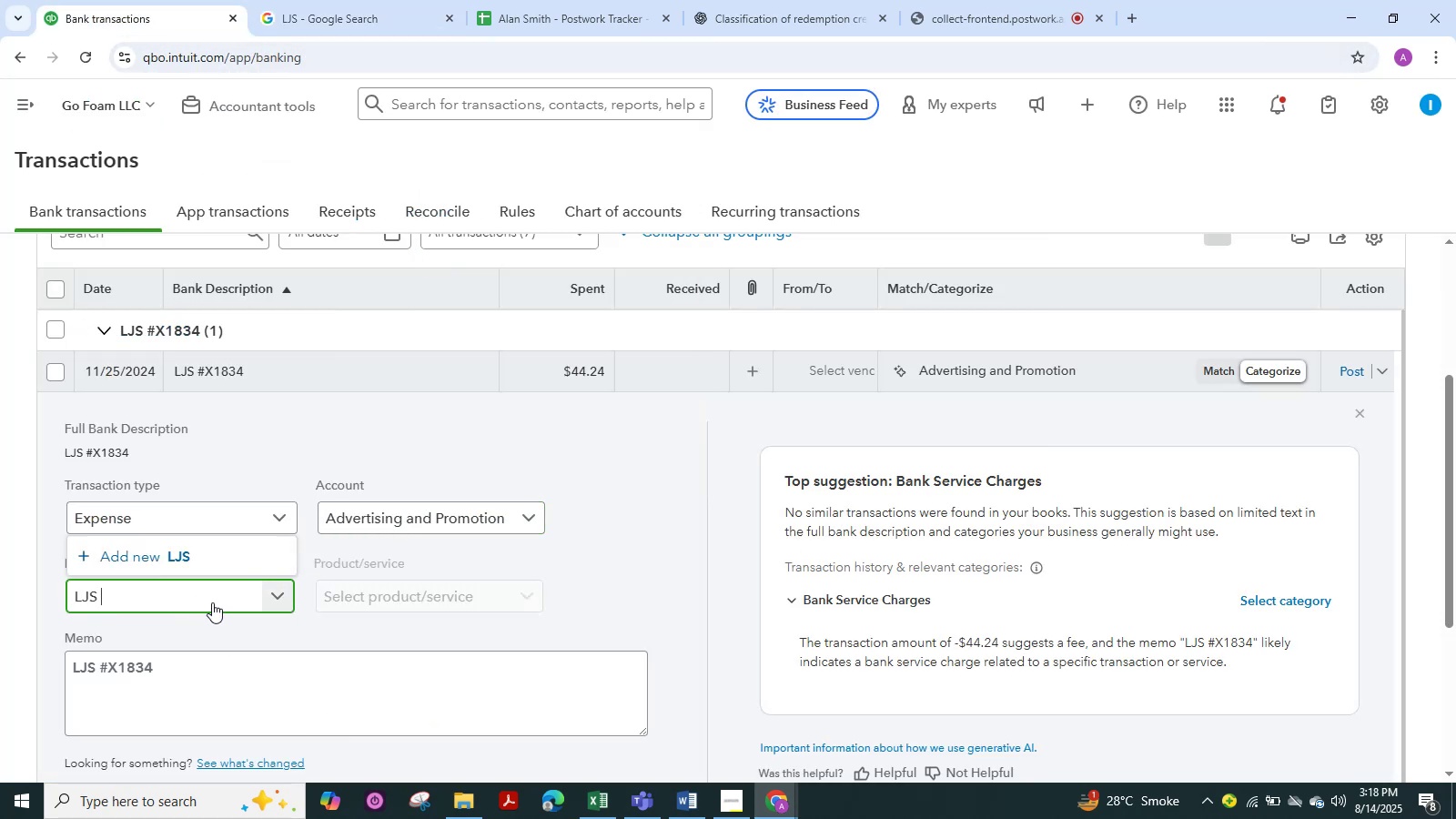 
scroll: coordinate [257, 646], scroll_direction: down, amount: 3.0
 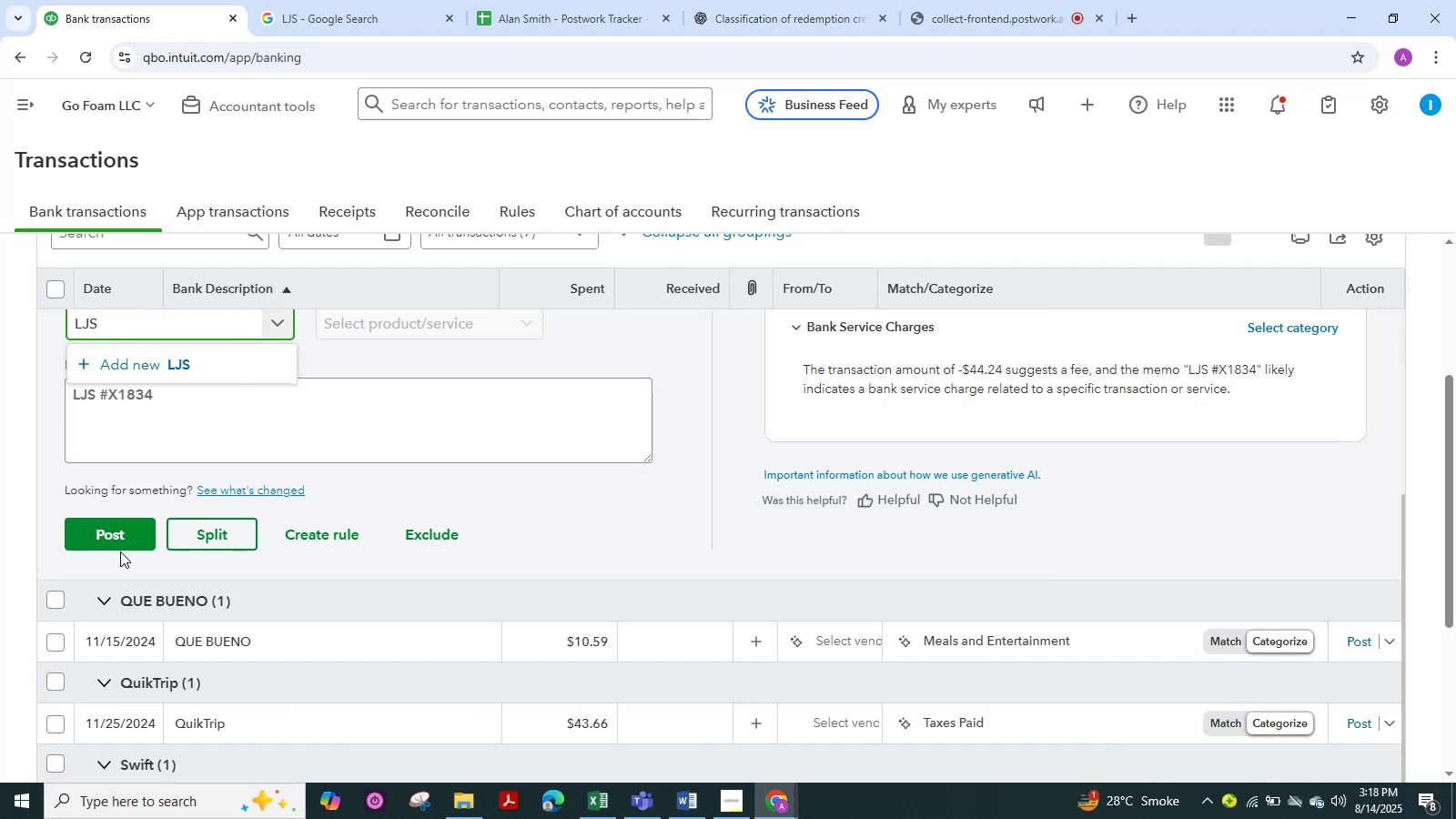 
left_click([116, 543])
 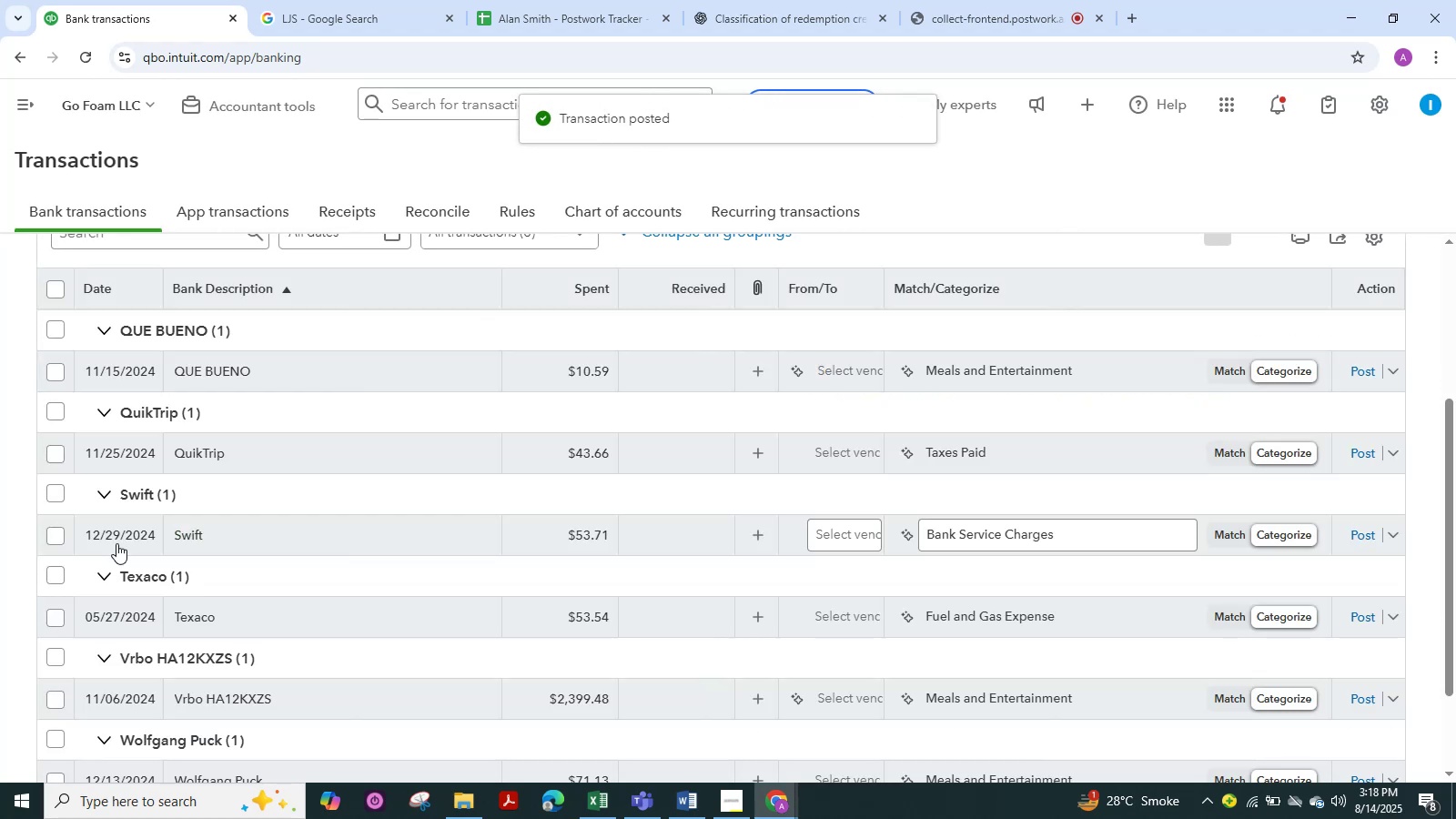 
wait(5.3)
 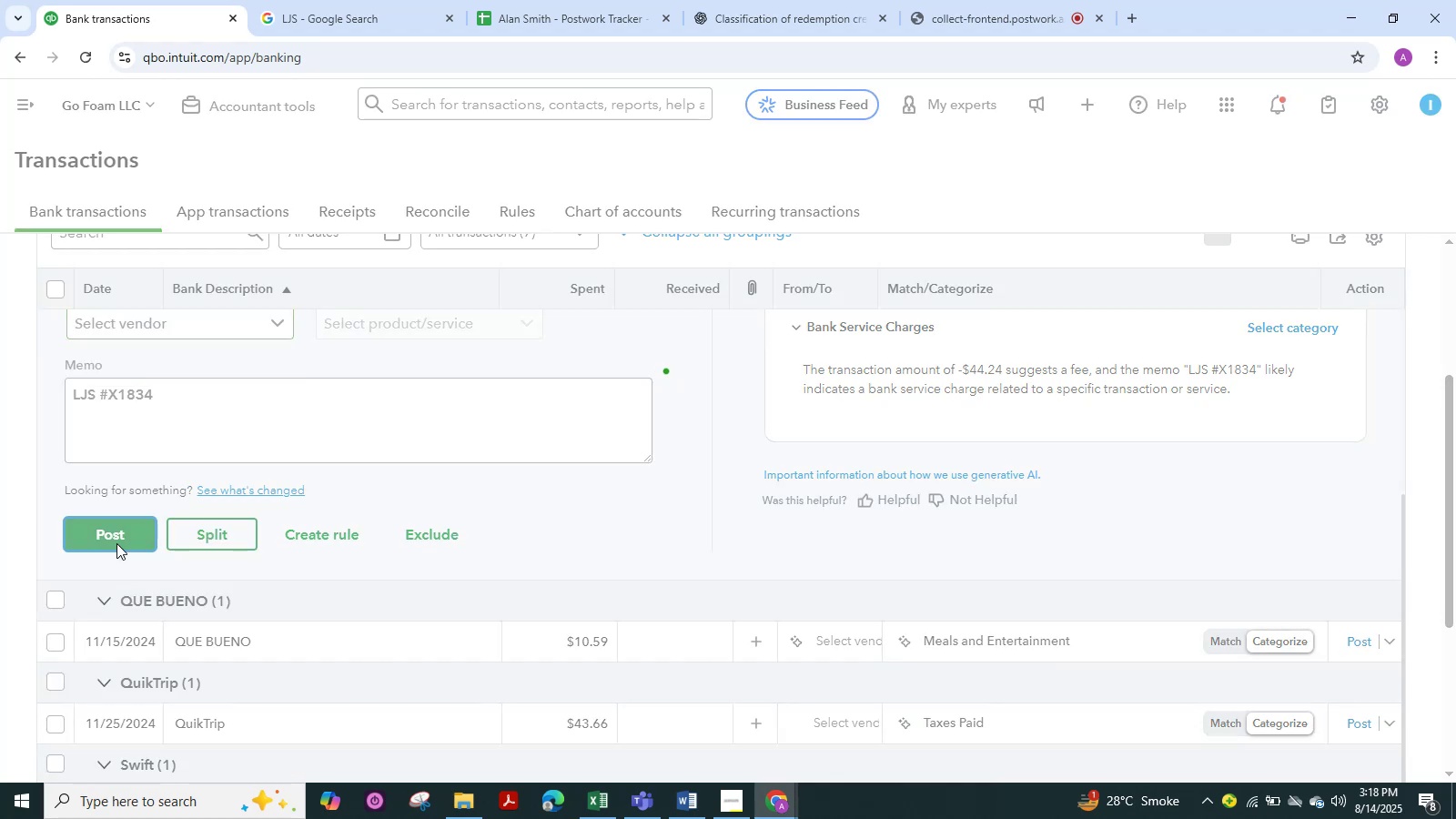 
scroll: coordinate [267, 554], scroll_direction: down, amount: 1.0
 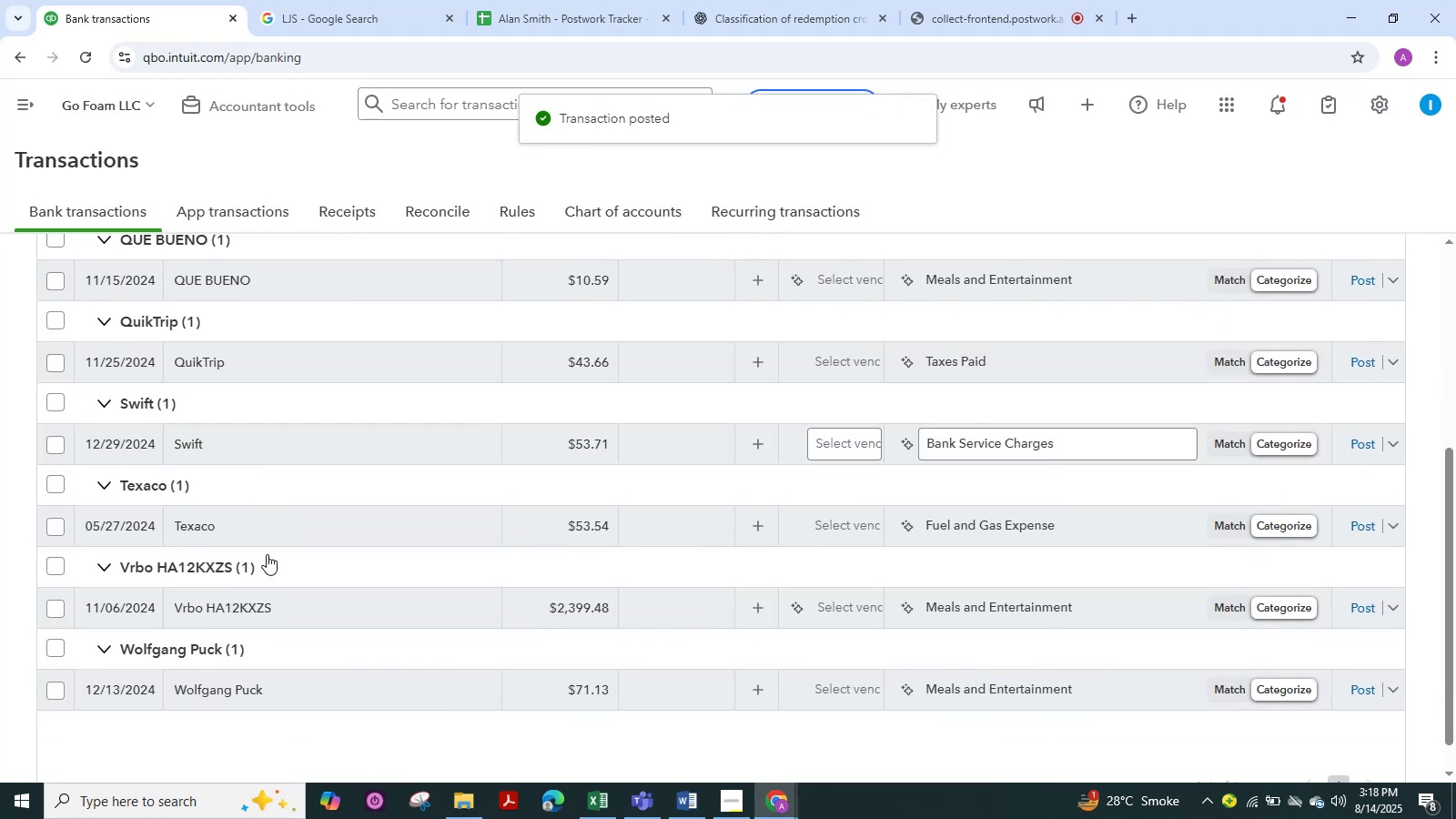 
scroll: coordinate [267, 554], scroll_direction: up, amount: 2.0
 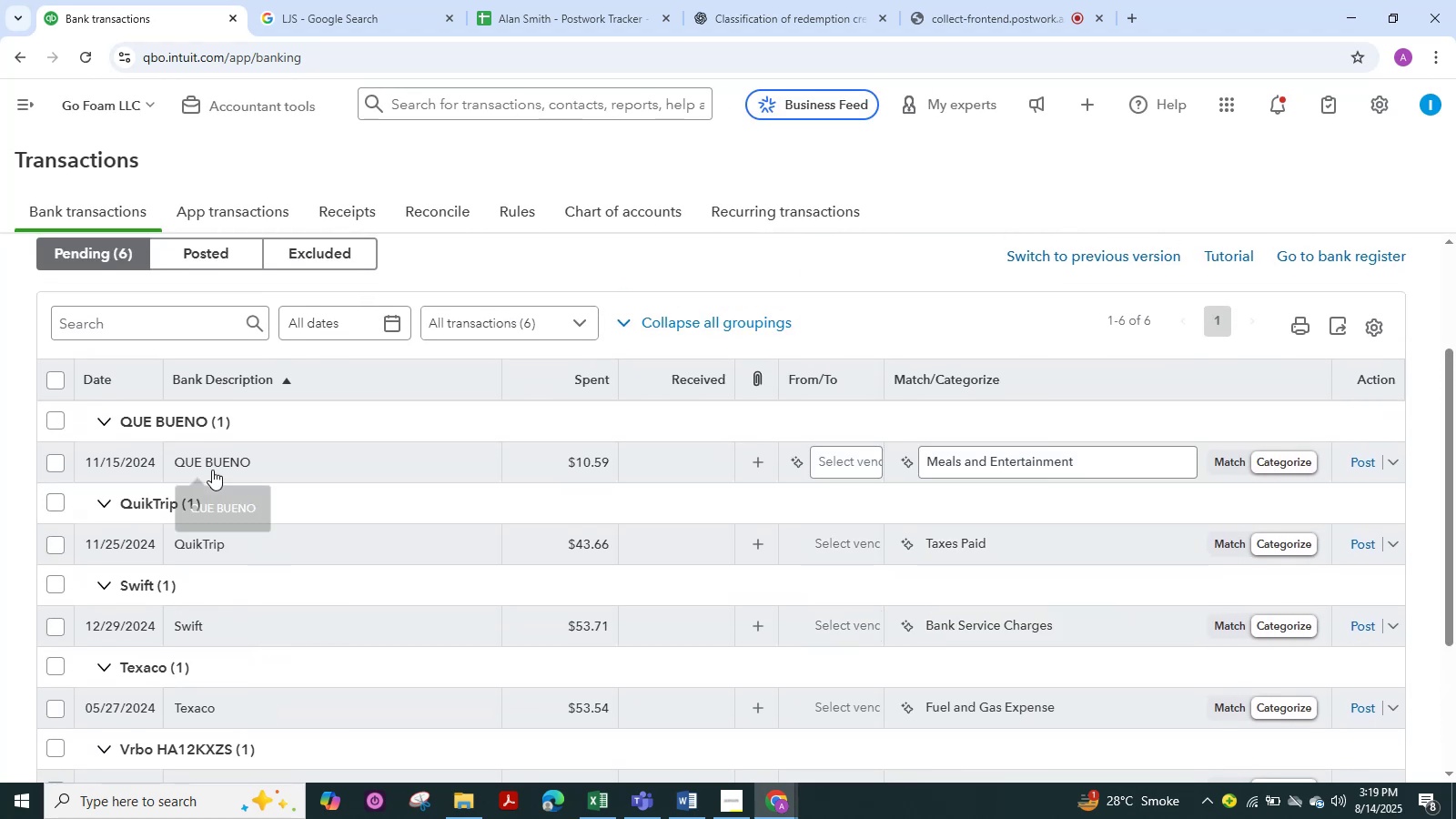 
left_click([212, 463])
 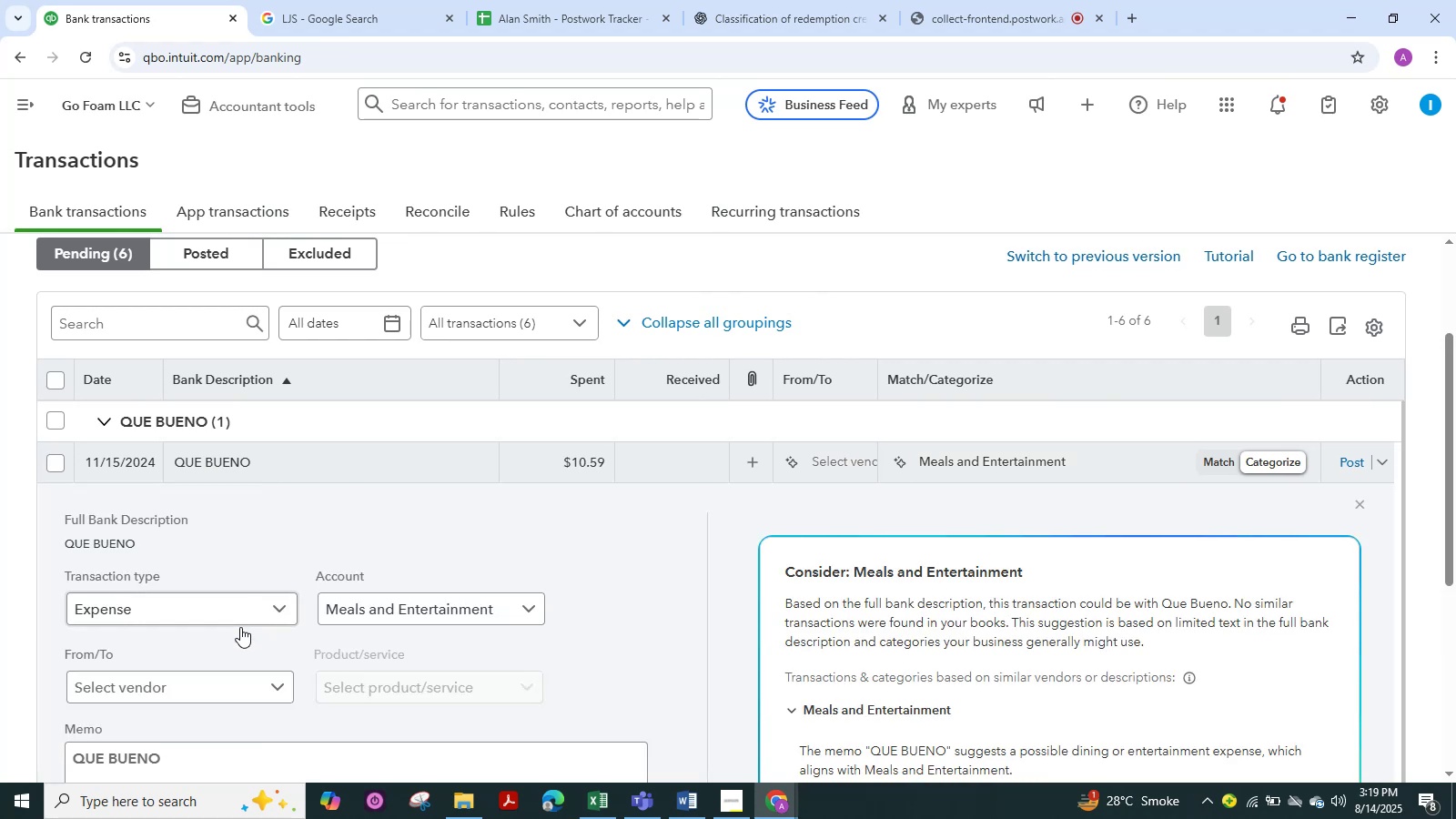 
scroll: coordinate [349, 614], scroll_direction: down, amount: 2.0
 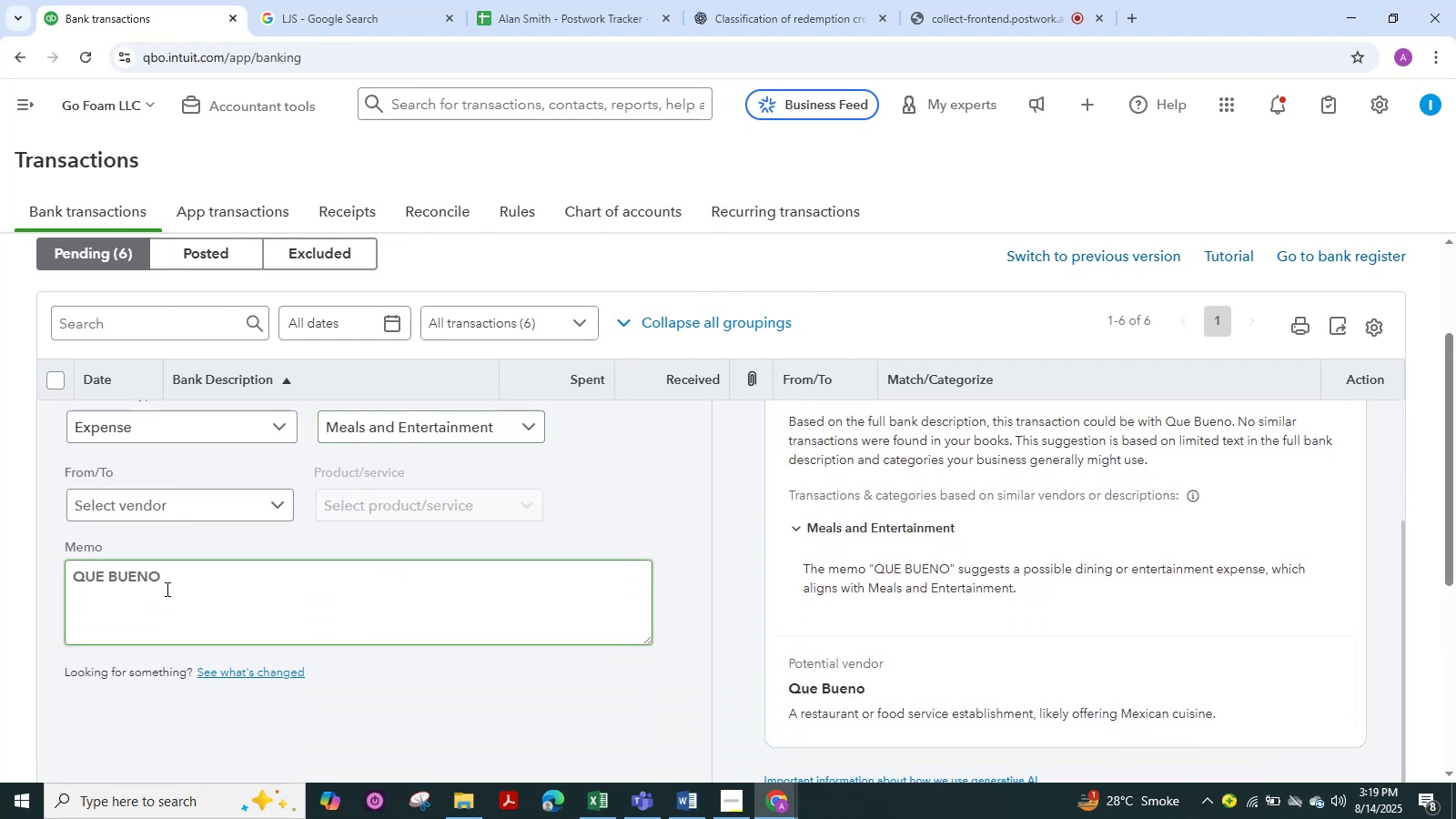 
left_click_drag(start_coordinate=[164, 582], to_coordinate=[73, 588])
 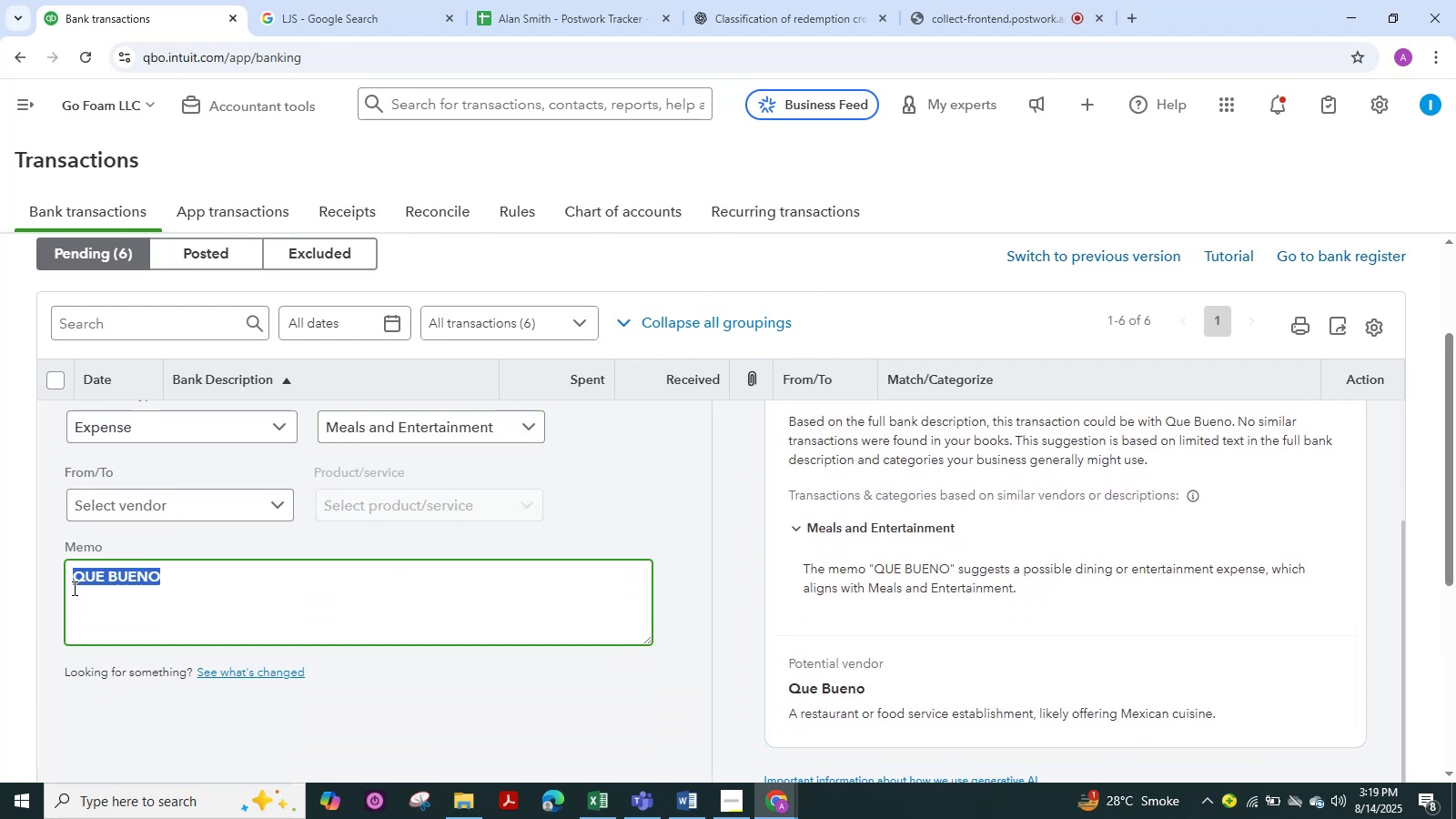 
key(Control+C)
 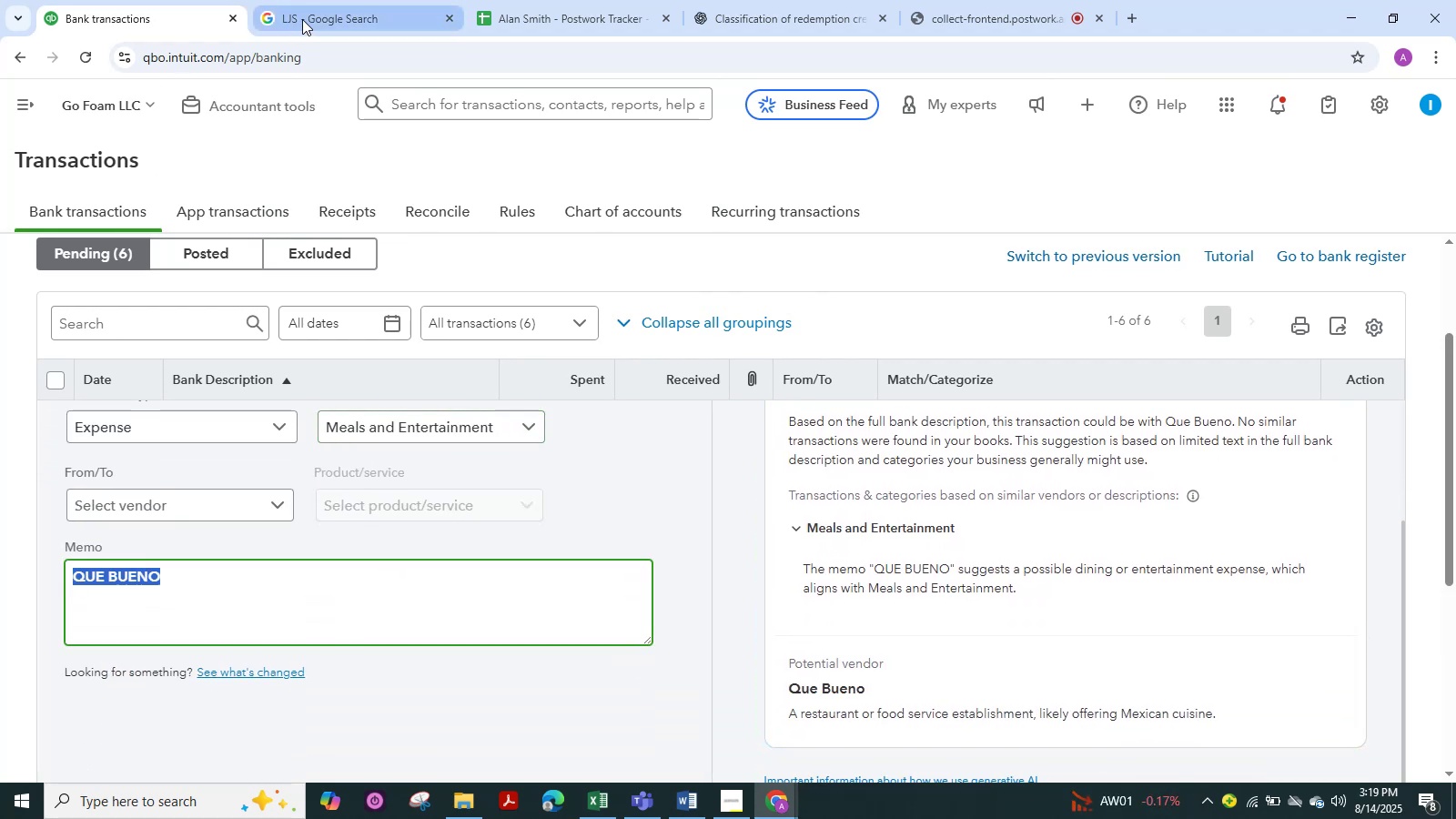 
left_click([302, 19])
 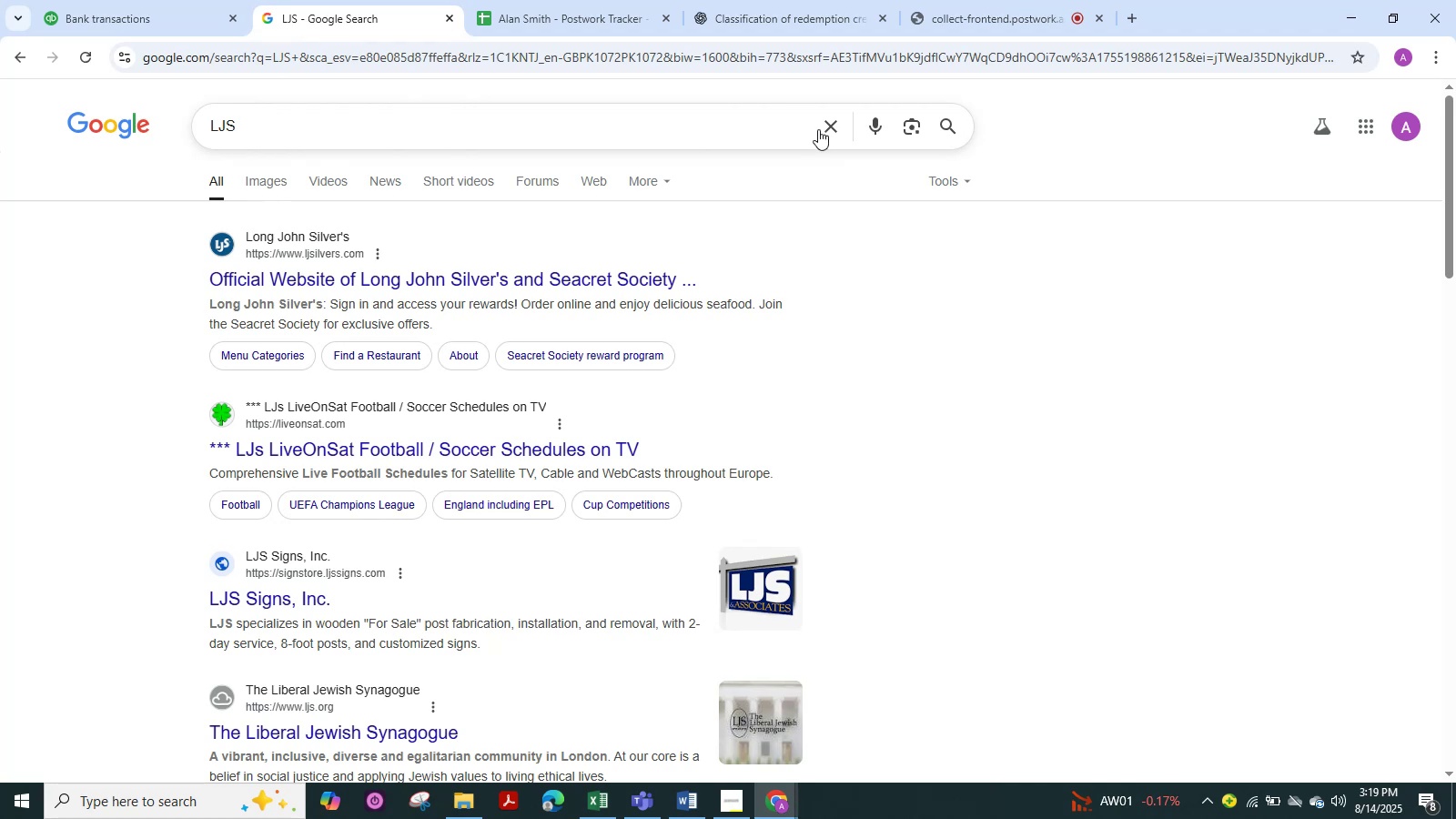 
left_click([830, 130])
 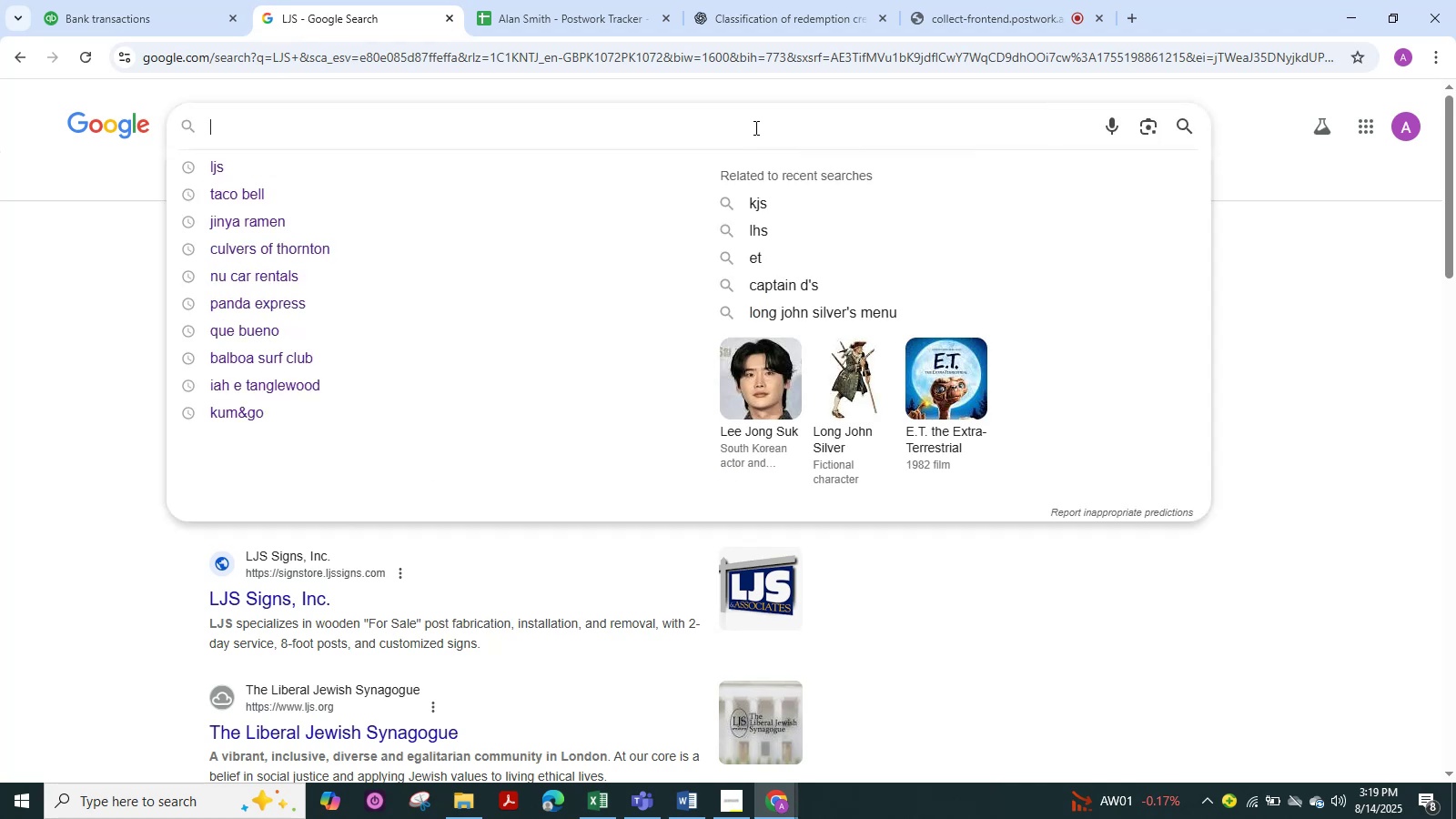 
left_click([753, 128])
 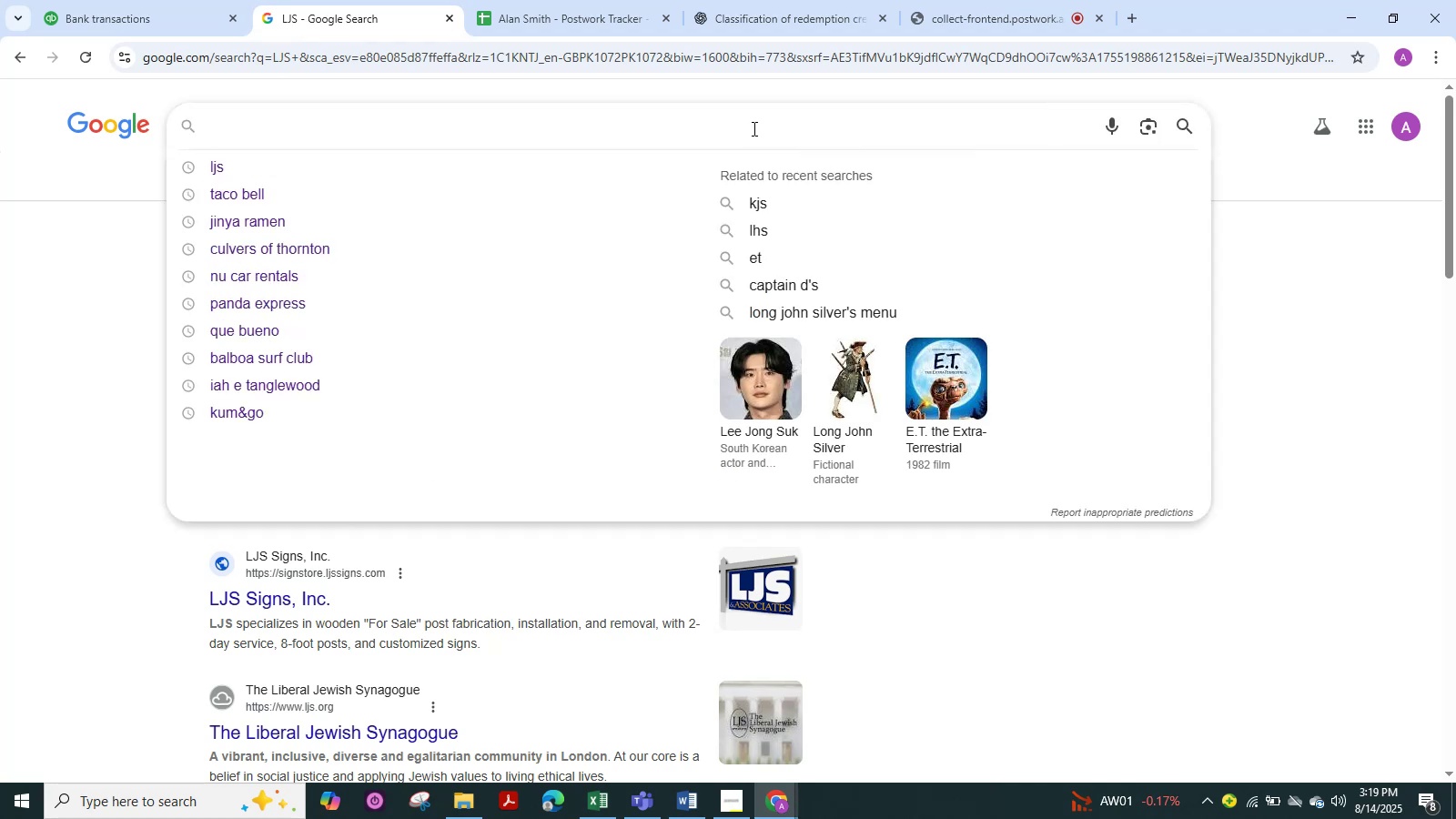 
key(Control+V)
 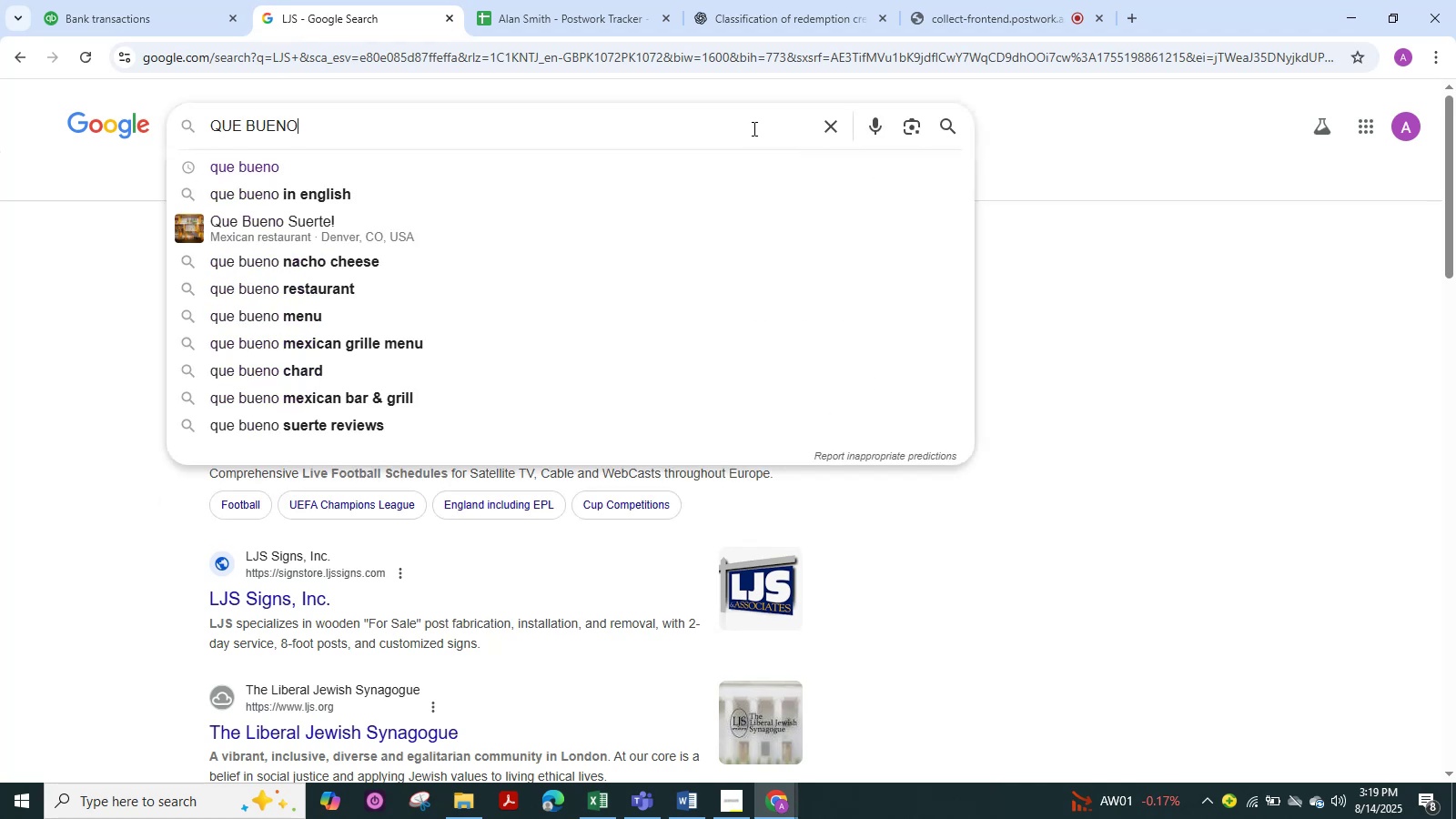 
key(NumpadEnter)
 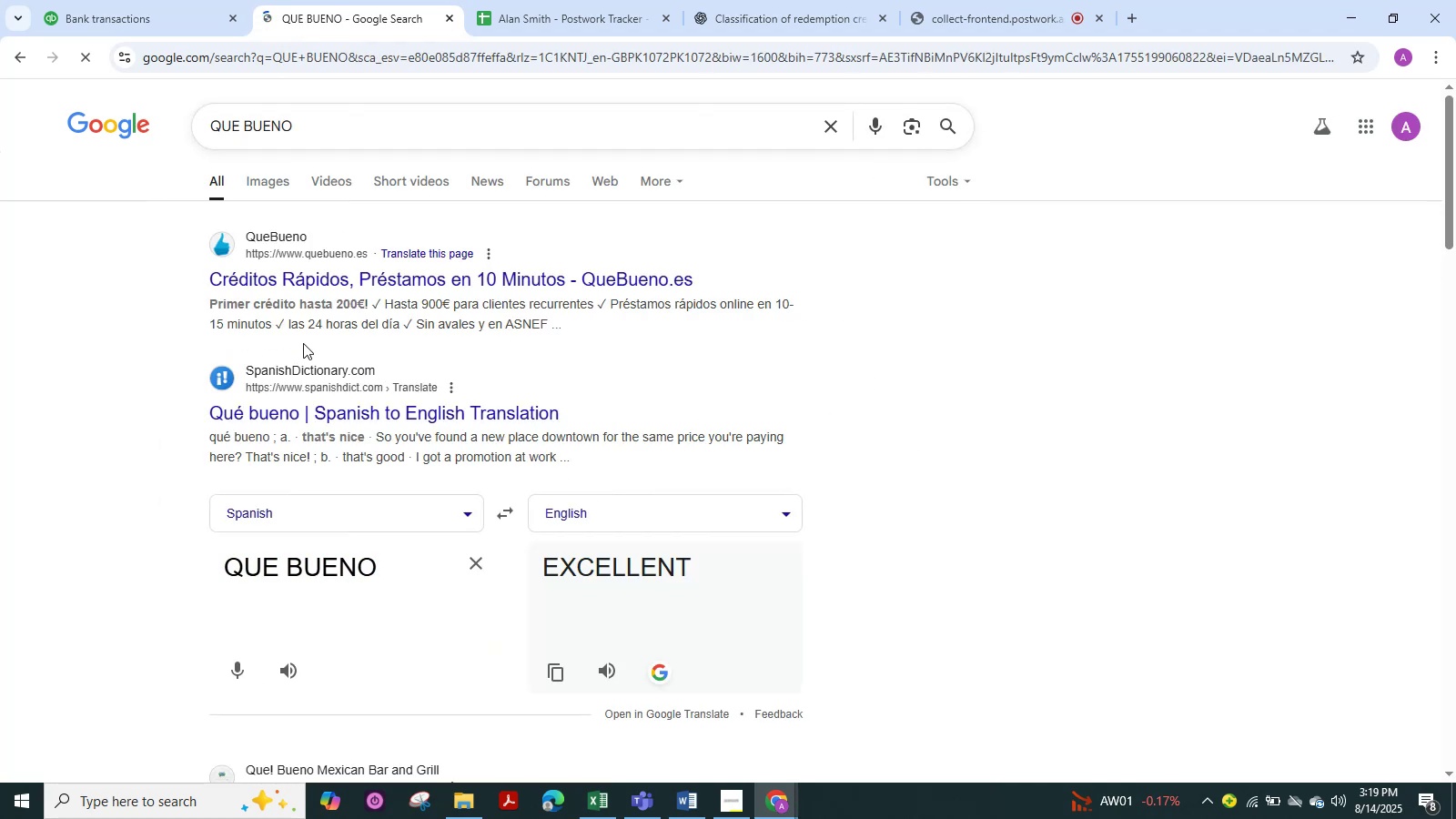 
scroll: coordinate [303, 343], scroll_direction: down, amount: 2.0
 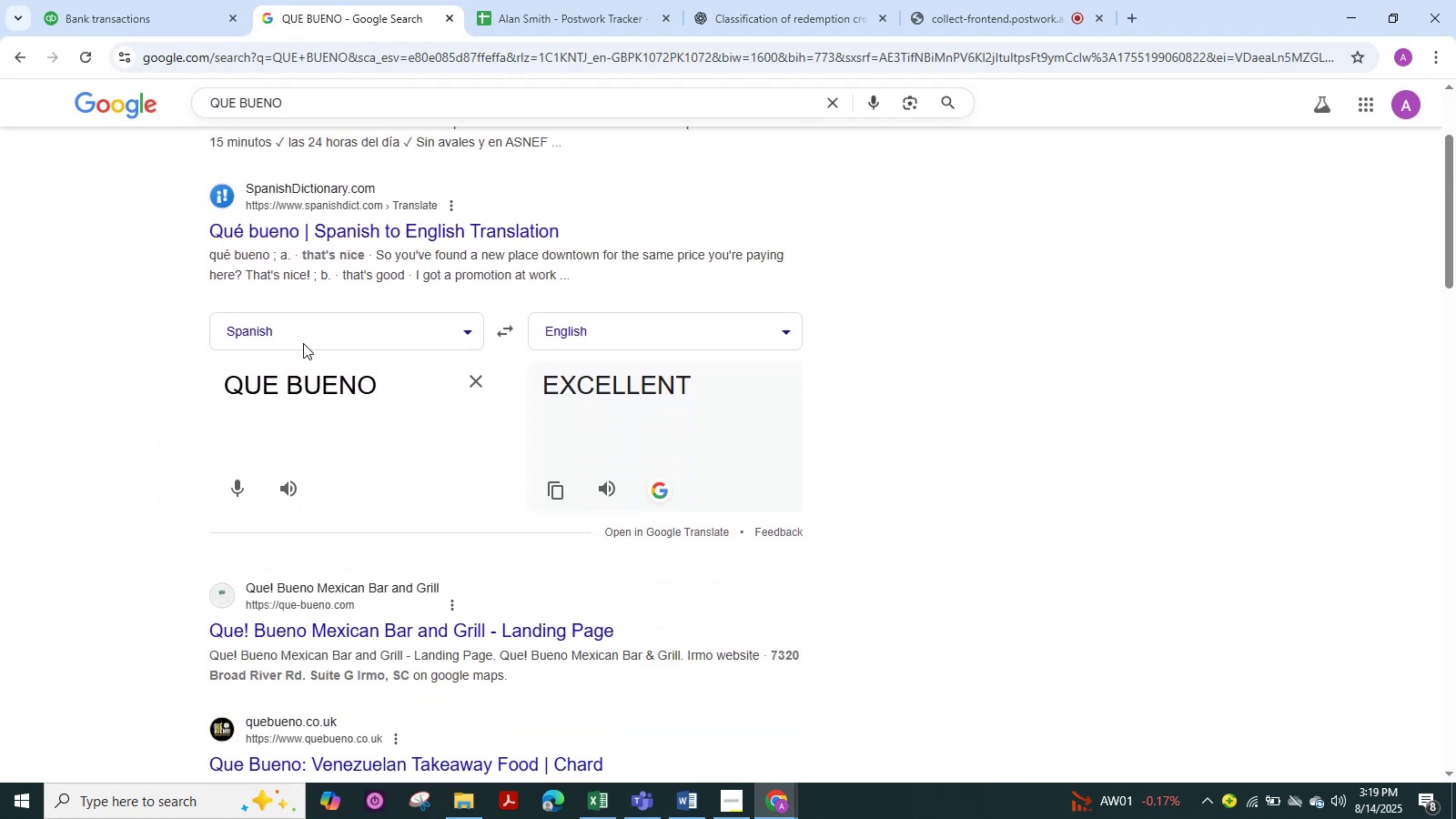 
scroll: coordinate [271, 217], scroll_direction: up, amount: 4.0
 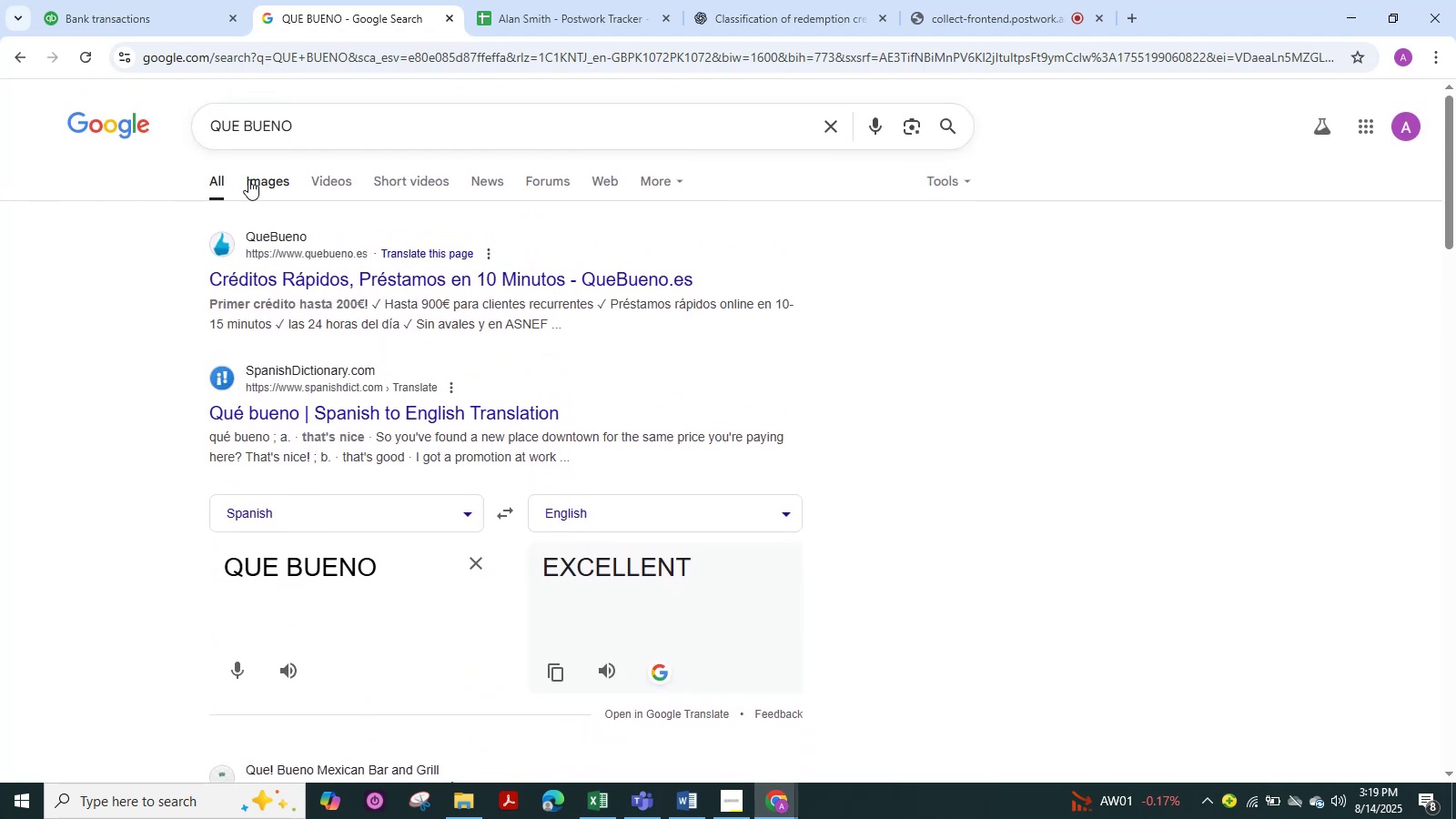 
left_click([248, 179])
 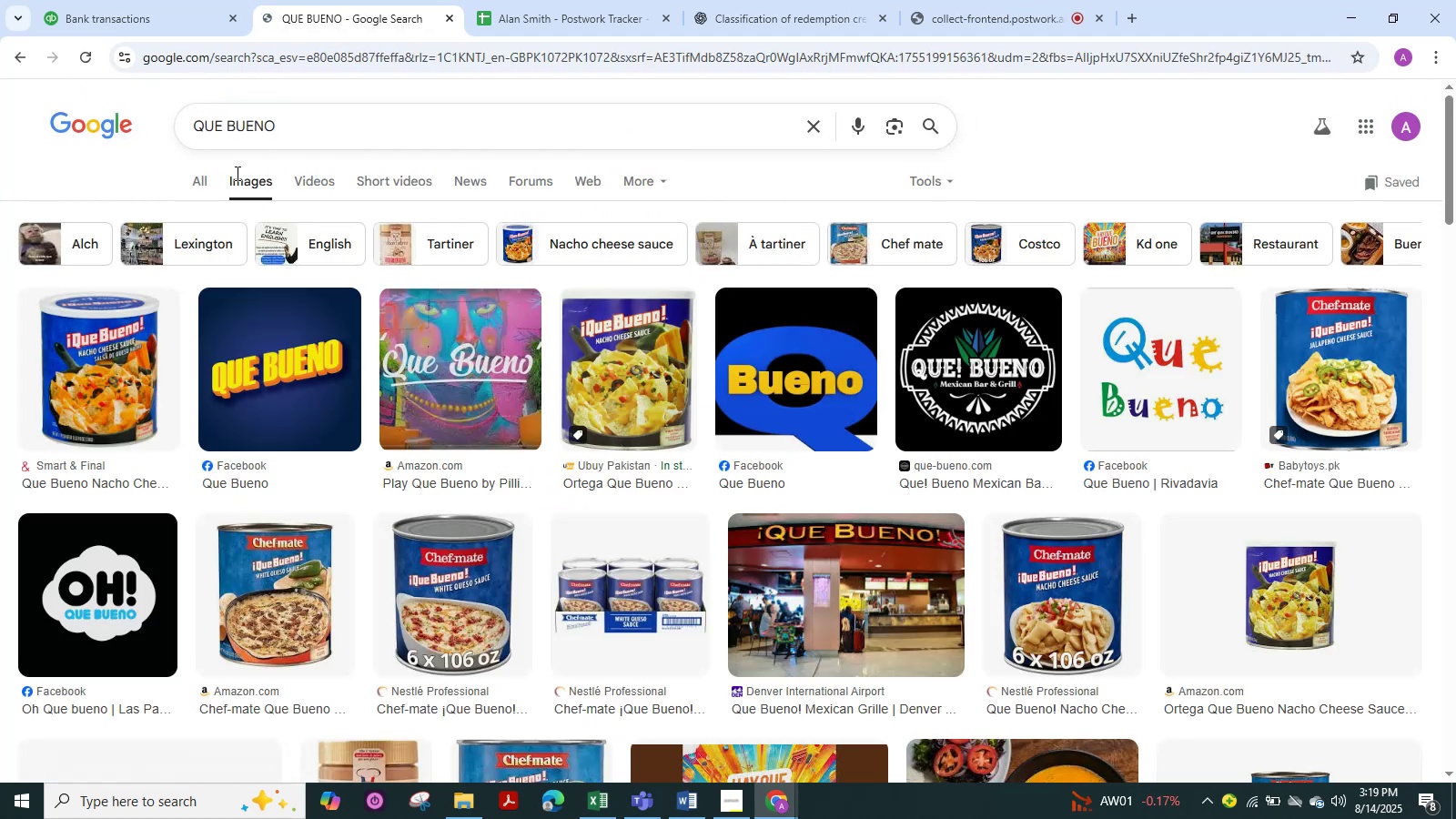 
left_click([199, 185])
 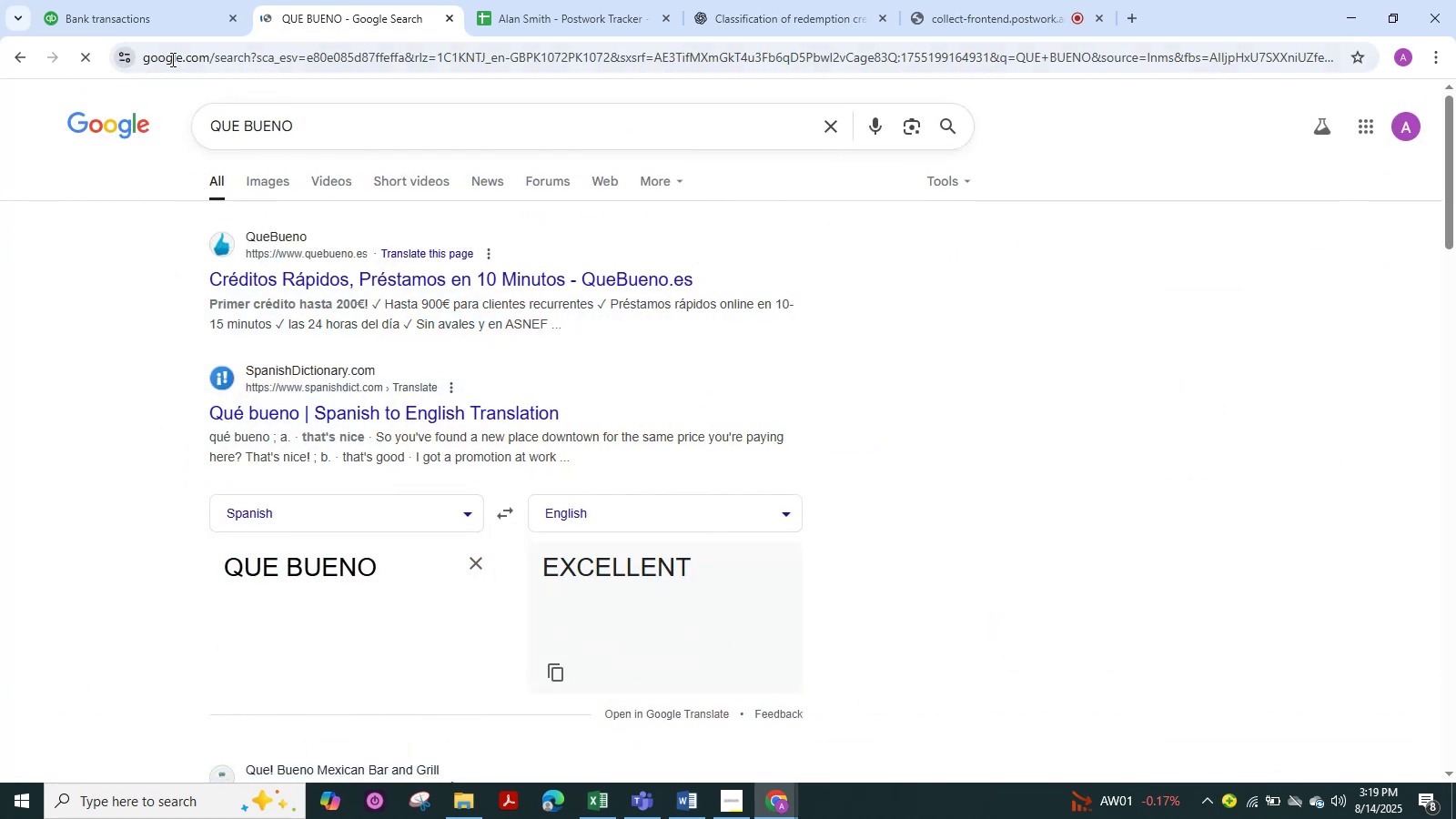 
left_click([165, 10])
 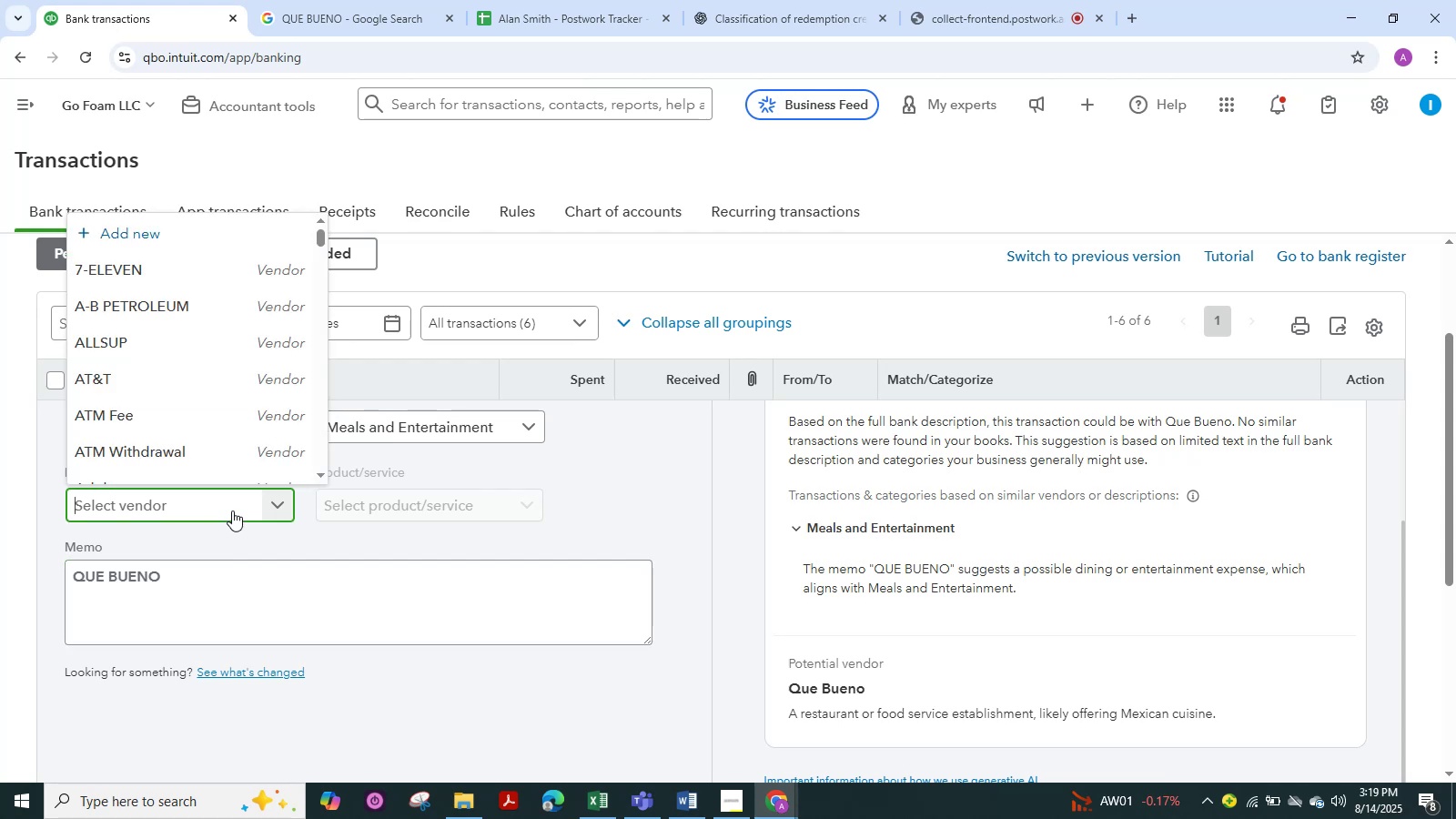 
key(Control+V)
 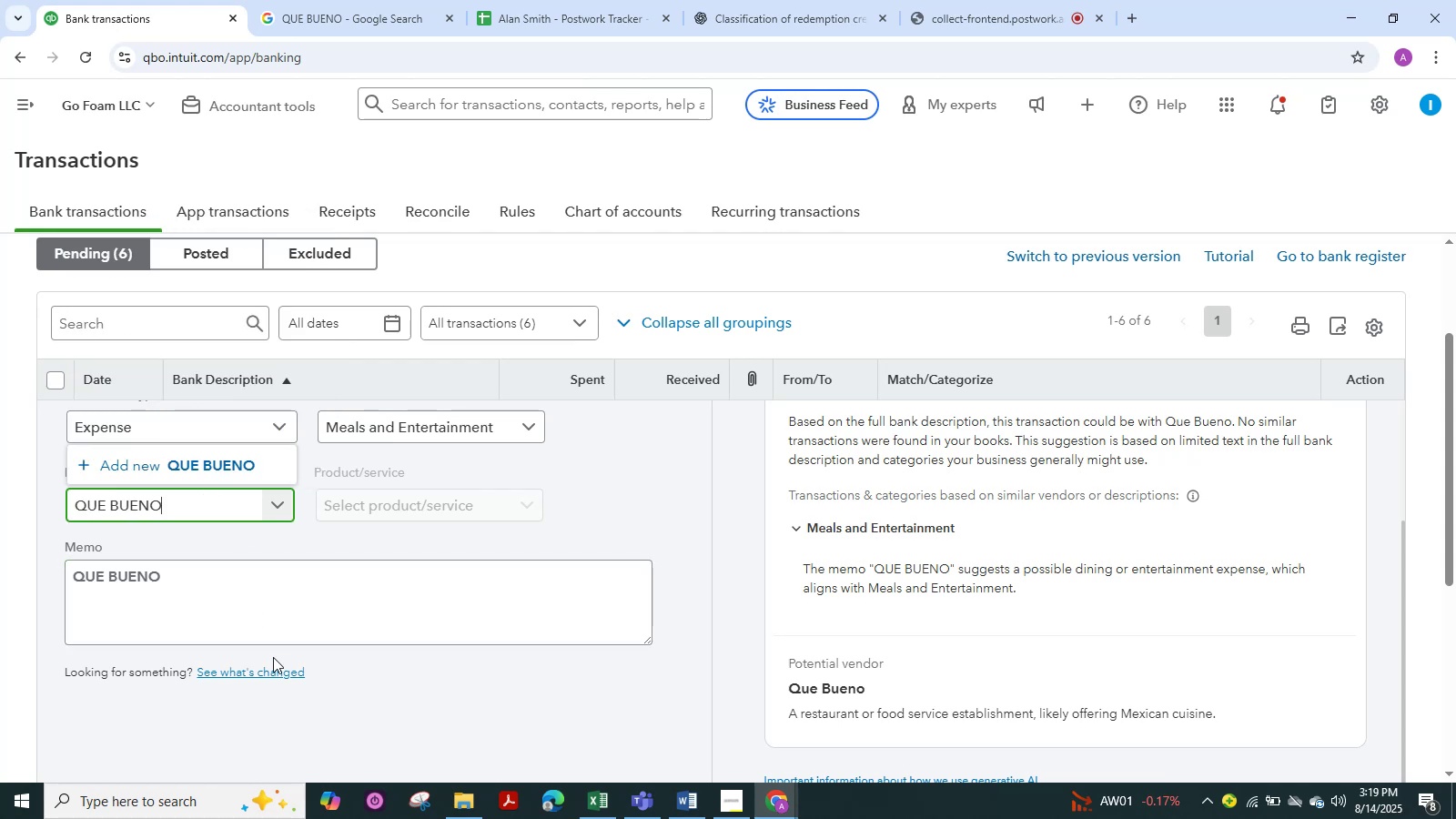 
scroll: coordinate [290, 532], scroll_direction: down, amount: 3.0
 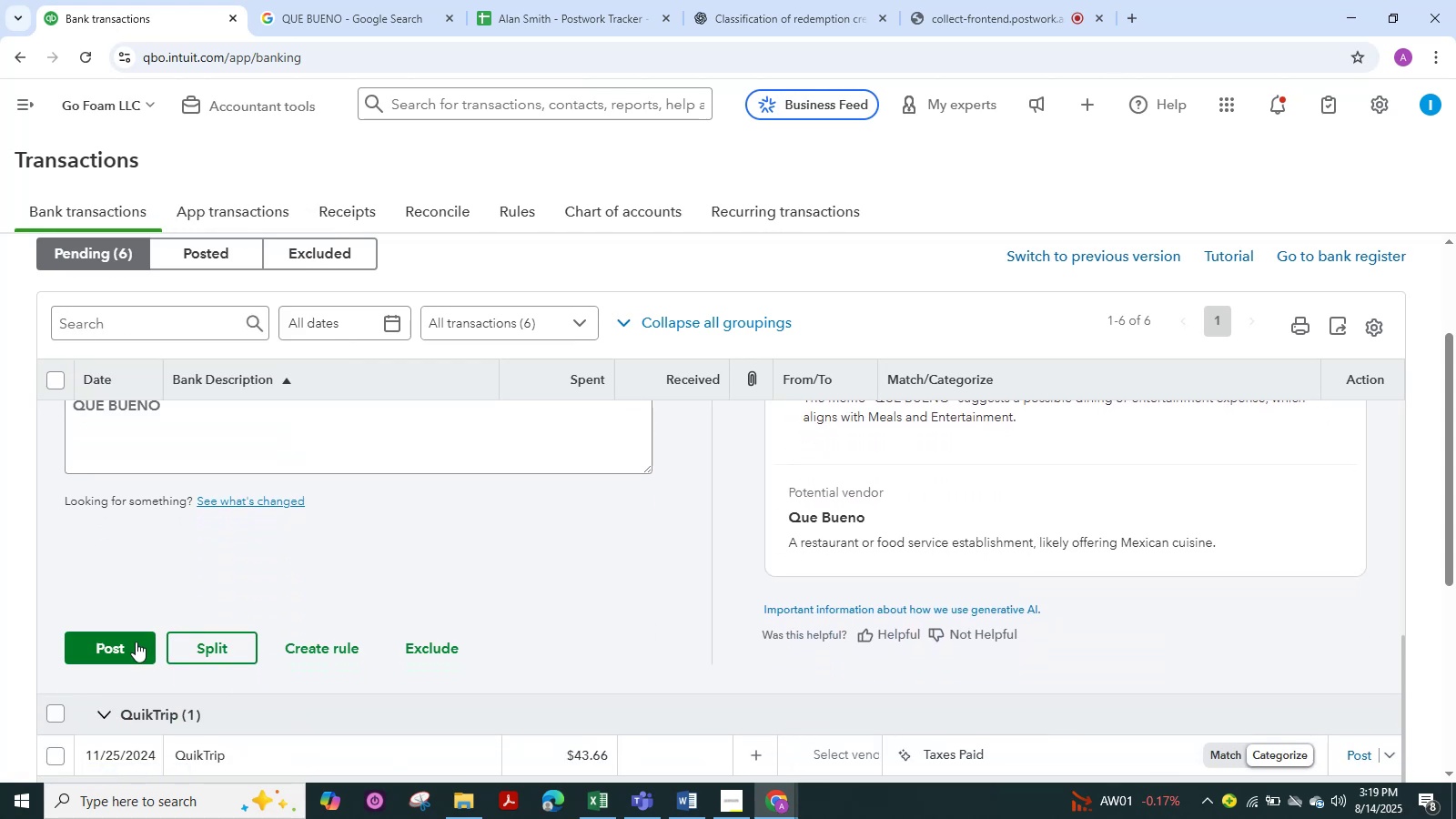 
left_click([135, 642])
 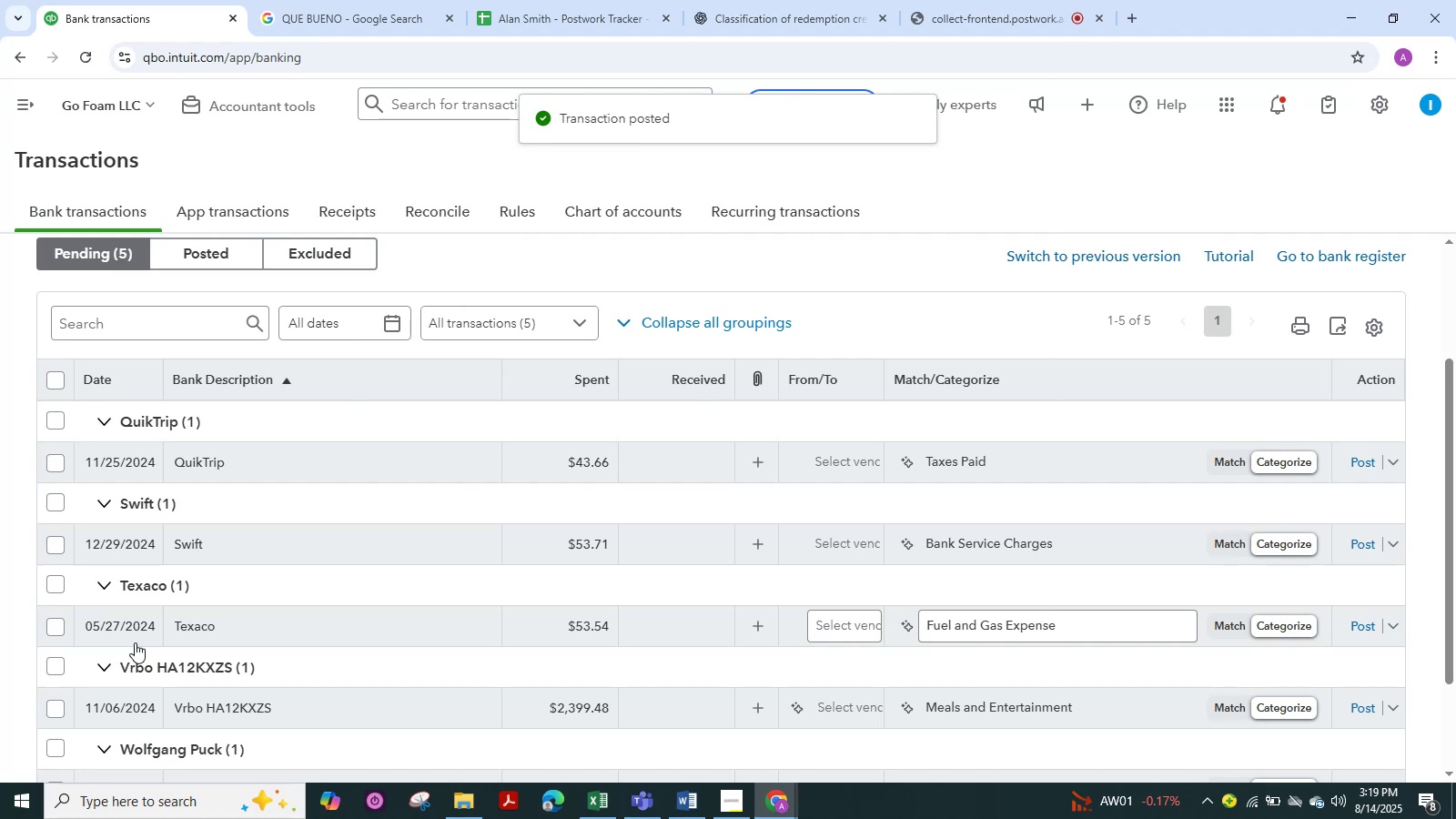 
wait(6.73)
 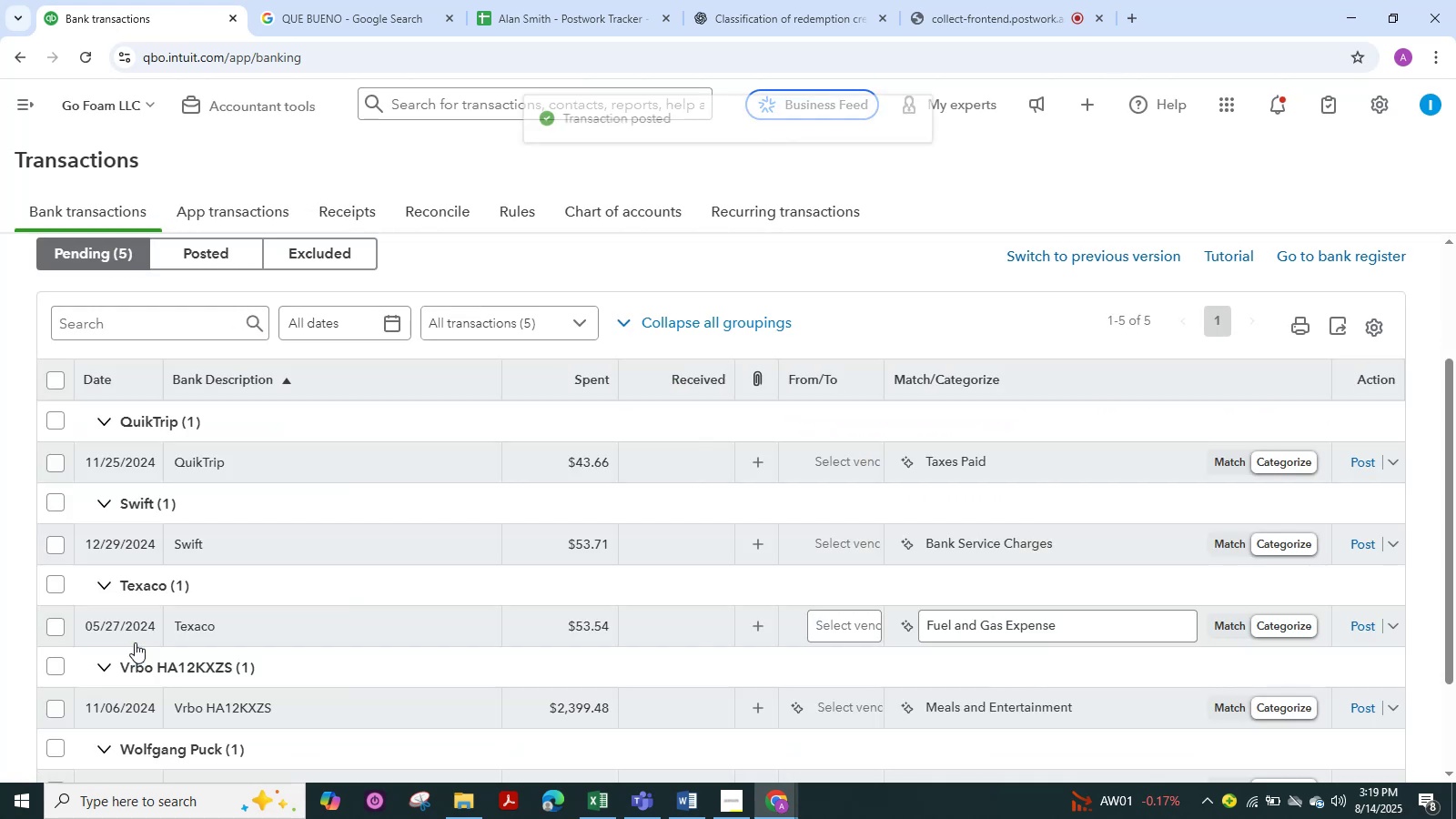 
scroll: coordinate [135, 642], scroll_direction: down, amount: 1.0
 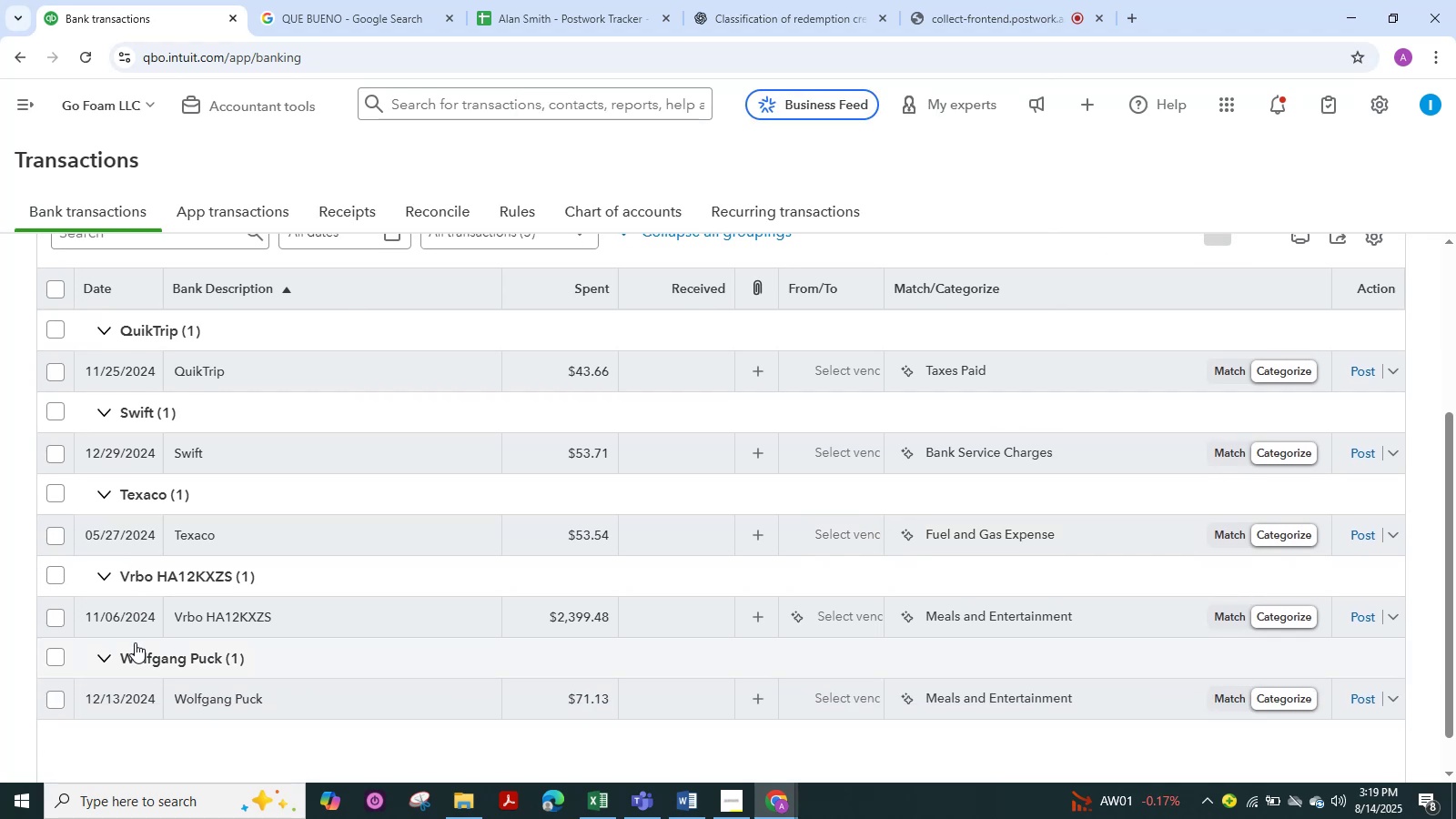 
scroll: coordinate [135, 642], scroll_direction: up, amount: 1.0
 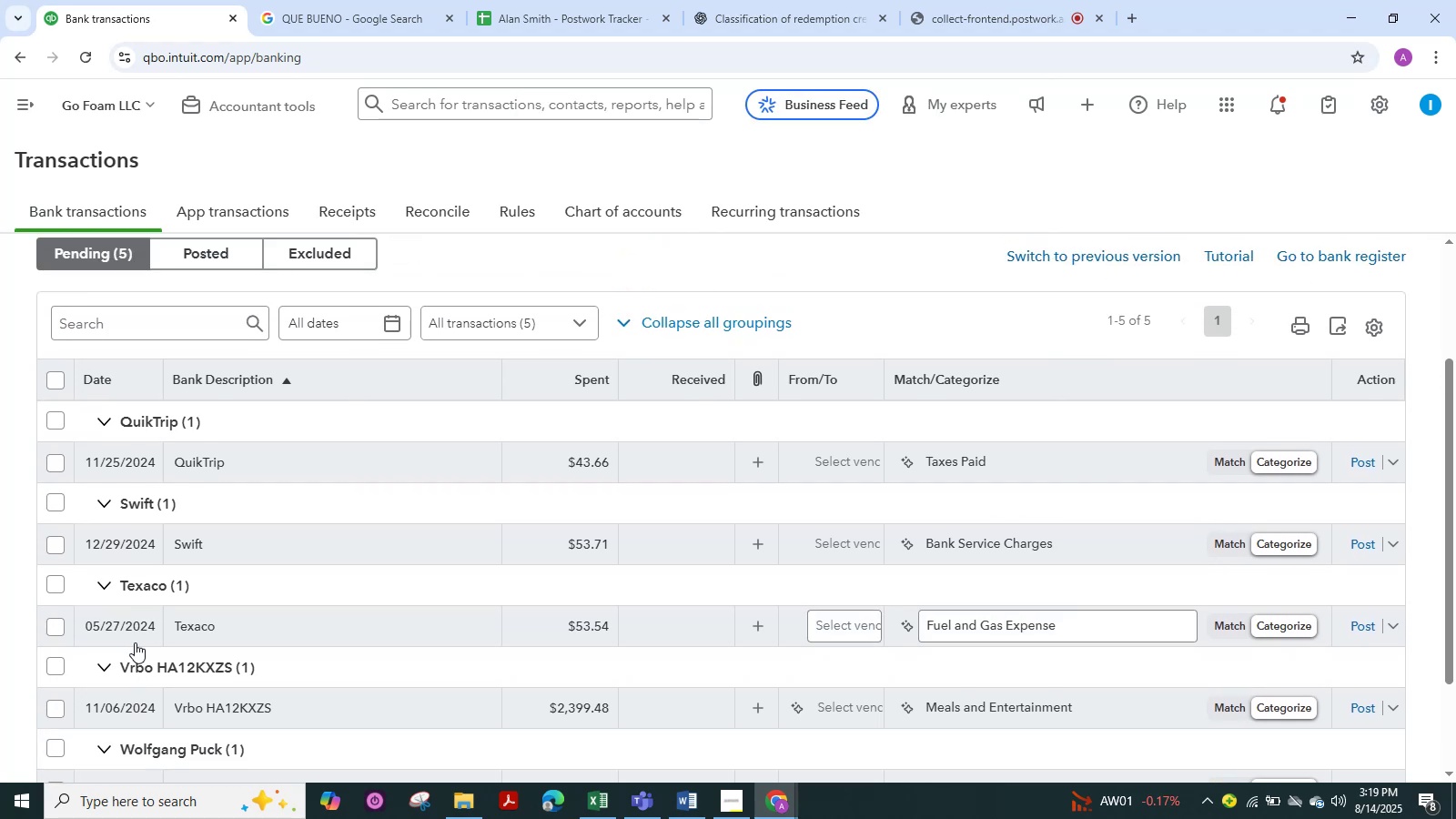 
scroll: coordinate [135, 642], scroll_direction: down, amount: 2.0
 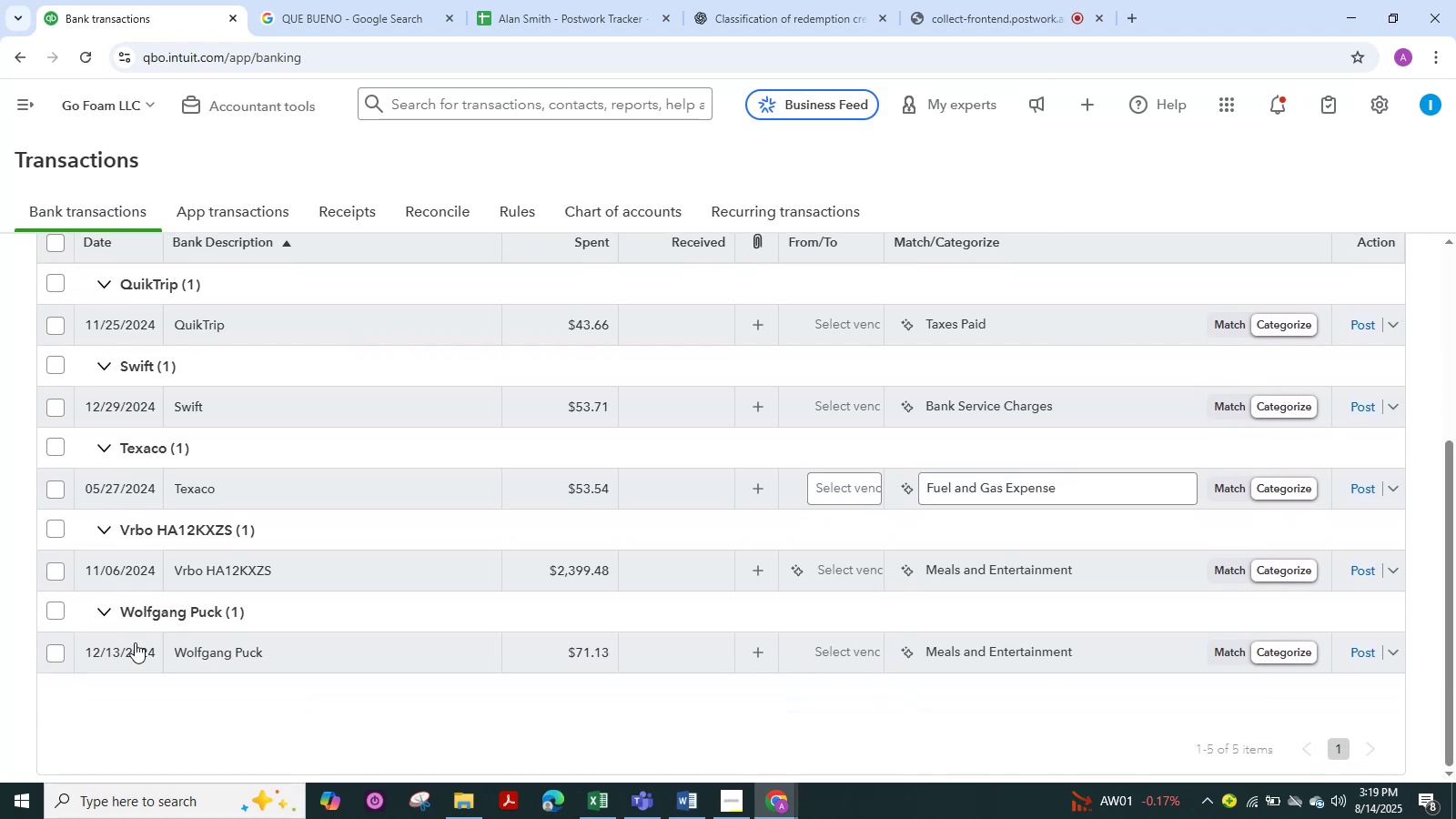 
scroll: coordinate [135, 642], scroll_direction: up, amount: 2.0
 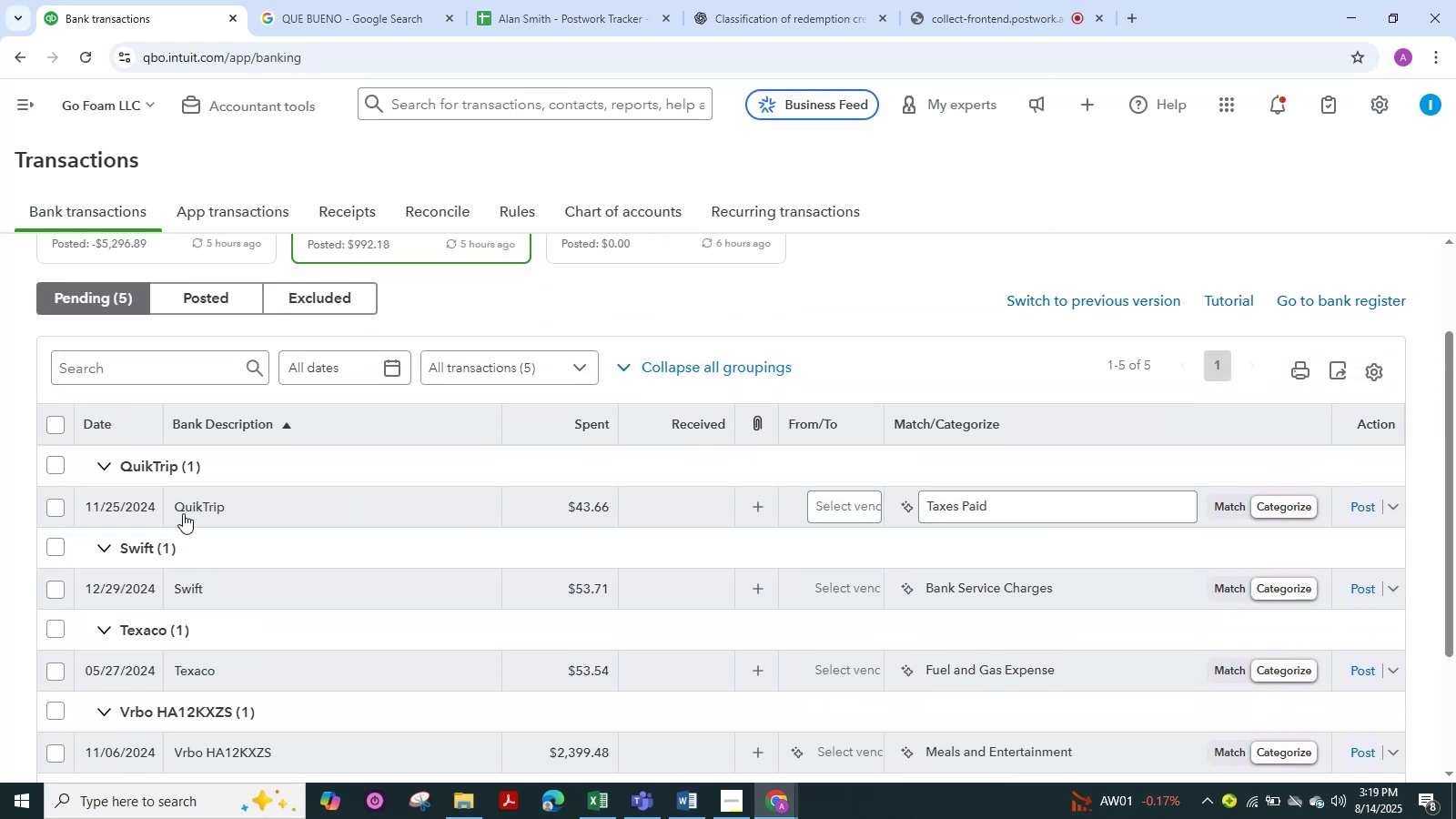 
left_click([186, 511])
 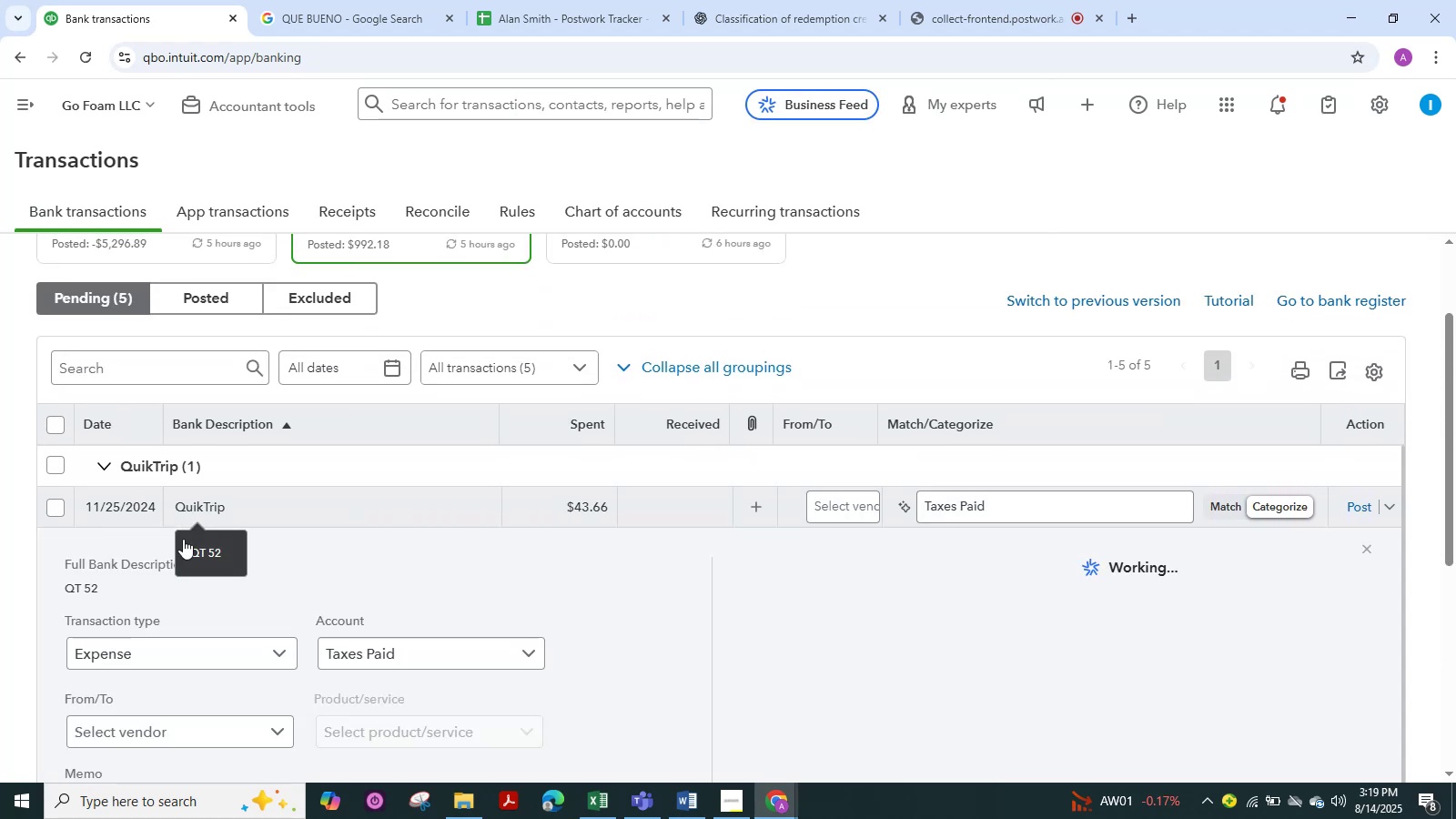 
scroll: coordinate [233, 664], scroll_direction: down, amount: 2.0
 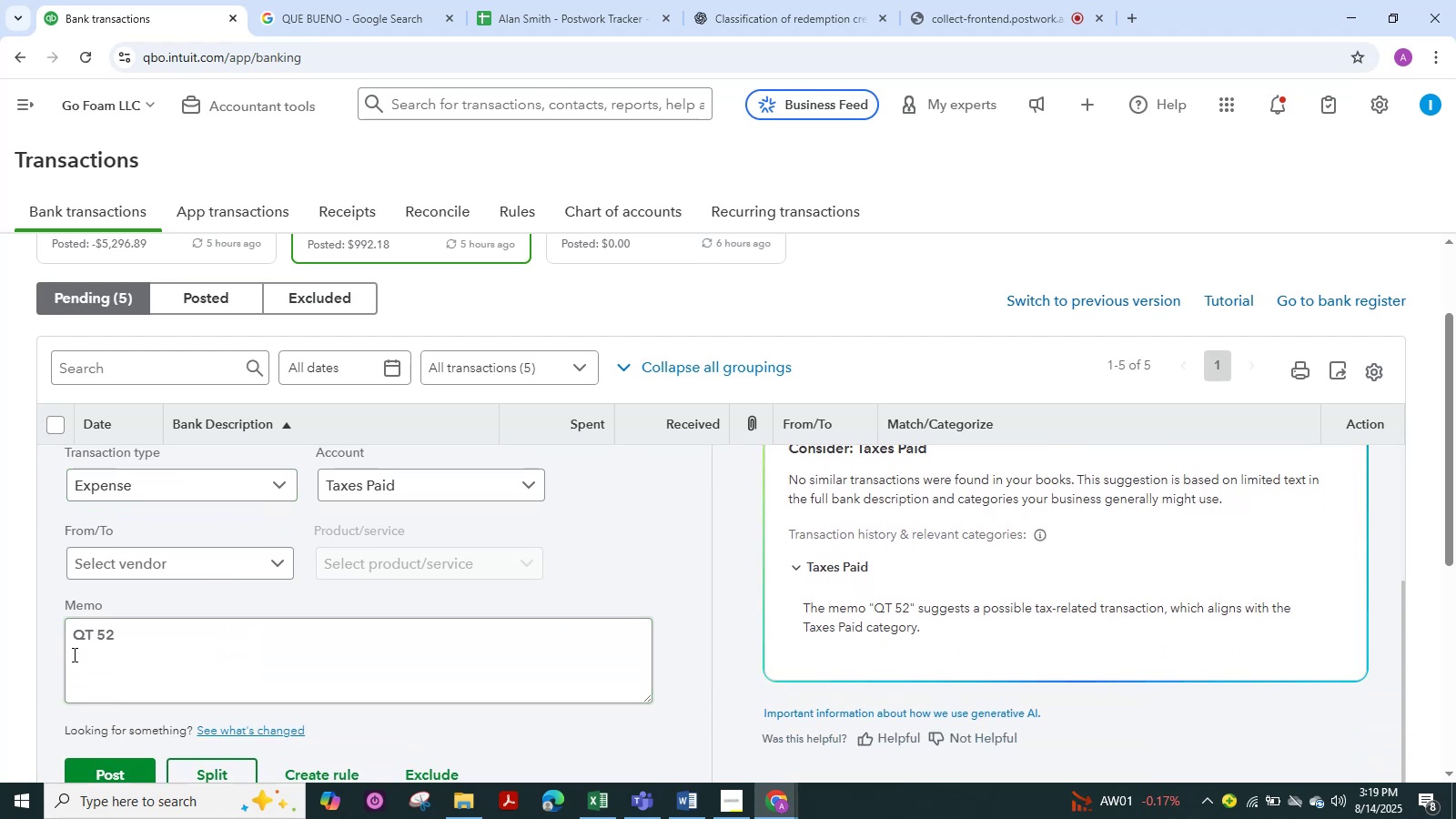 
left_click_drag(start_coordinate=[133, 628], to_coordinate=[77, 623])
 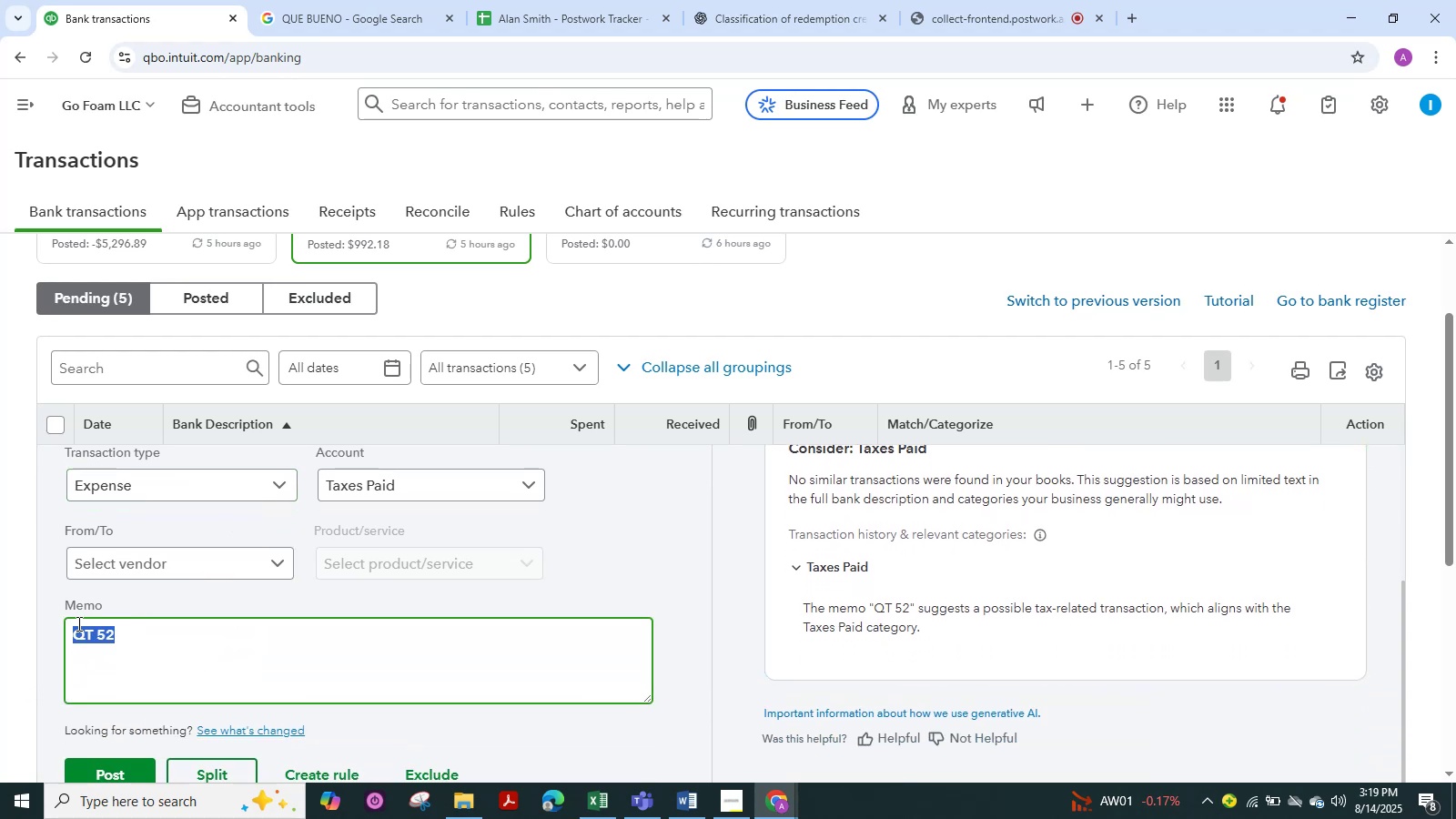 
key(Control+C)
 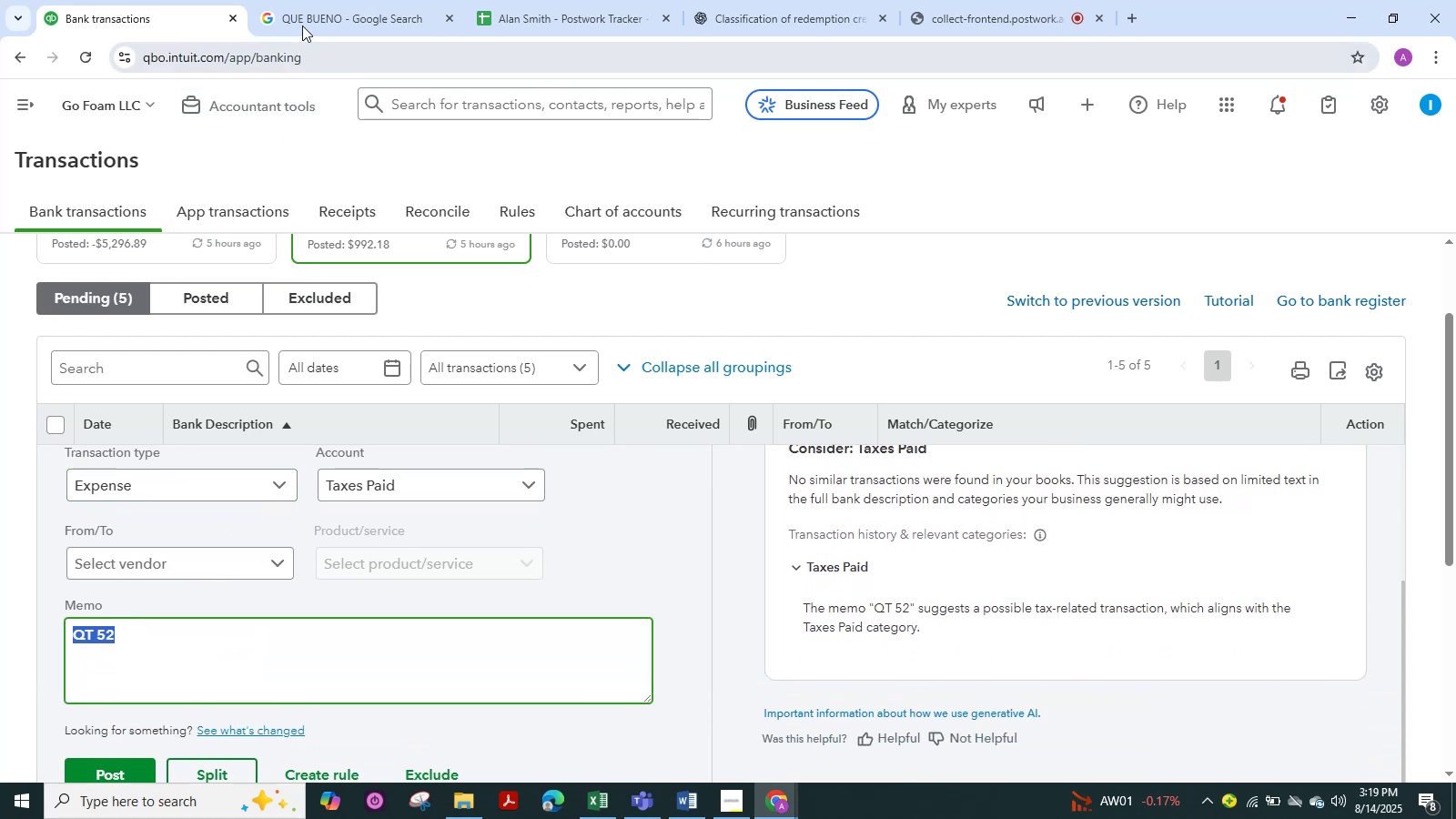 
left_click([302, 25])
 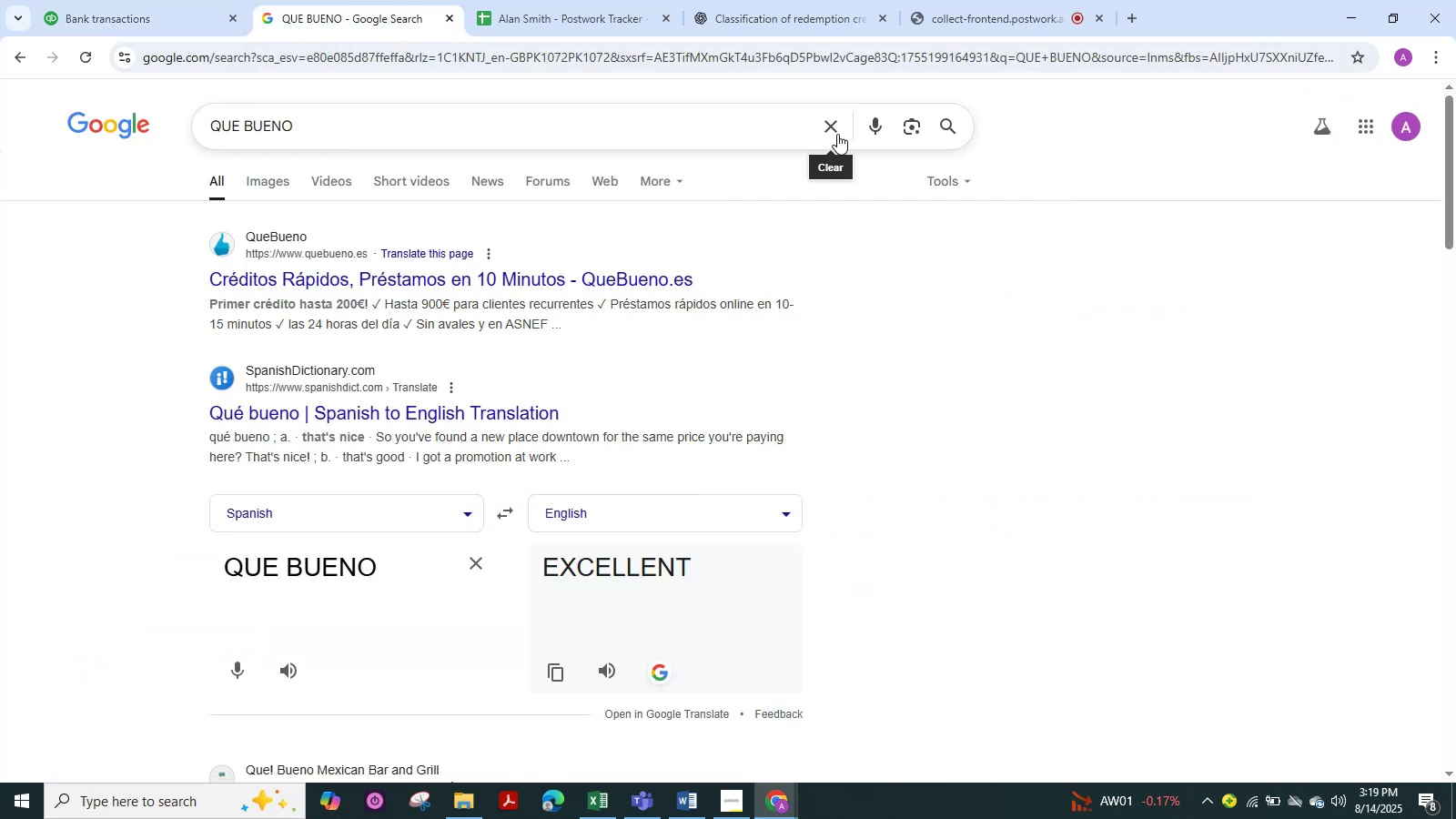 
left_click([829, 130])
 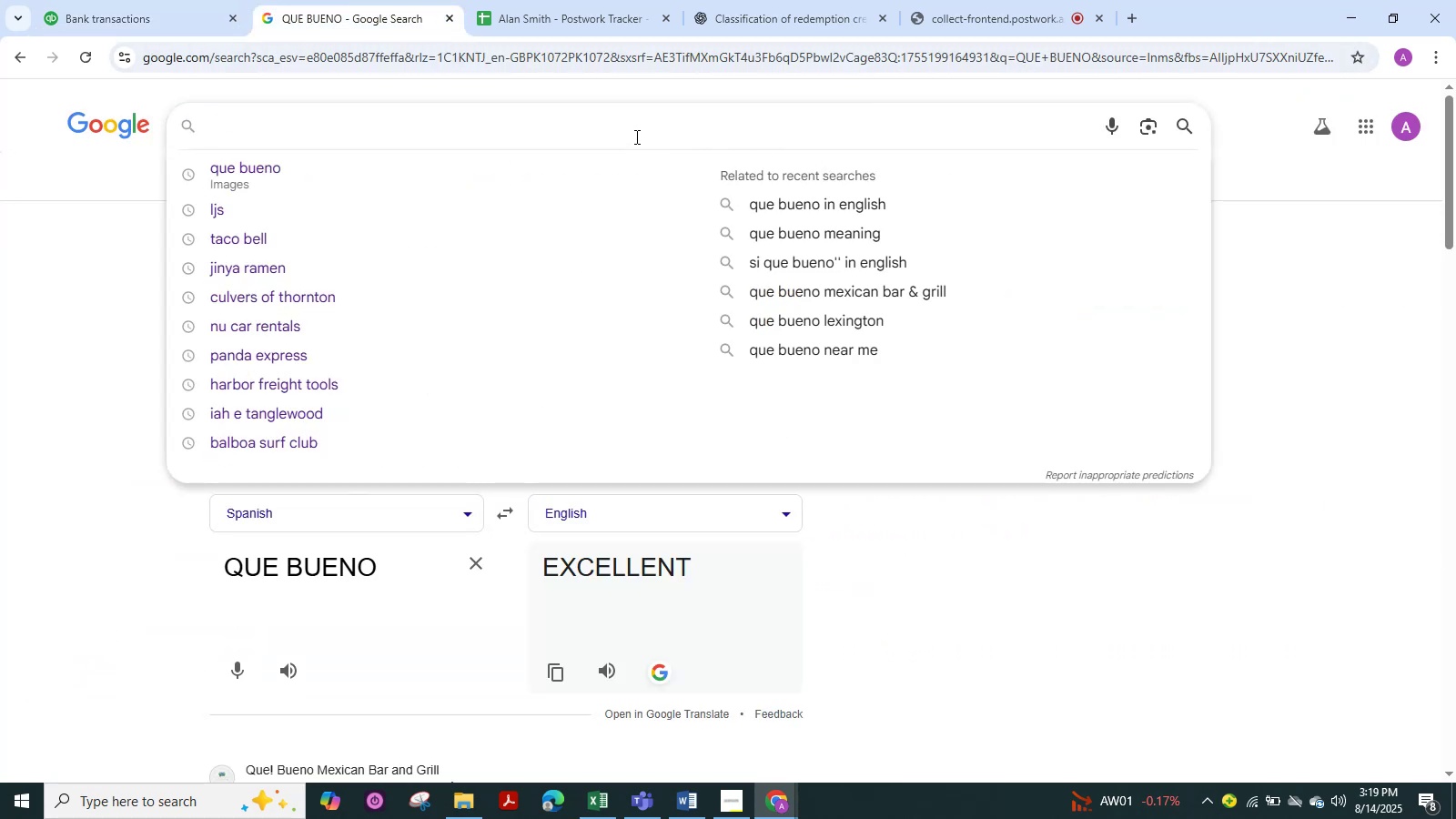 
left_click([635, 130])
 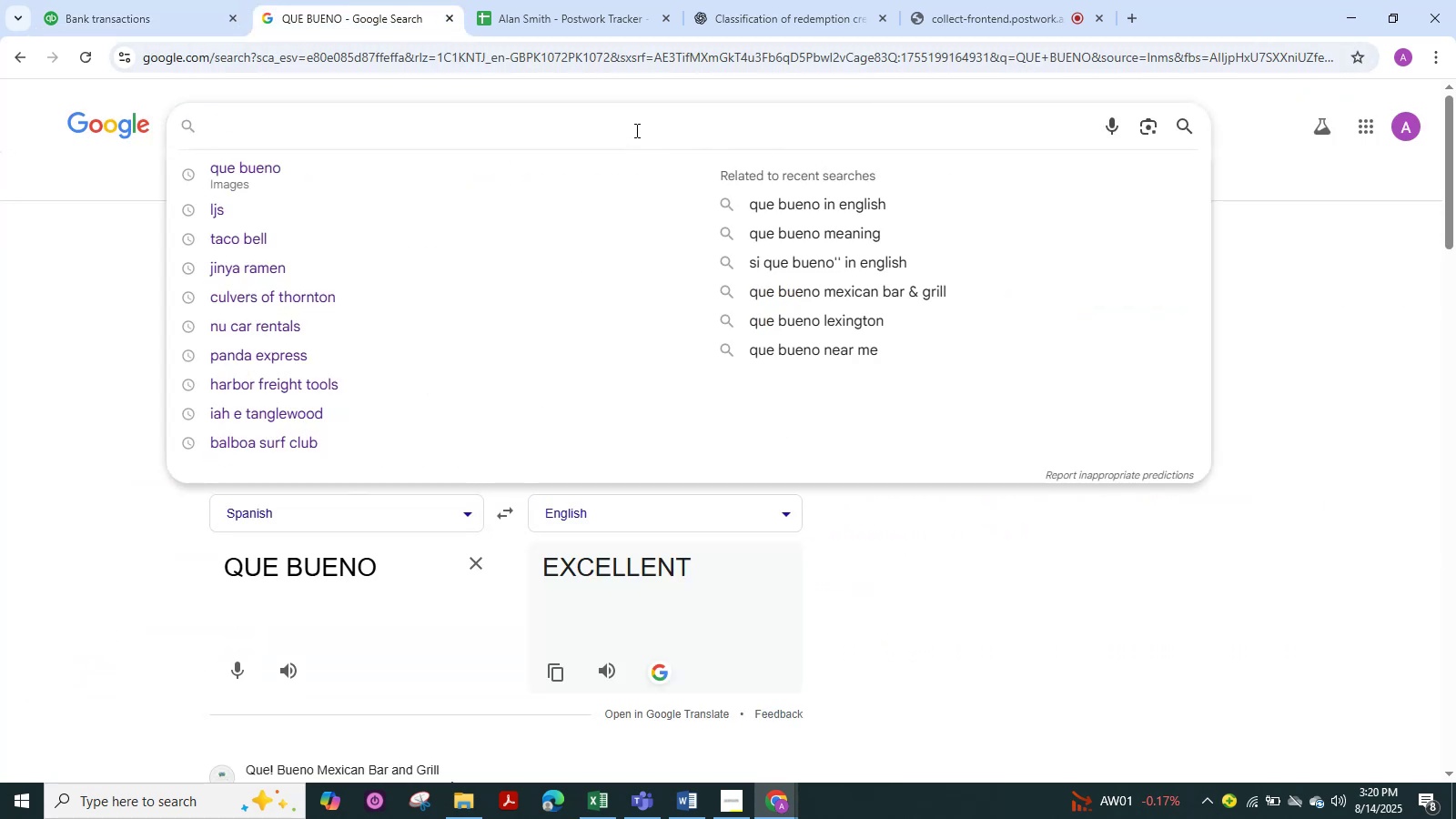 
key(Control+V)
 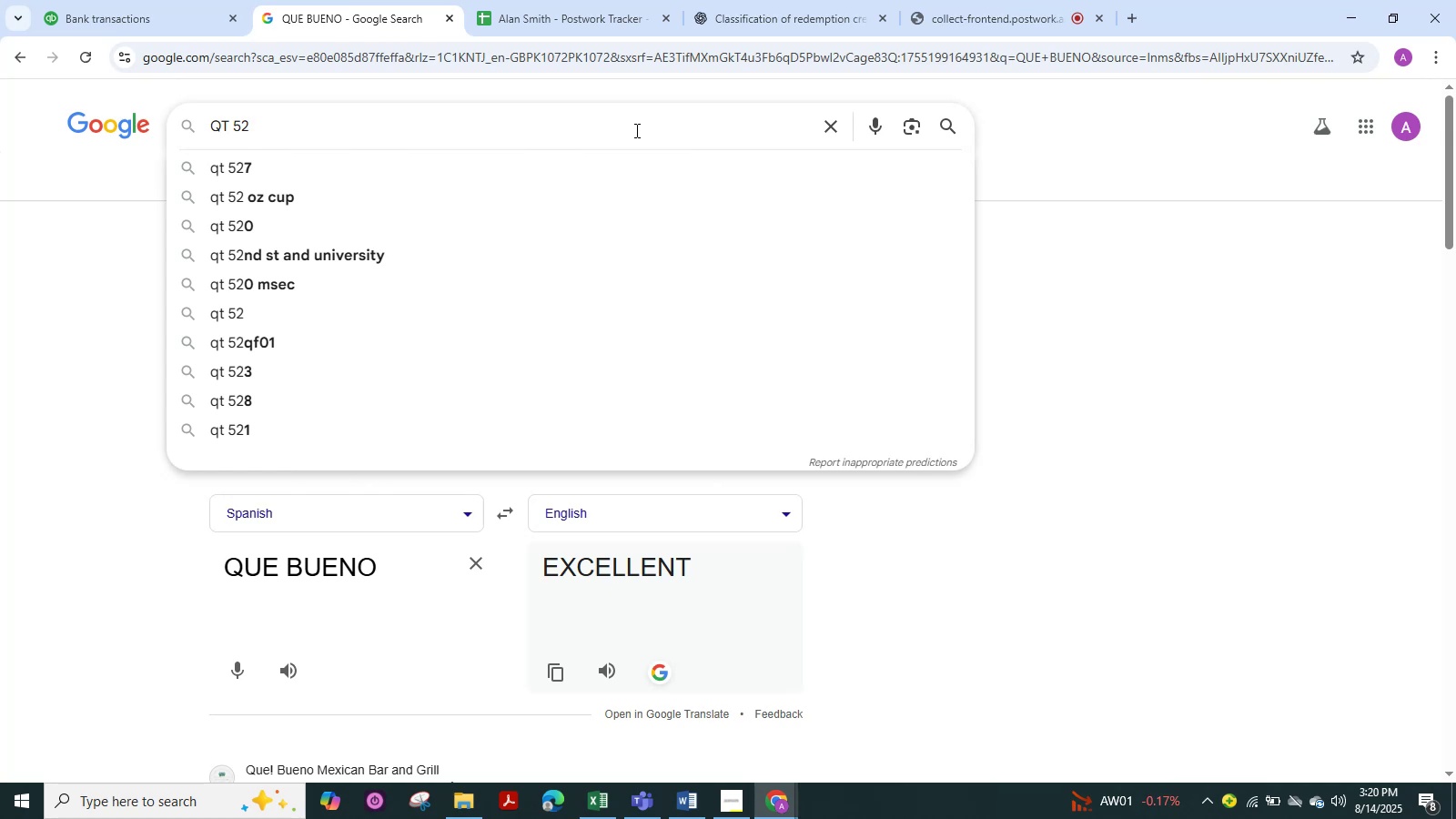 
key(NumpadEnter)
 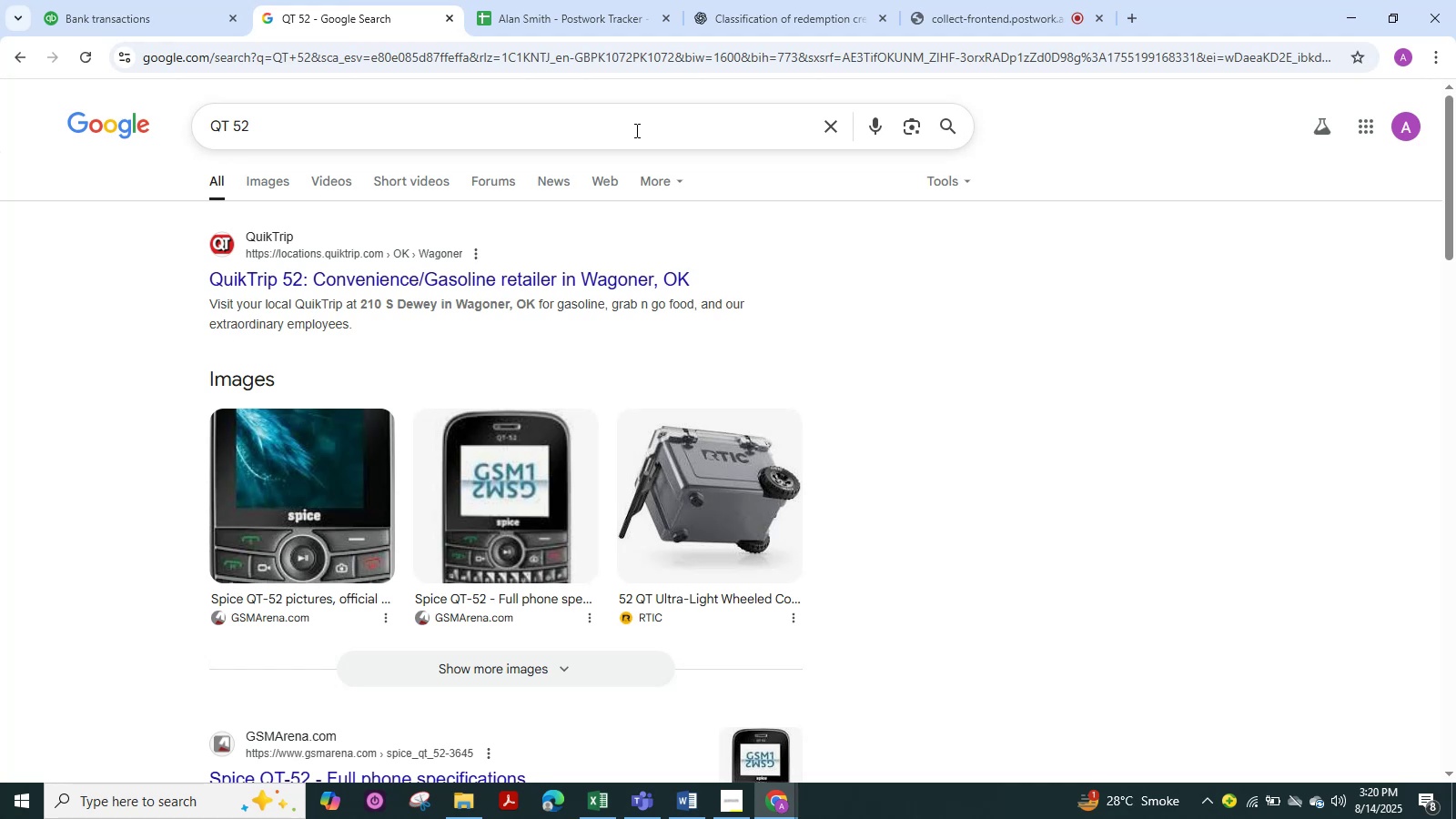 
wait(14.61)
 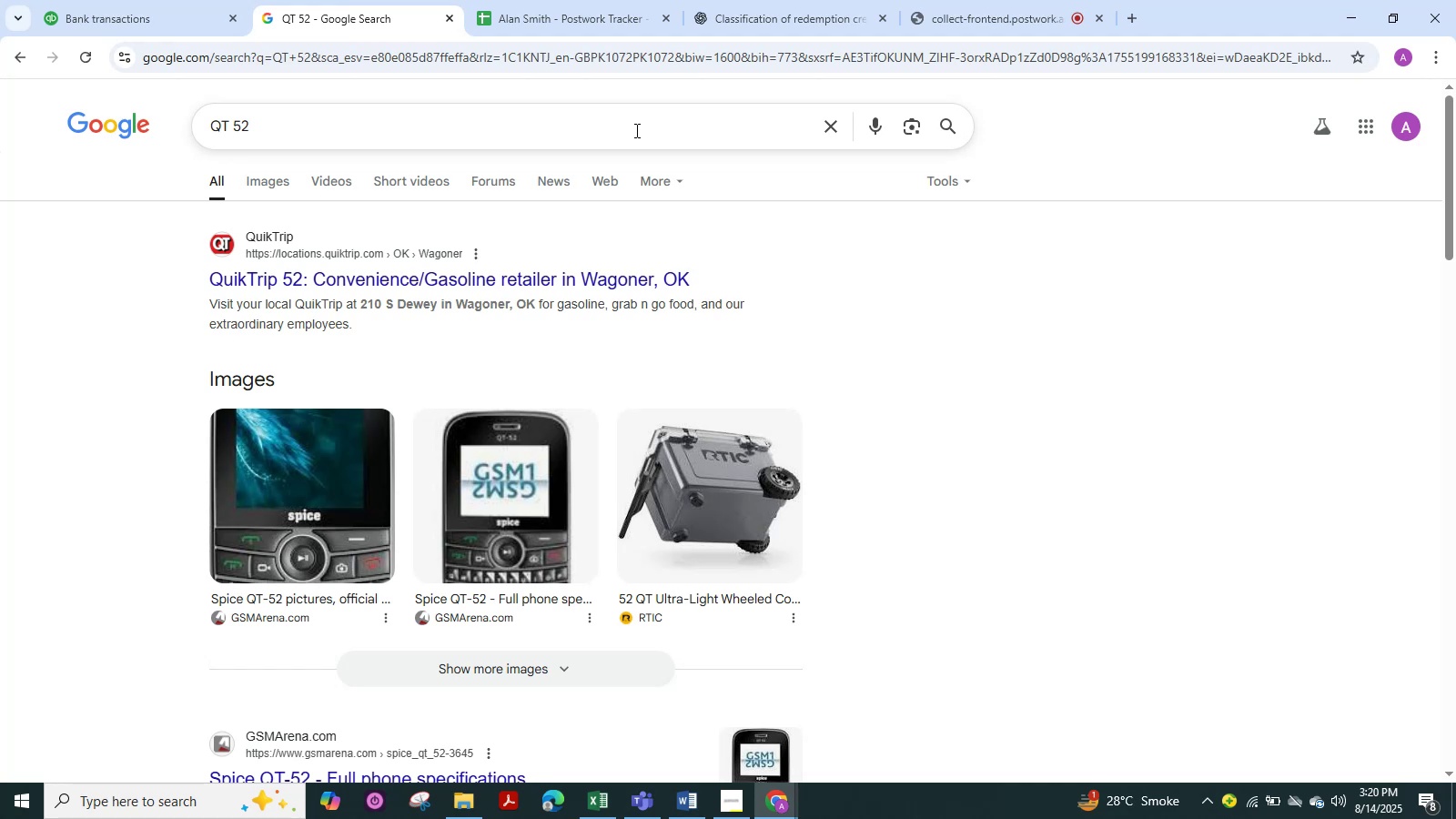 
scroll: coordinate [364, 410], scroll_direction: down, amount: 2.0
 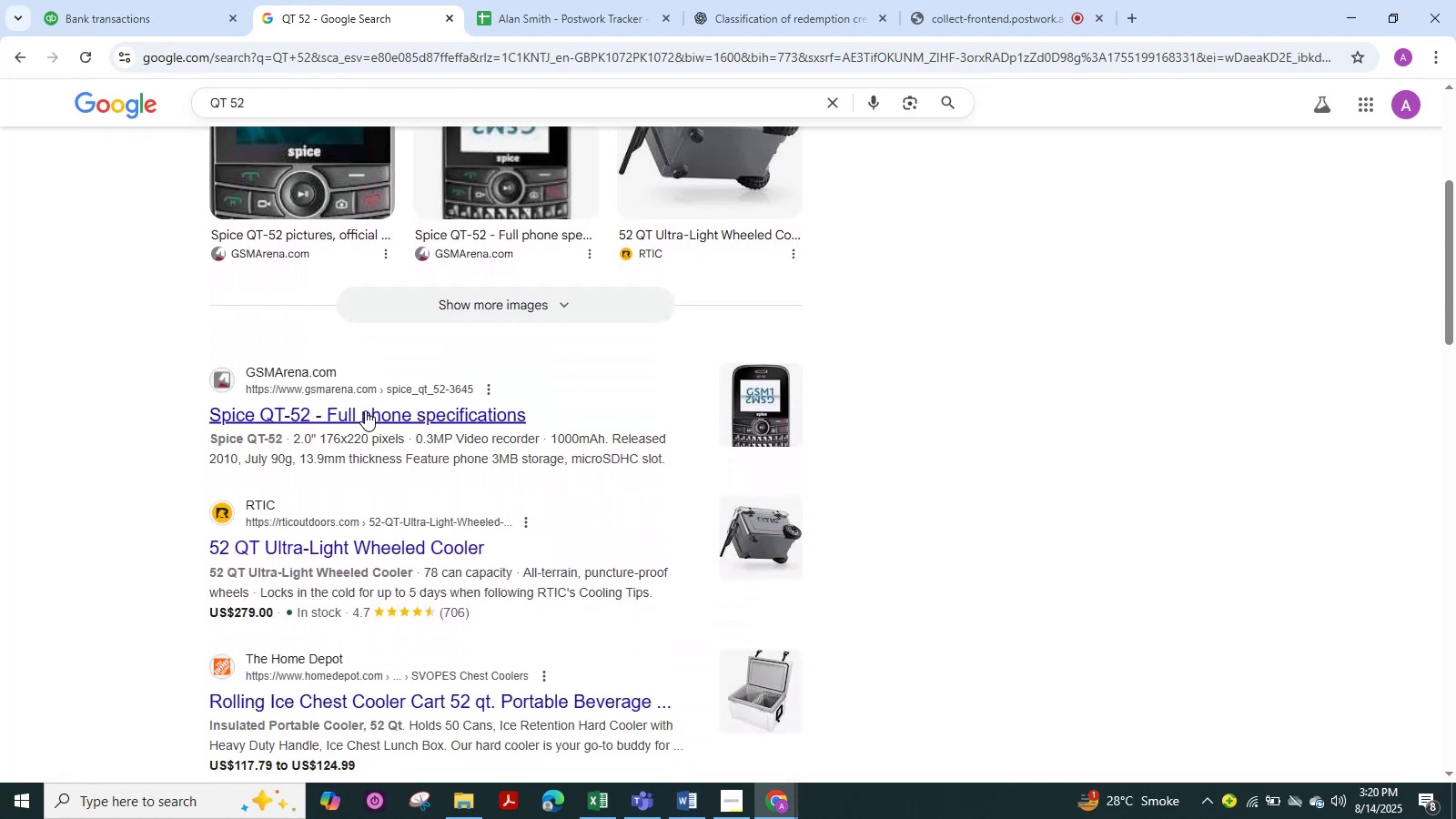 
scroll: coordinate [365, 410], scroll_direction: up, amount: 3.0
 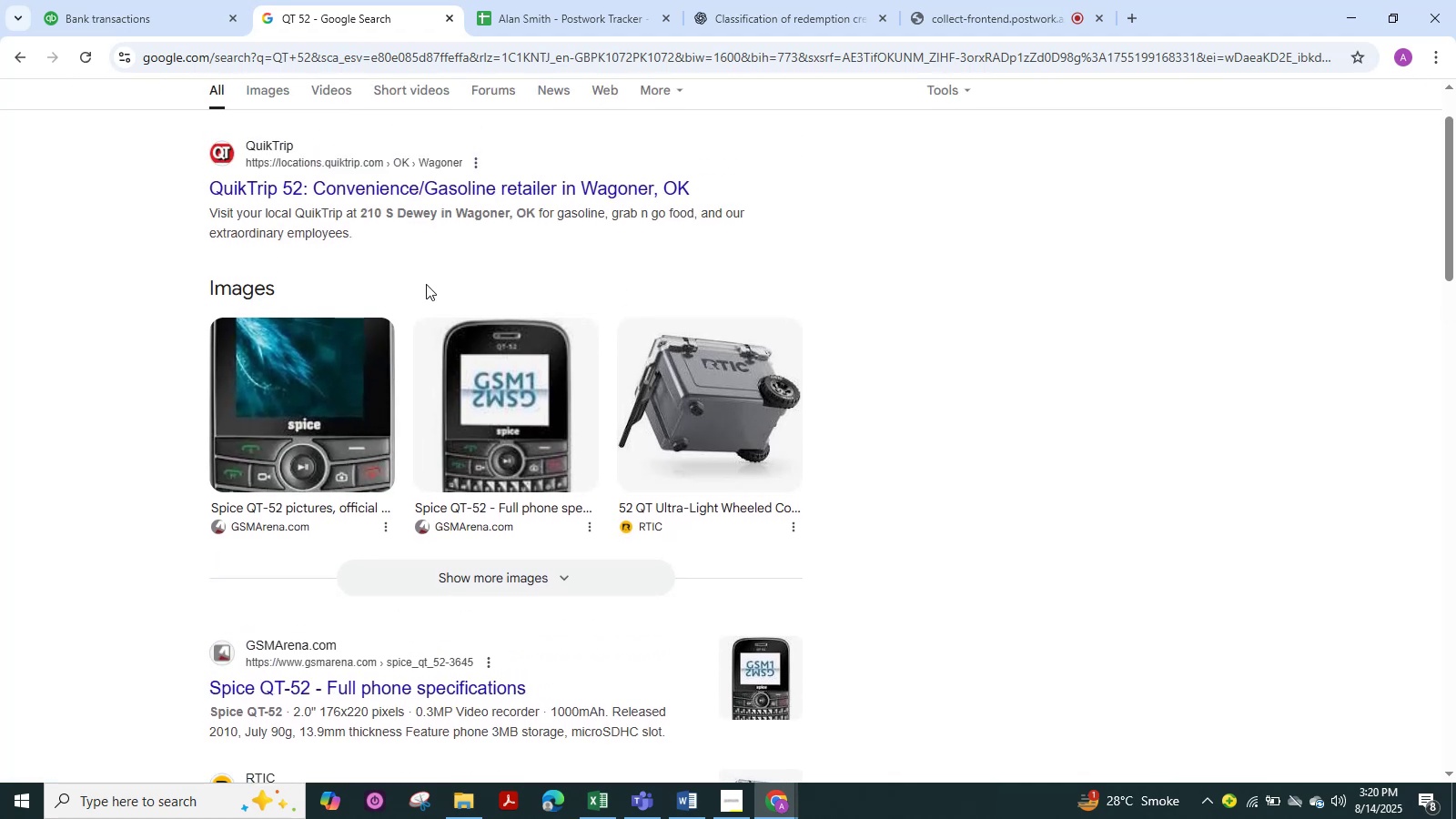 
wait(10.08)
 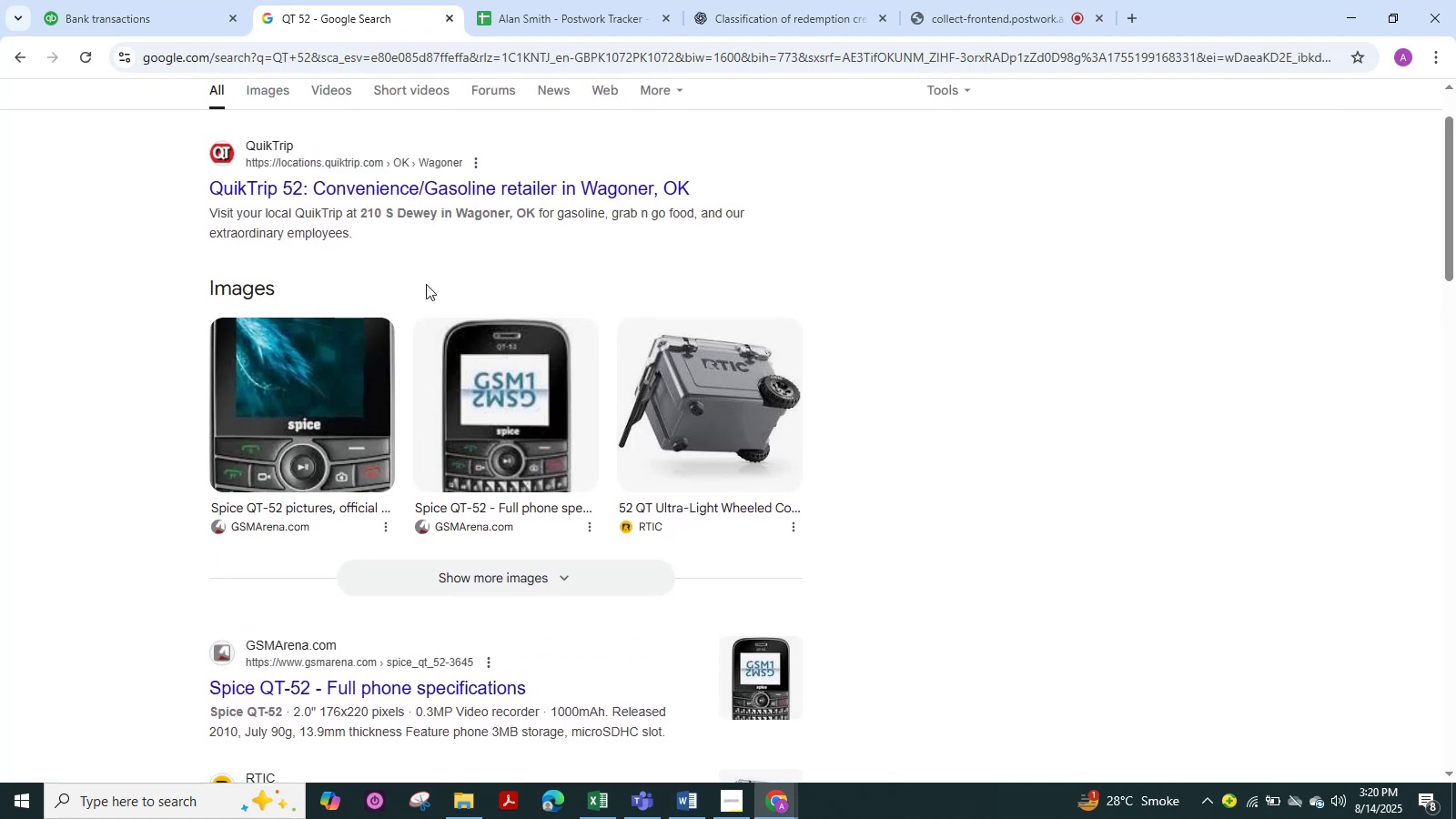 
scroll: coordinate [426, 284], scroll_direction: up, amount: 1.0
 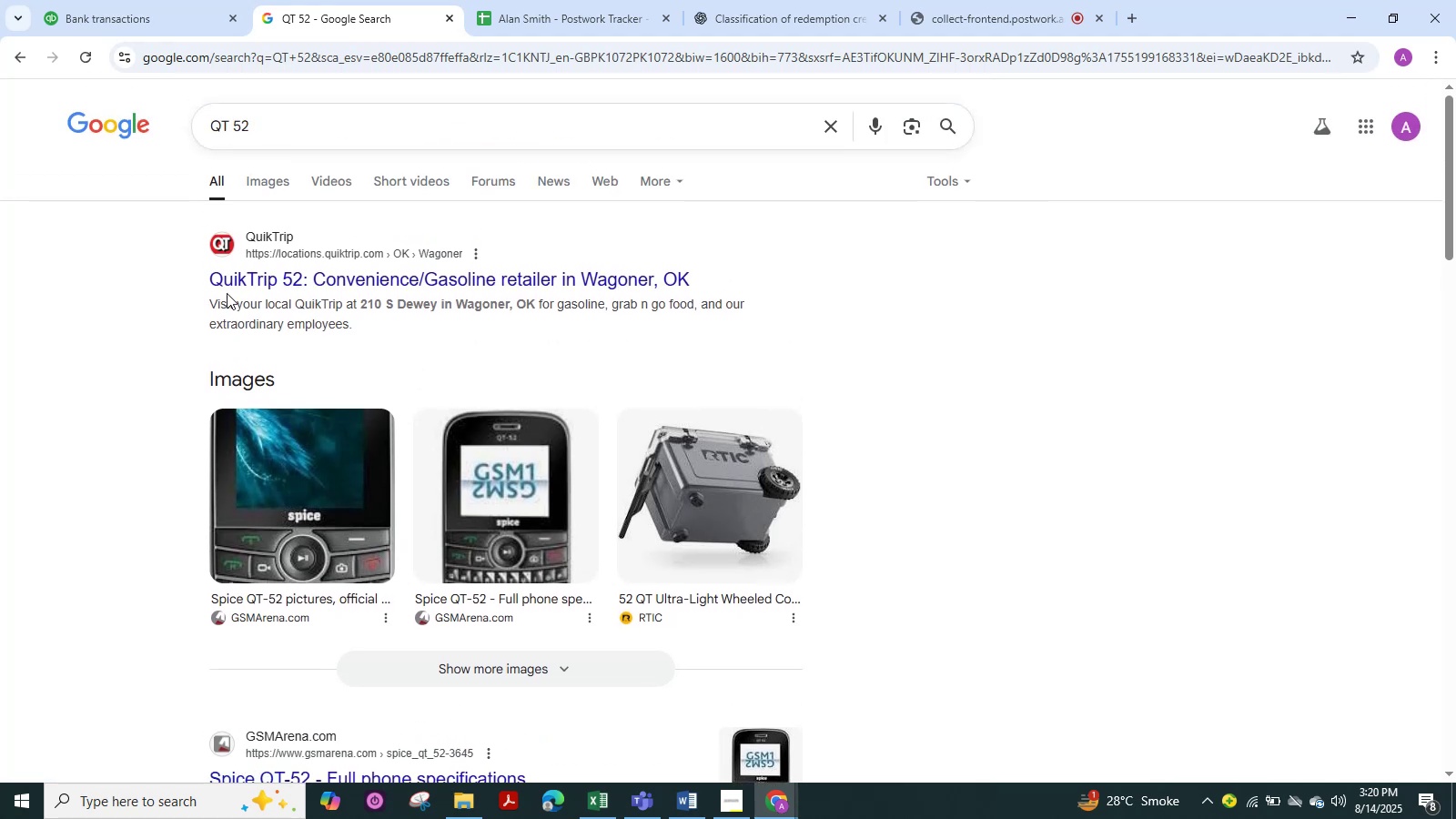 
left_click_drag(start_coordinate=[206, 275], to_coordinate=[210, 284])
 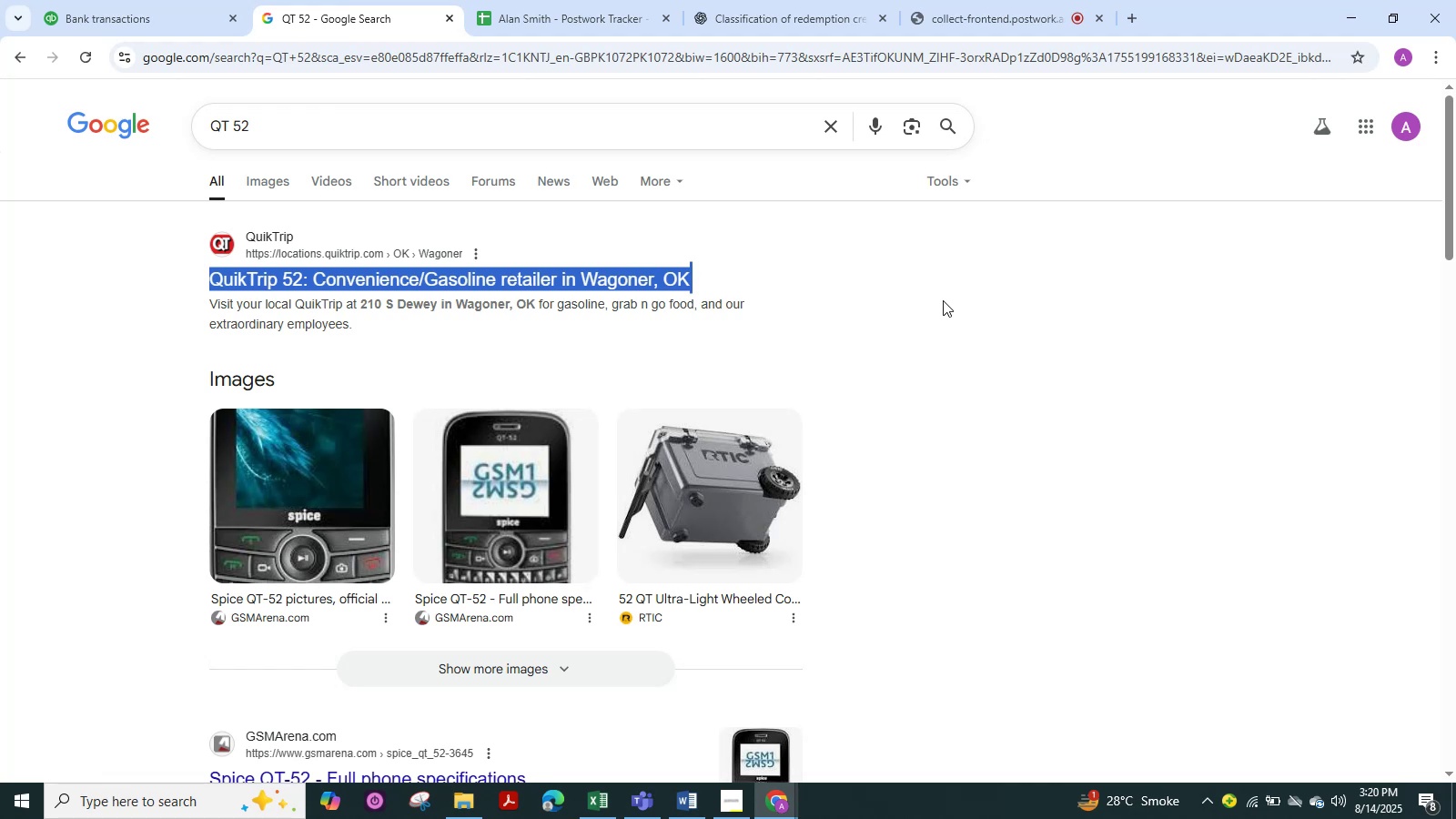 
wait(7.5)
 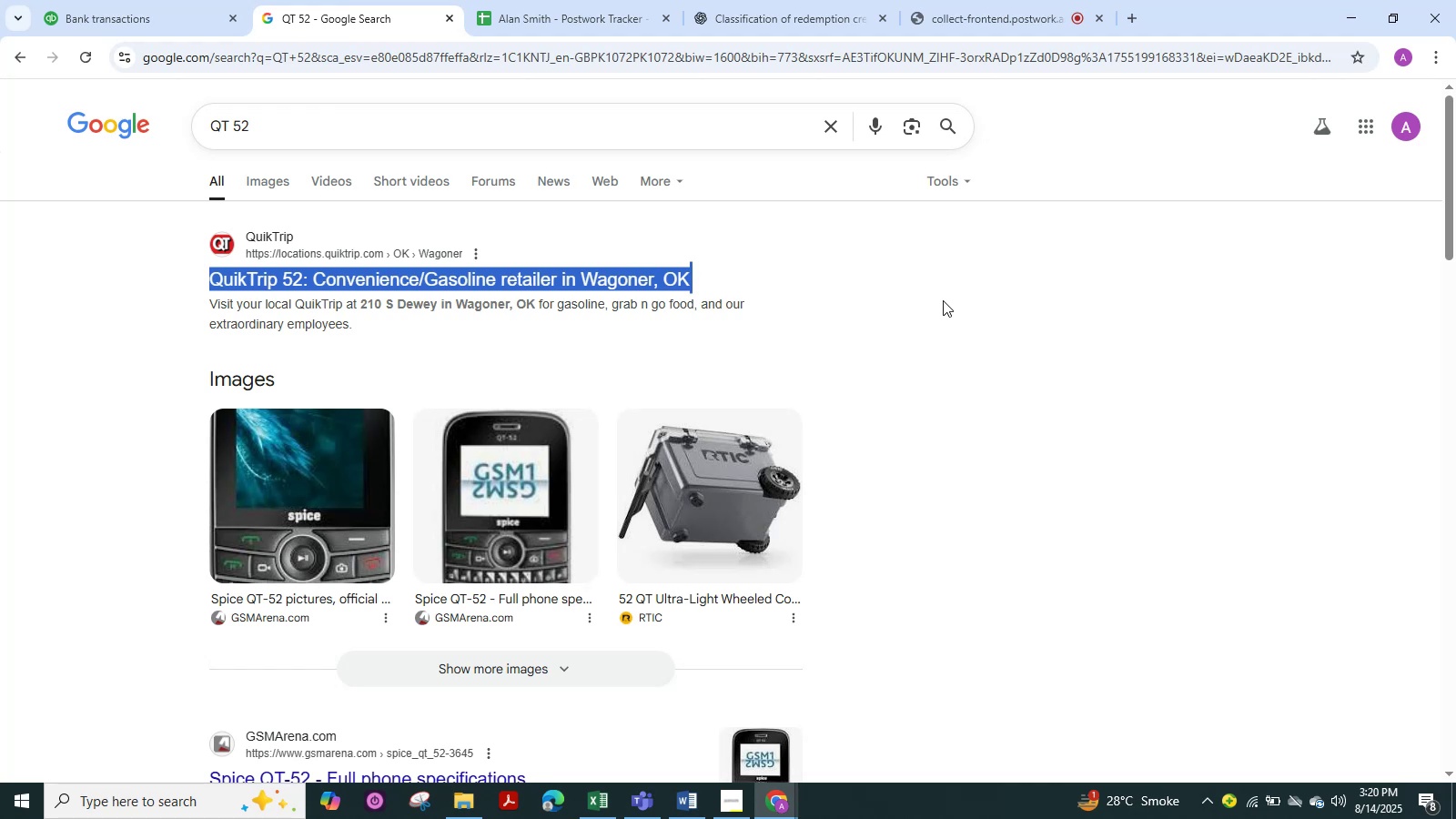 
left_click([265, 185])
 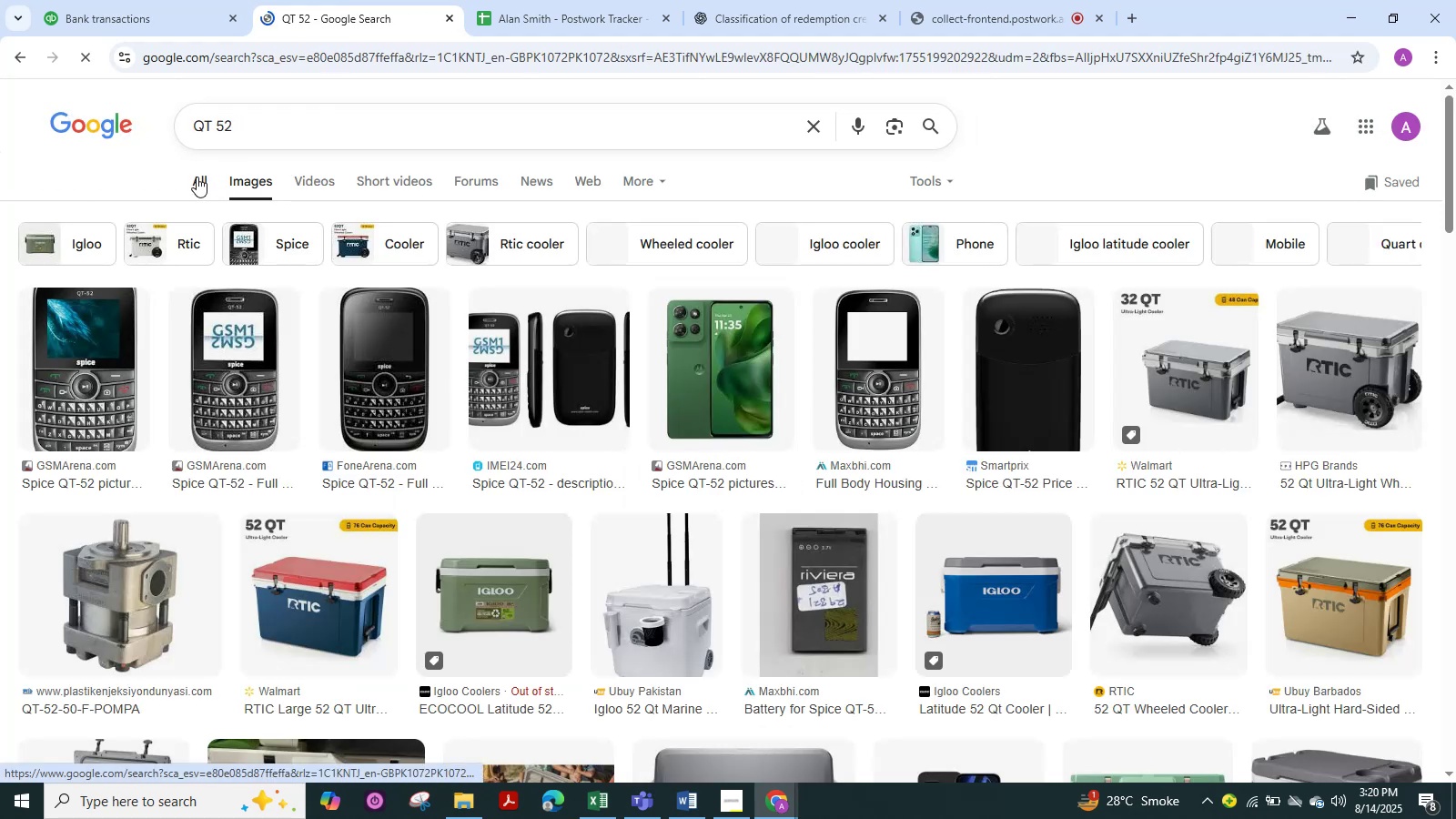 
left_click([197, 177])
 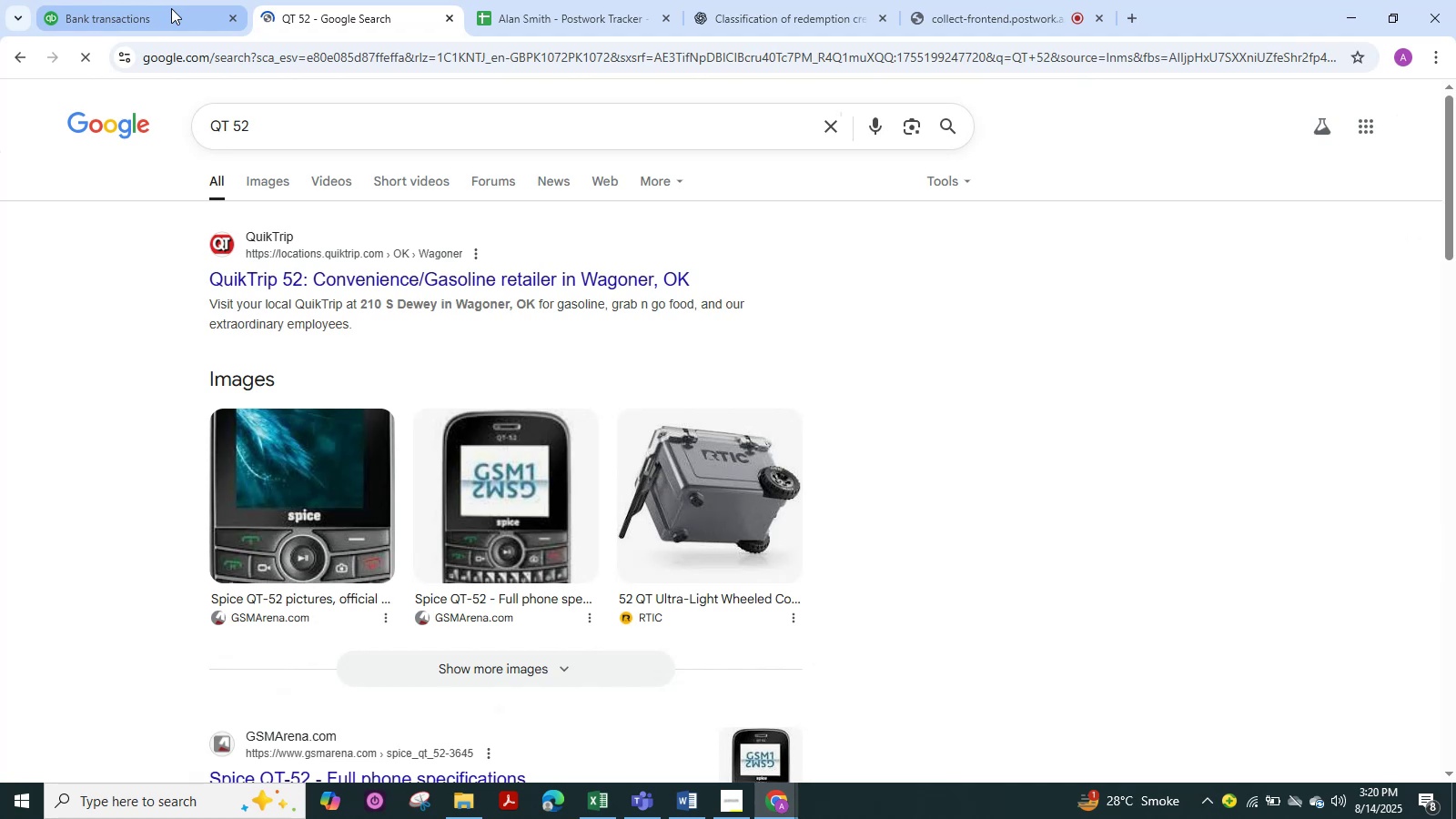 
left_click([171, 8])
 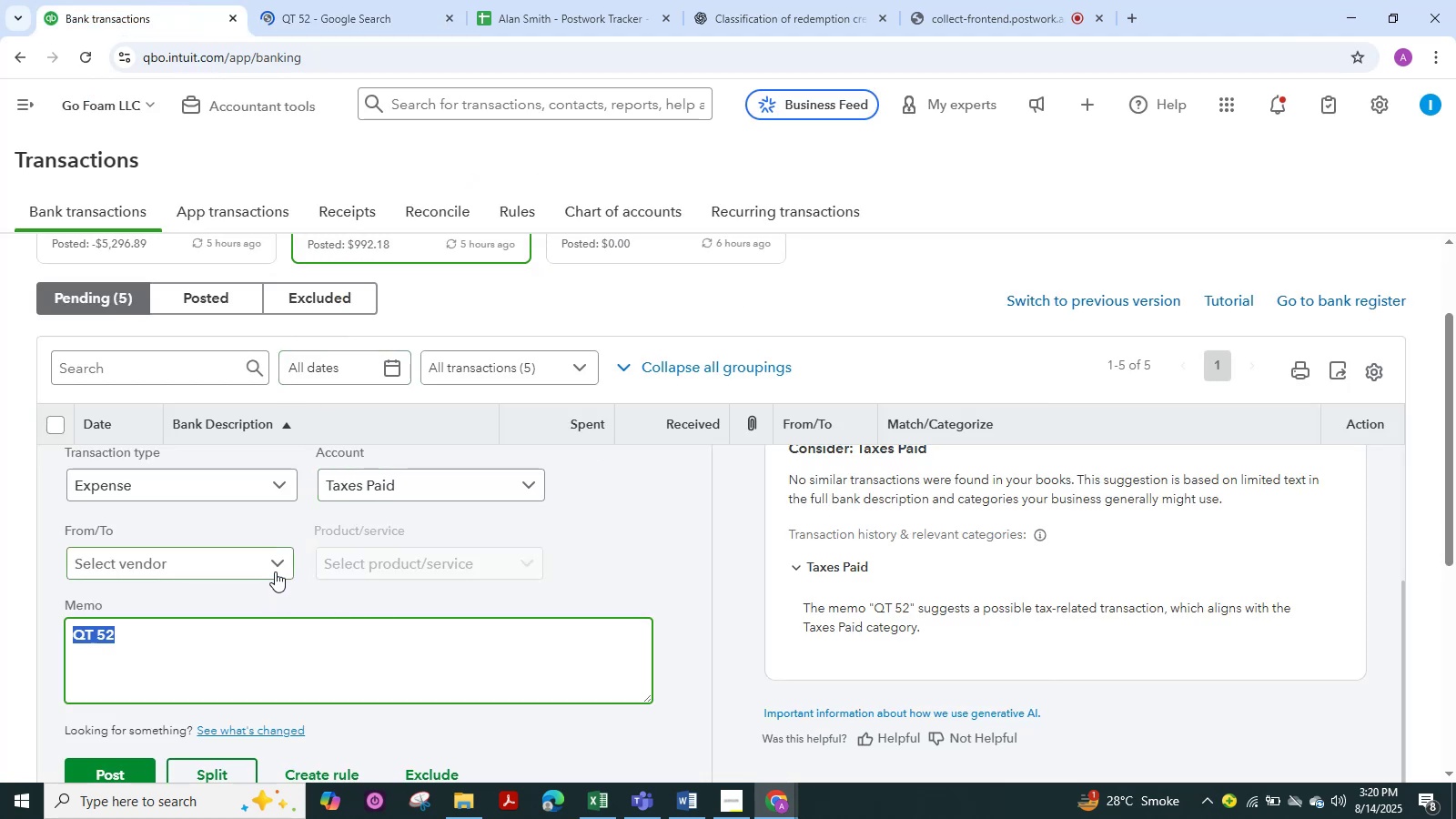 
left_click([276, 565])
 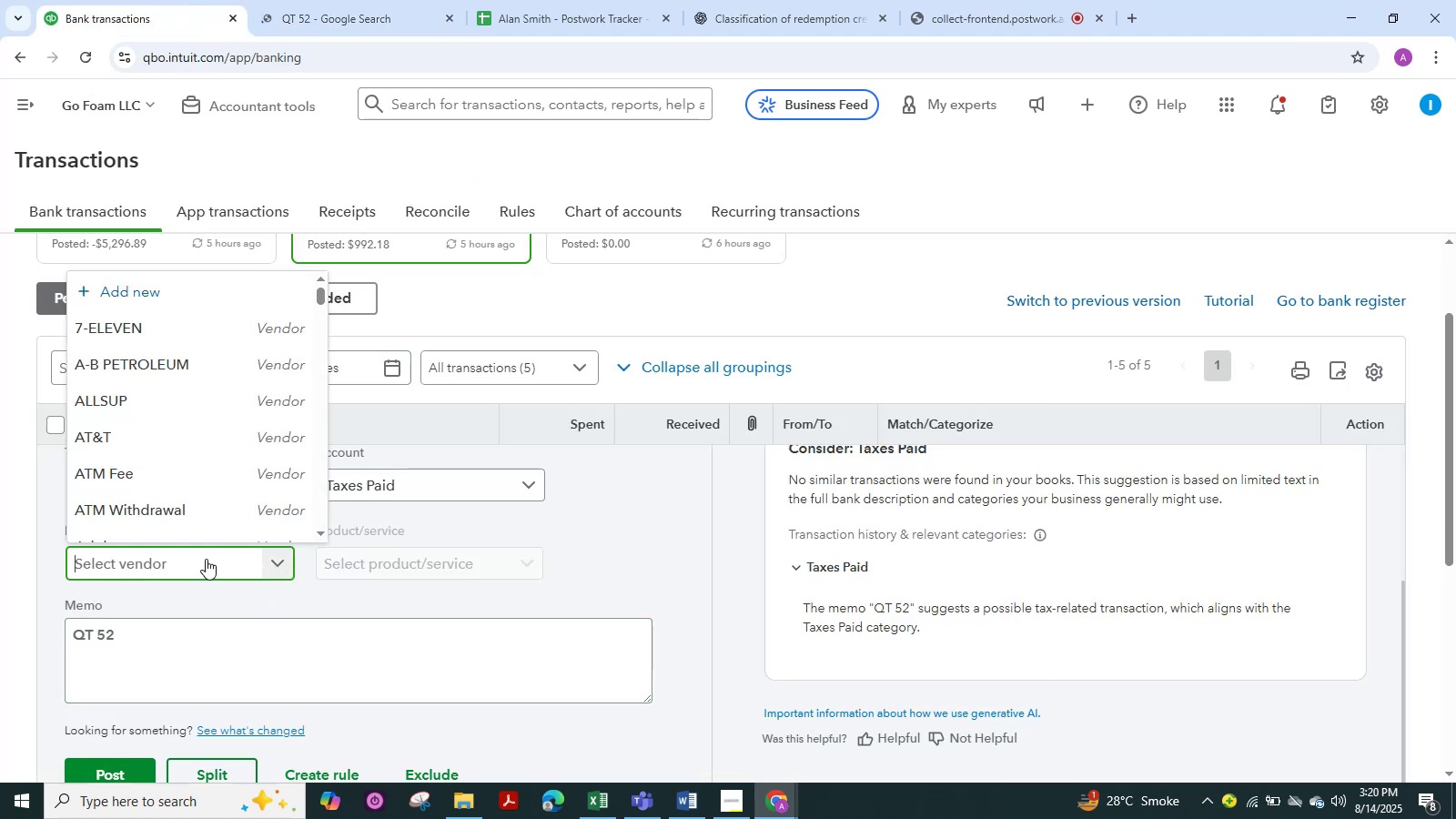 
left_click([206, 559])
 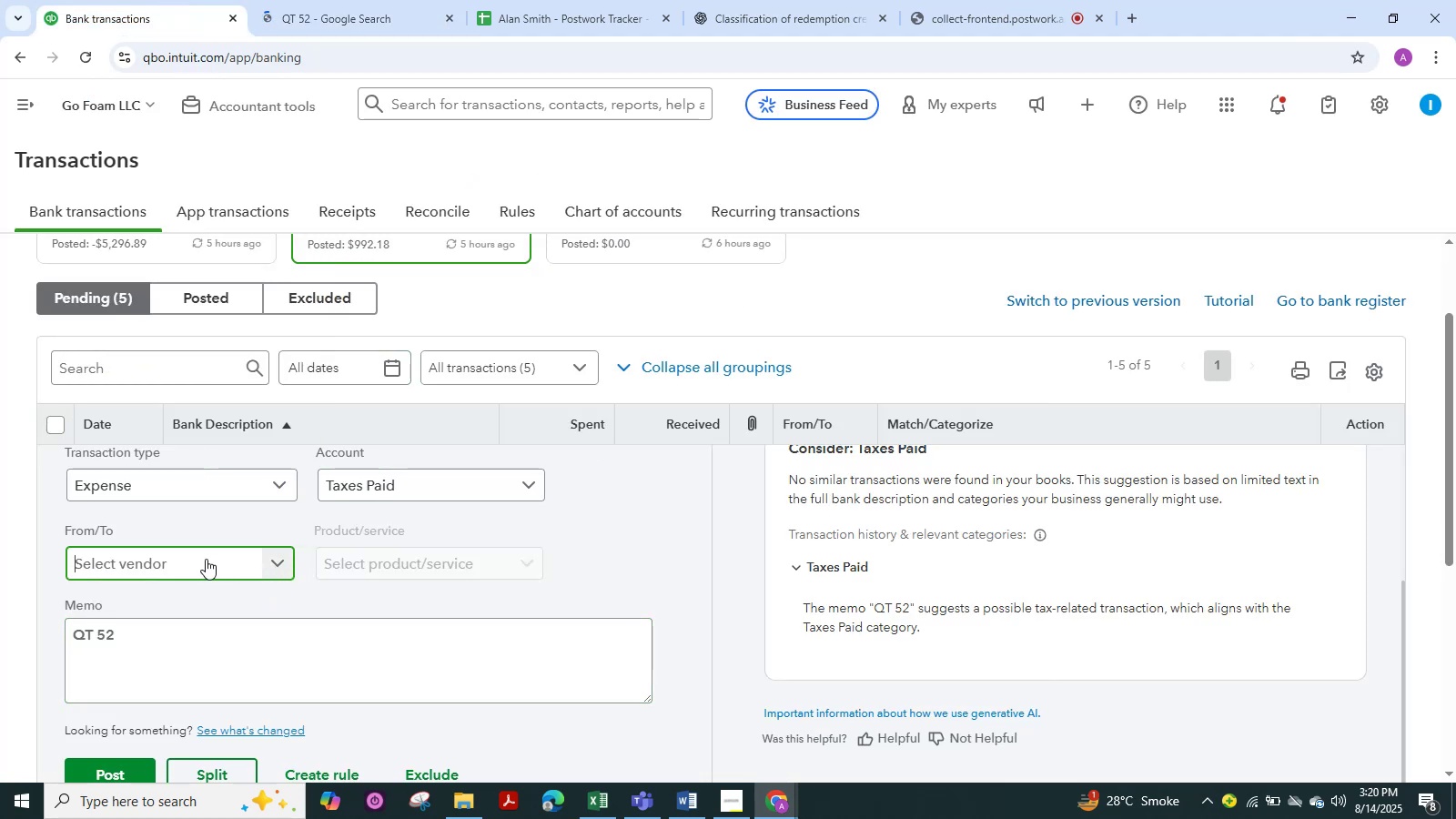 
key(Control+V)
 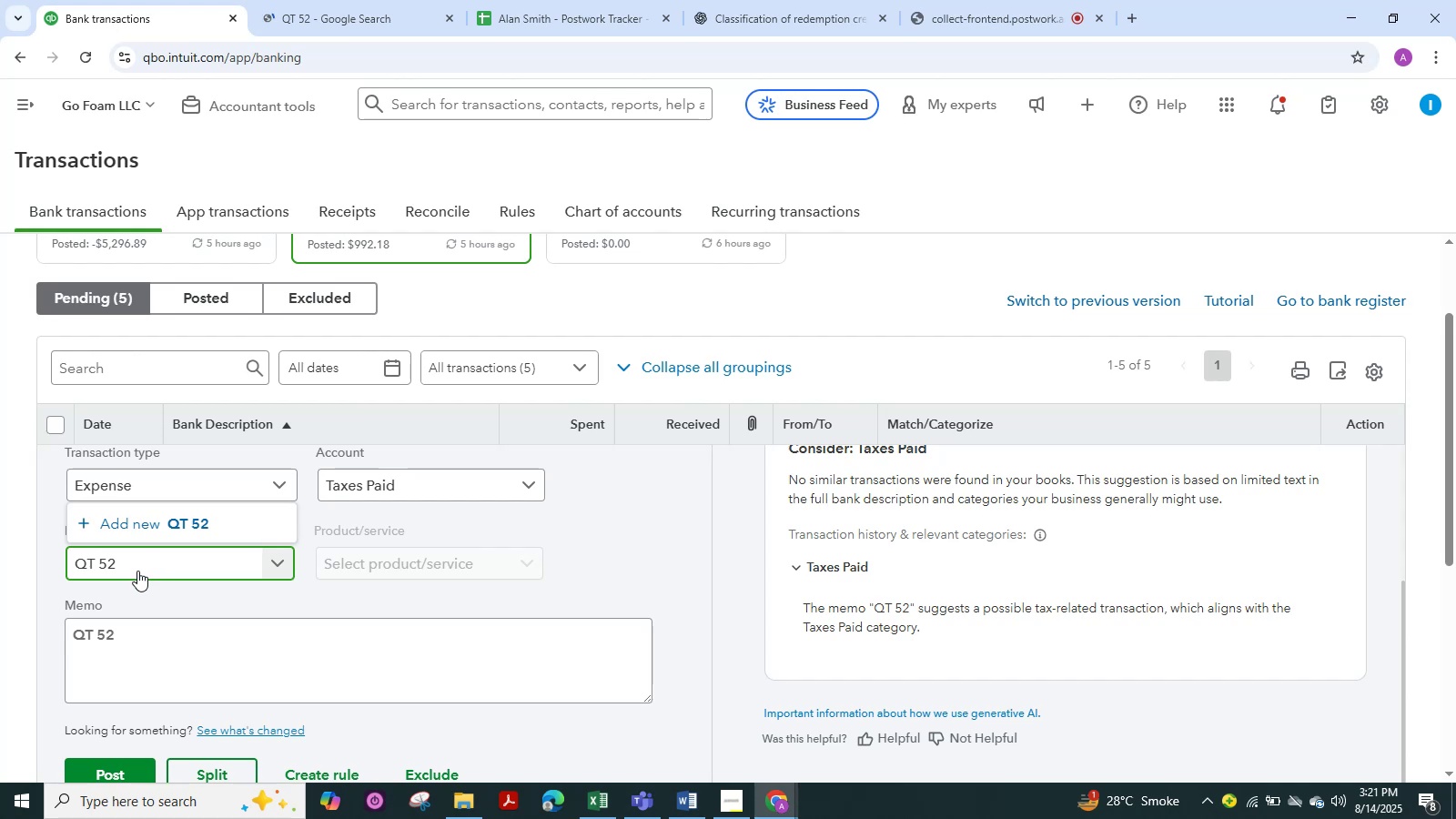 
left_click([126, 532])
 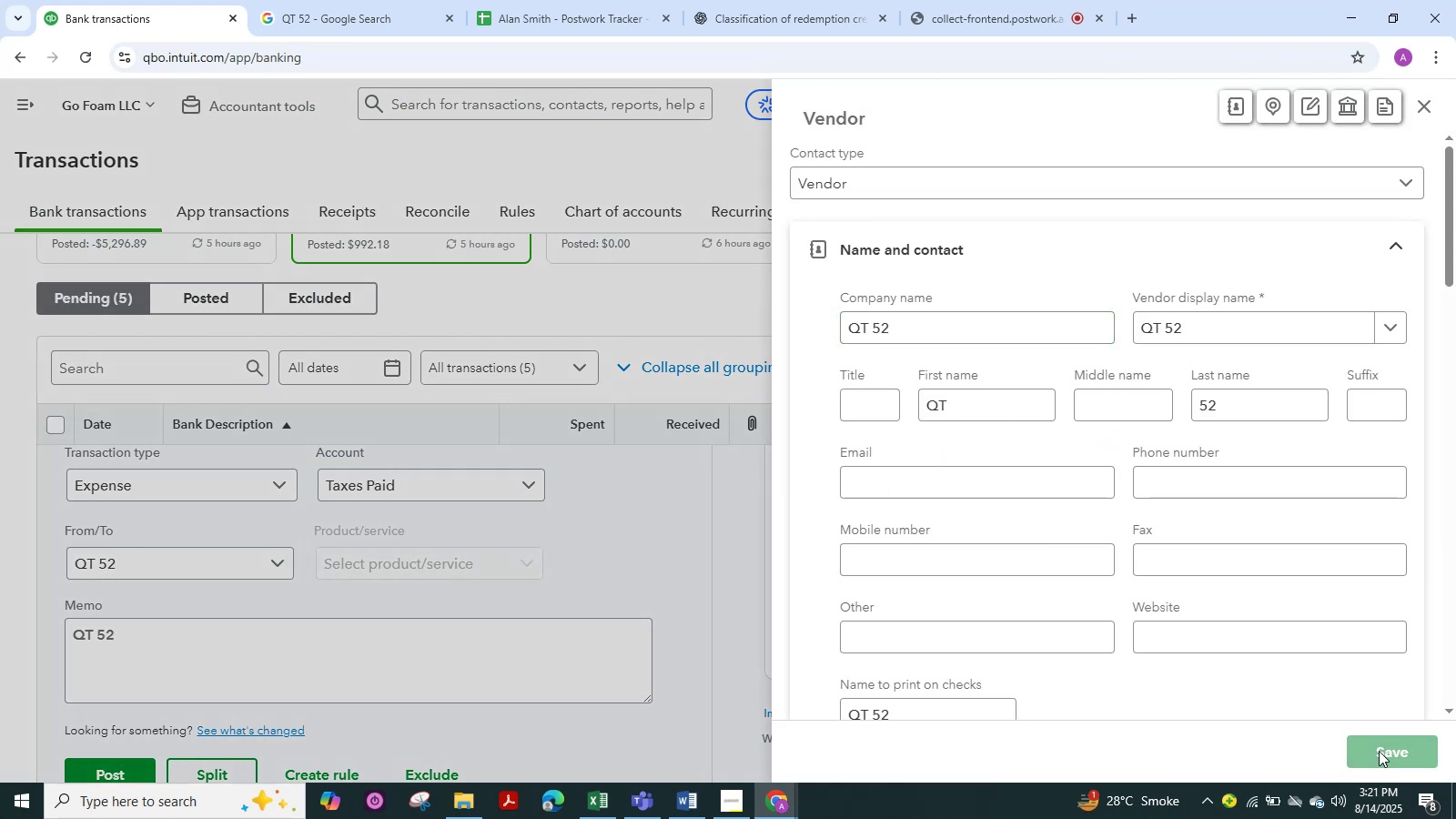 
wait(6.5)
 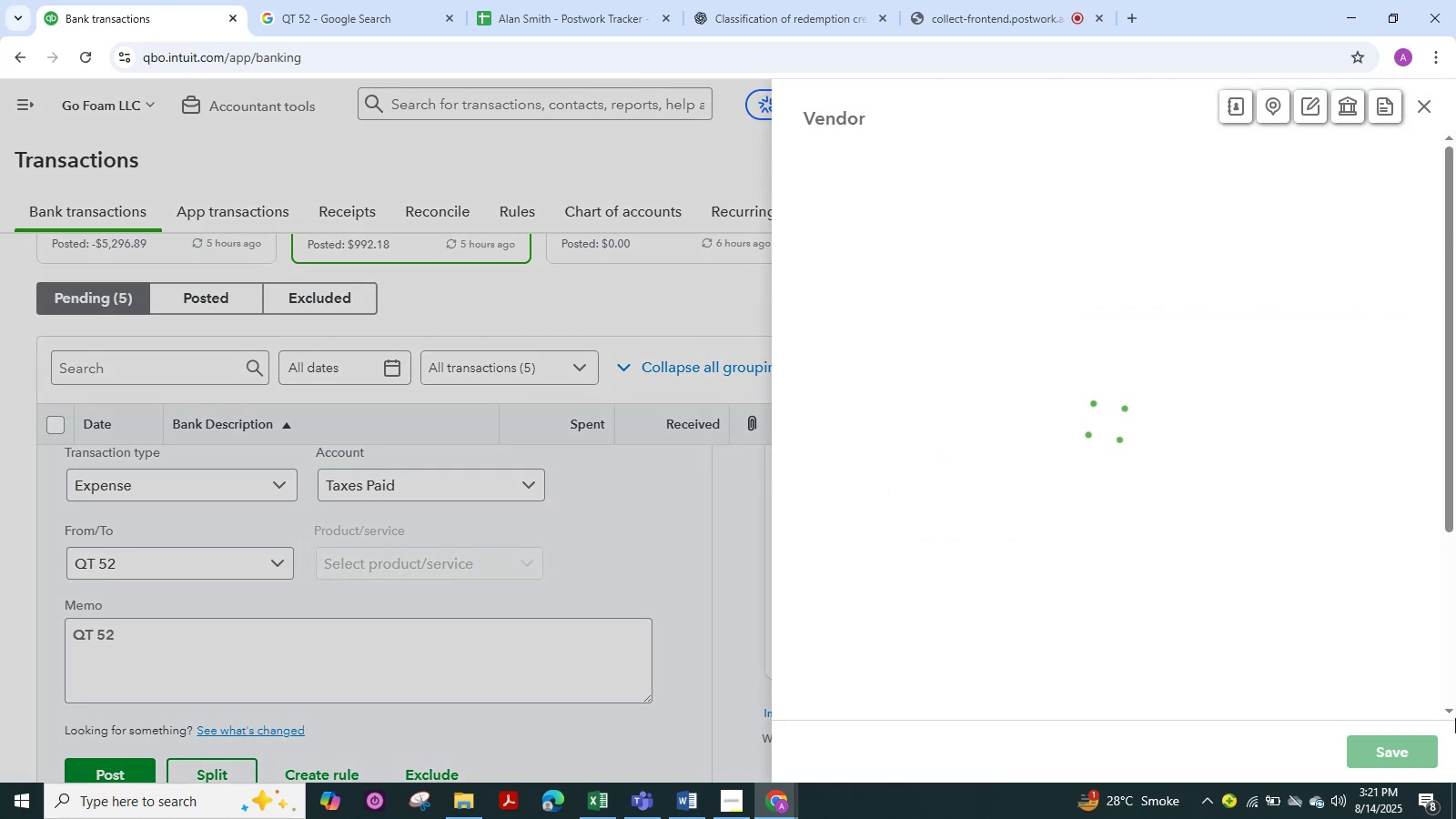 
scroll: coordinate [414, 614], scroll_direction: up, amount: 1.0
 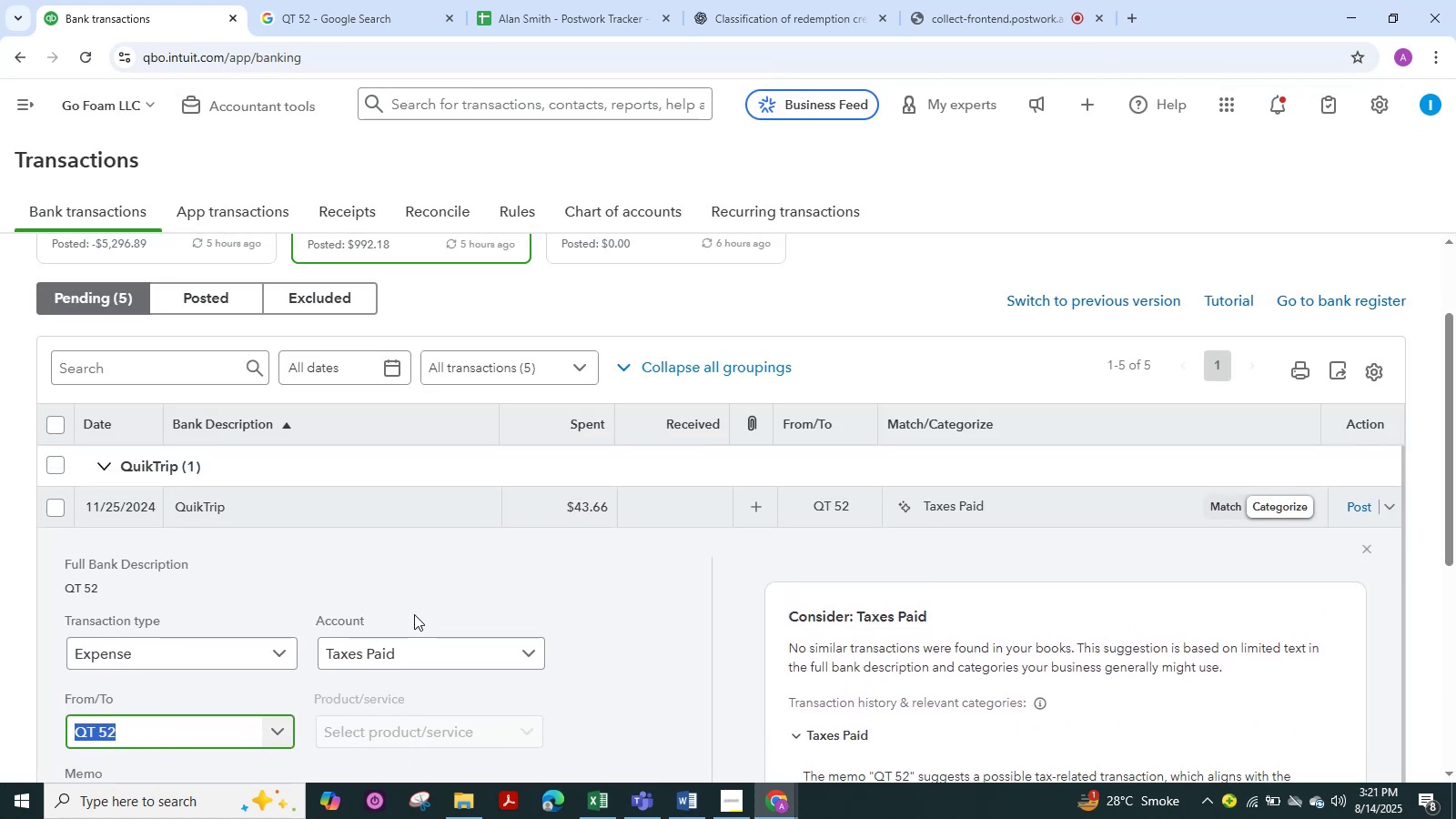 
scroll: coordinate [414, 614], scroll_direction: down, amount: 1.0
 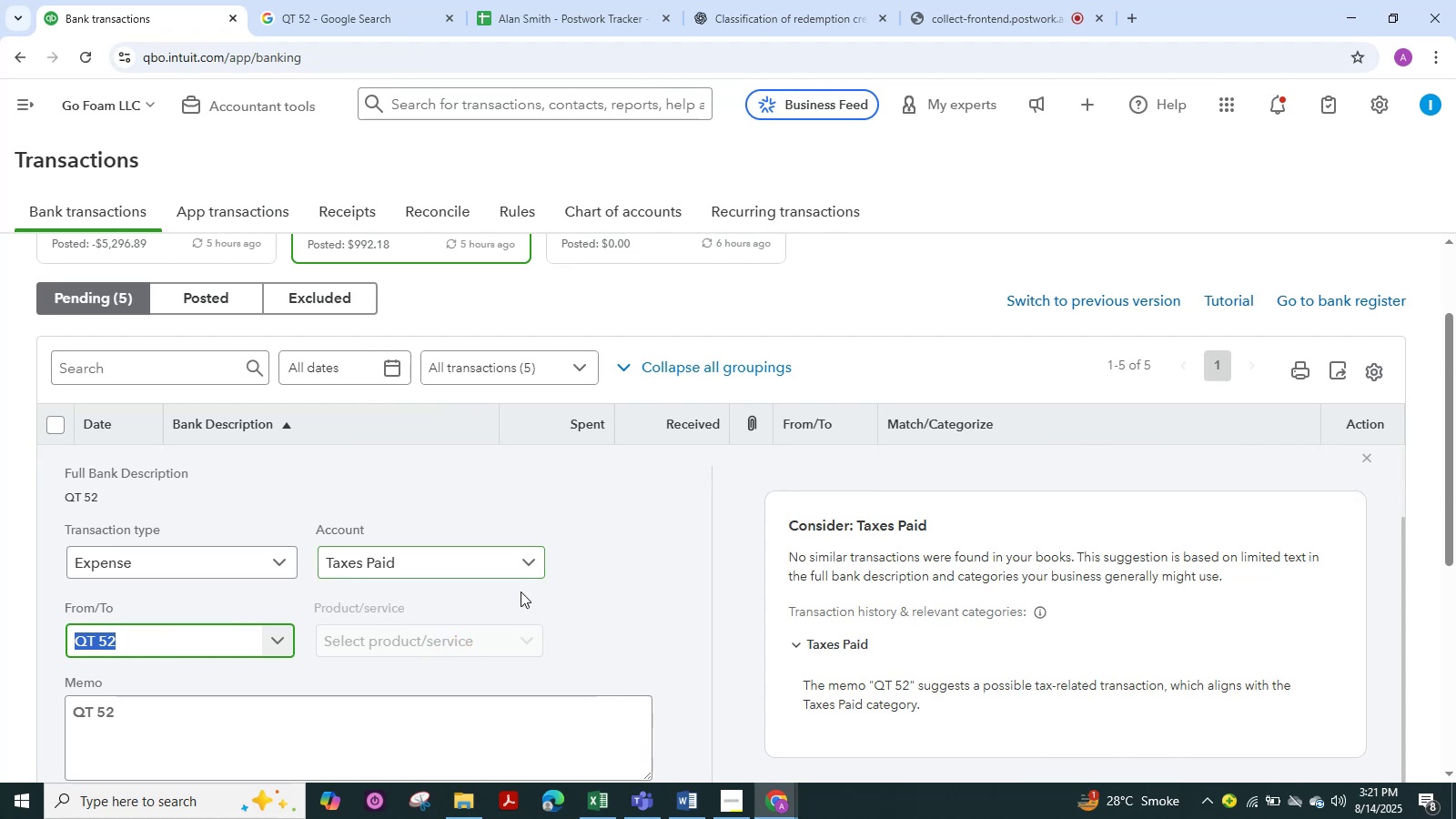 
wait(6.43)
 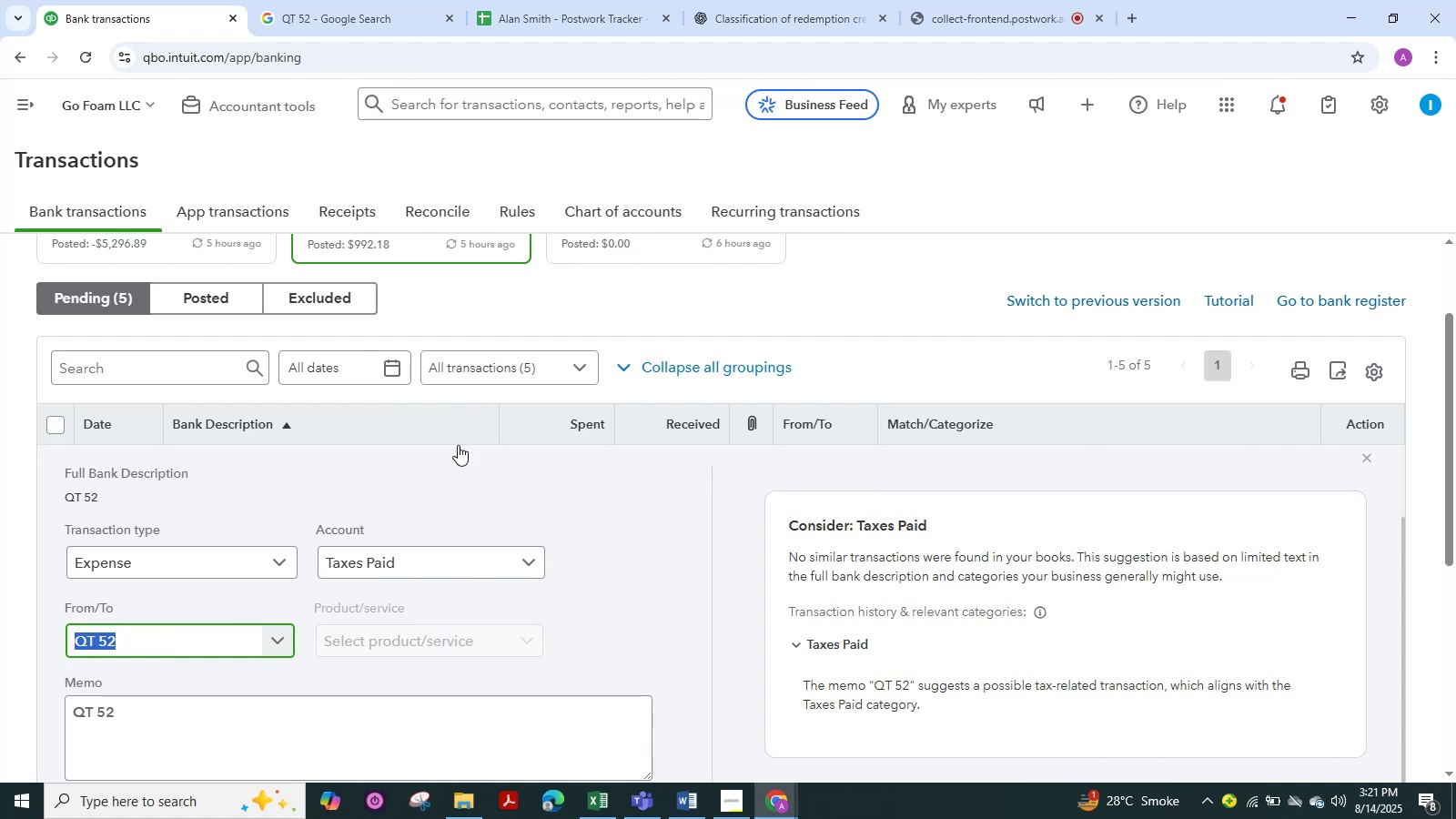 
left_click([529, 566])
 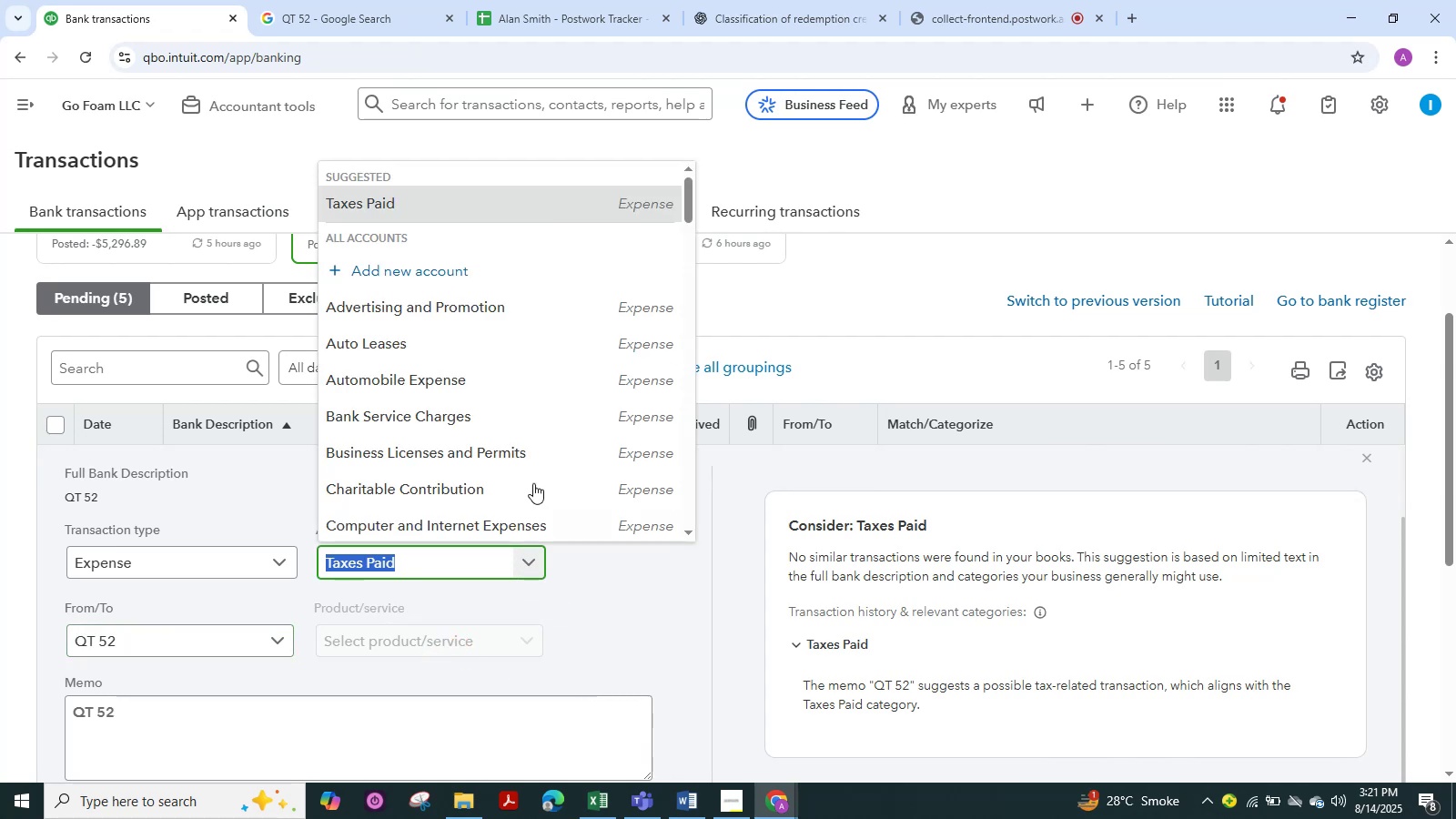 
scroll: coordinate [537, 432], scroll_direction: down, amount: 6.0
 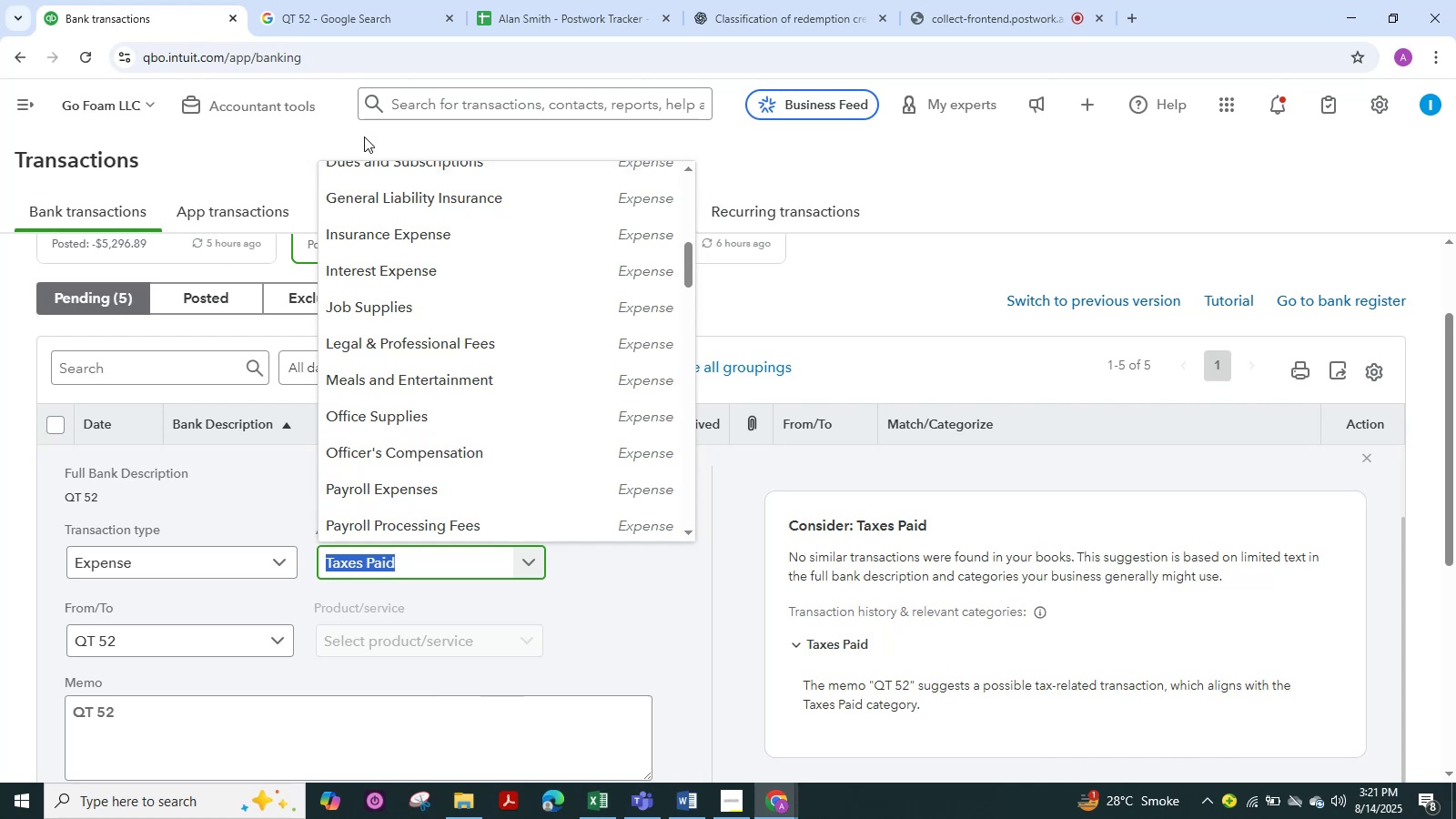 
left_click([339, 9])
 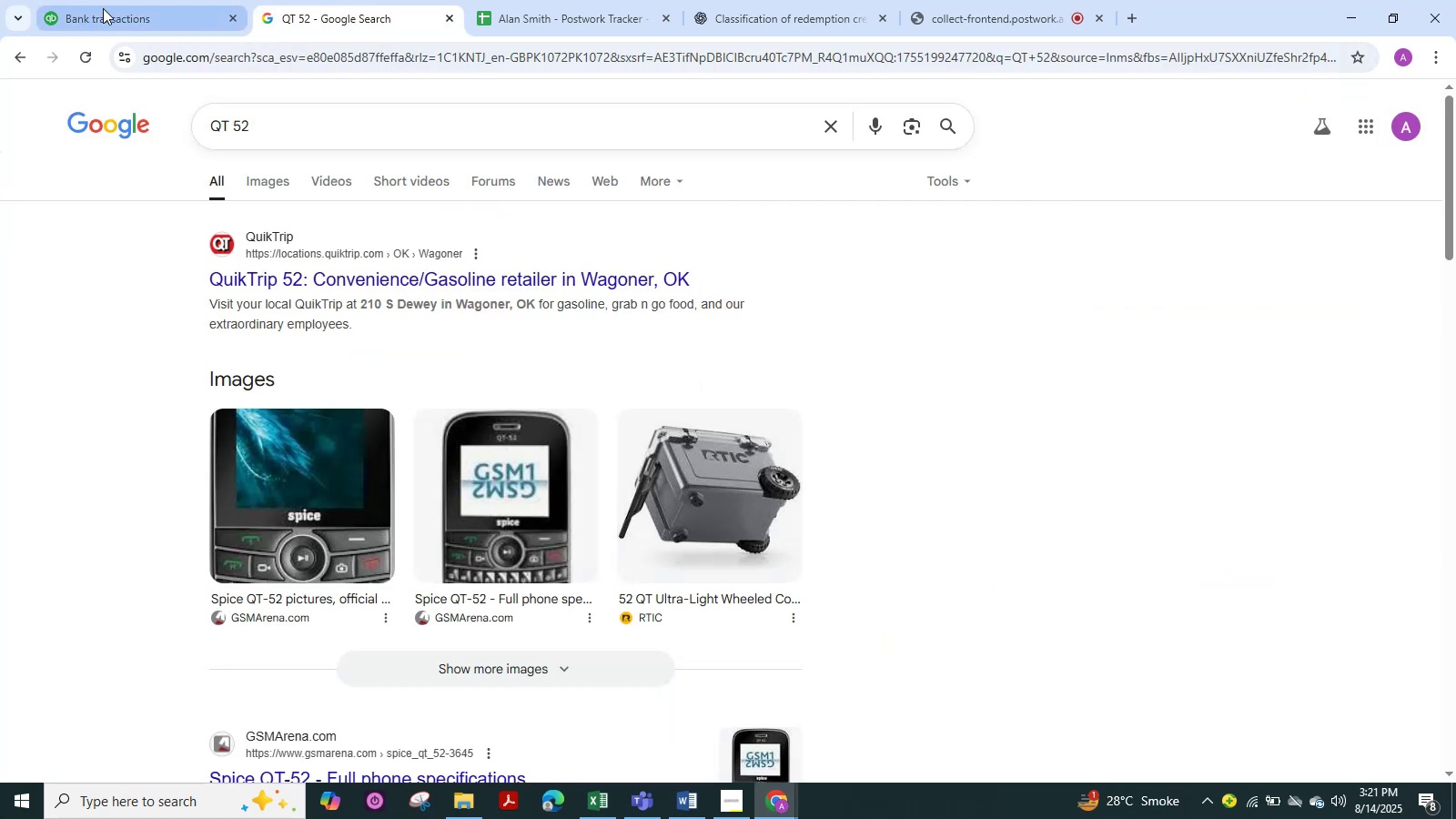 
left_click([105, 8])
 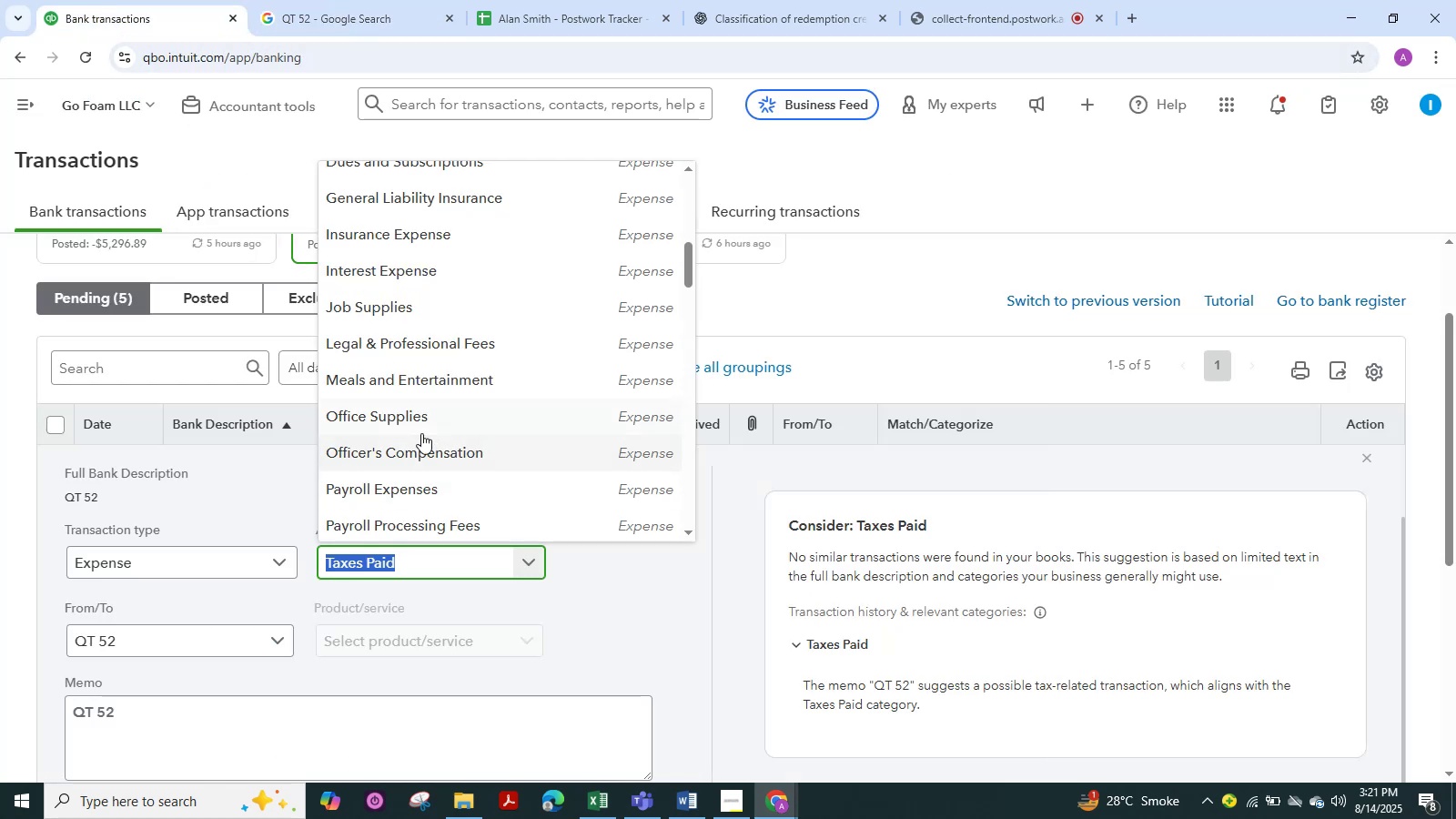 
left_click([424, 421])
 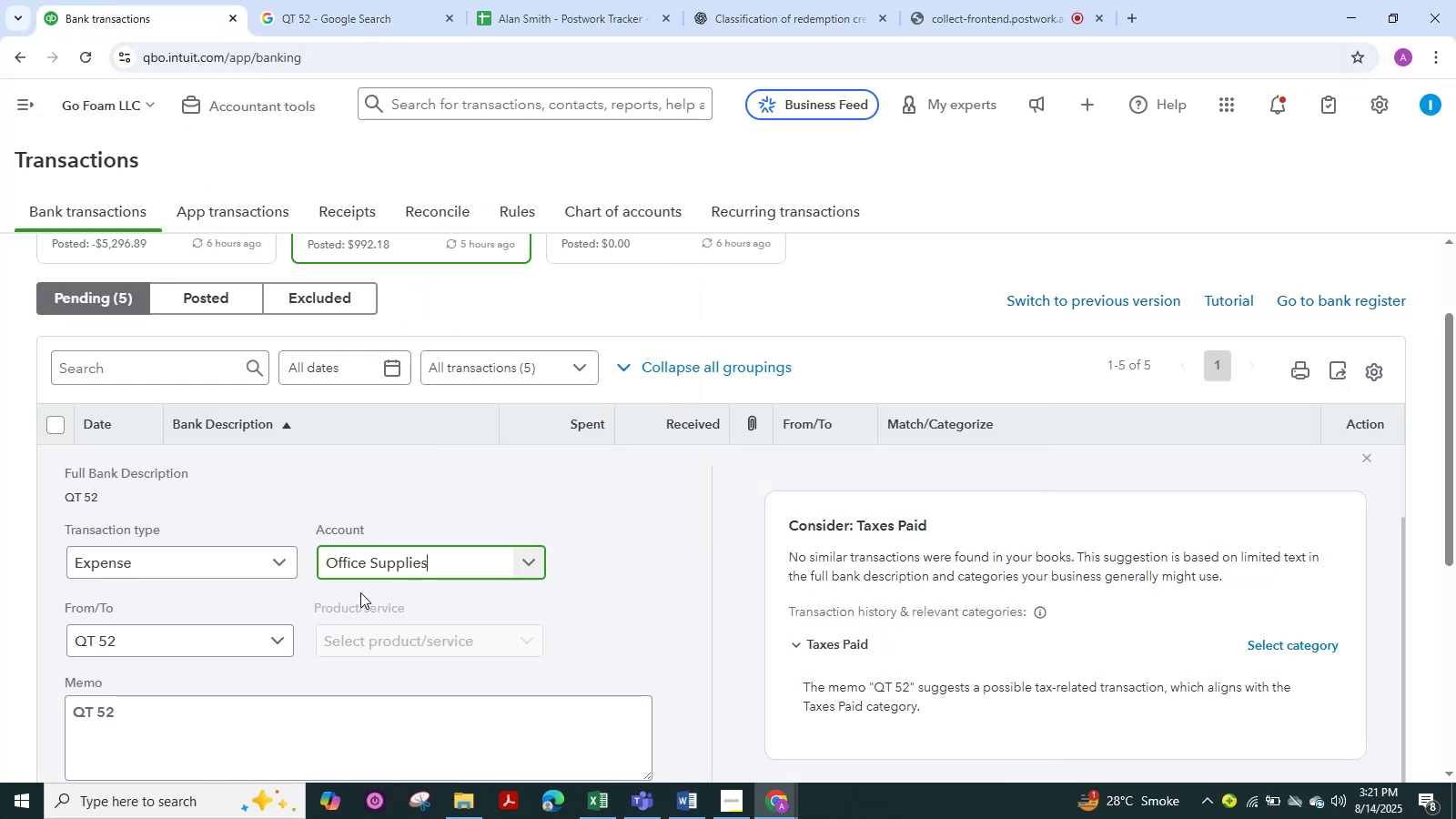 
scroll: coordinate [221, 635], scroll_direction: down, amount: 6.0
 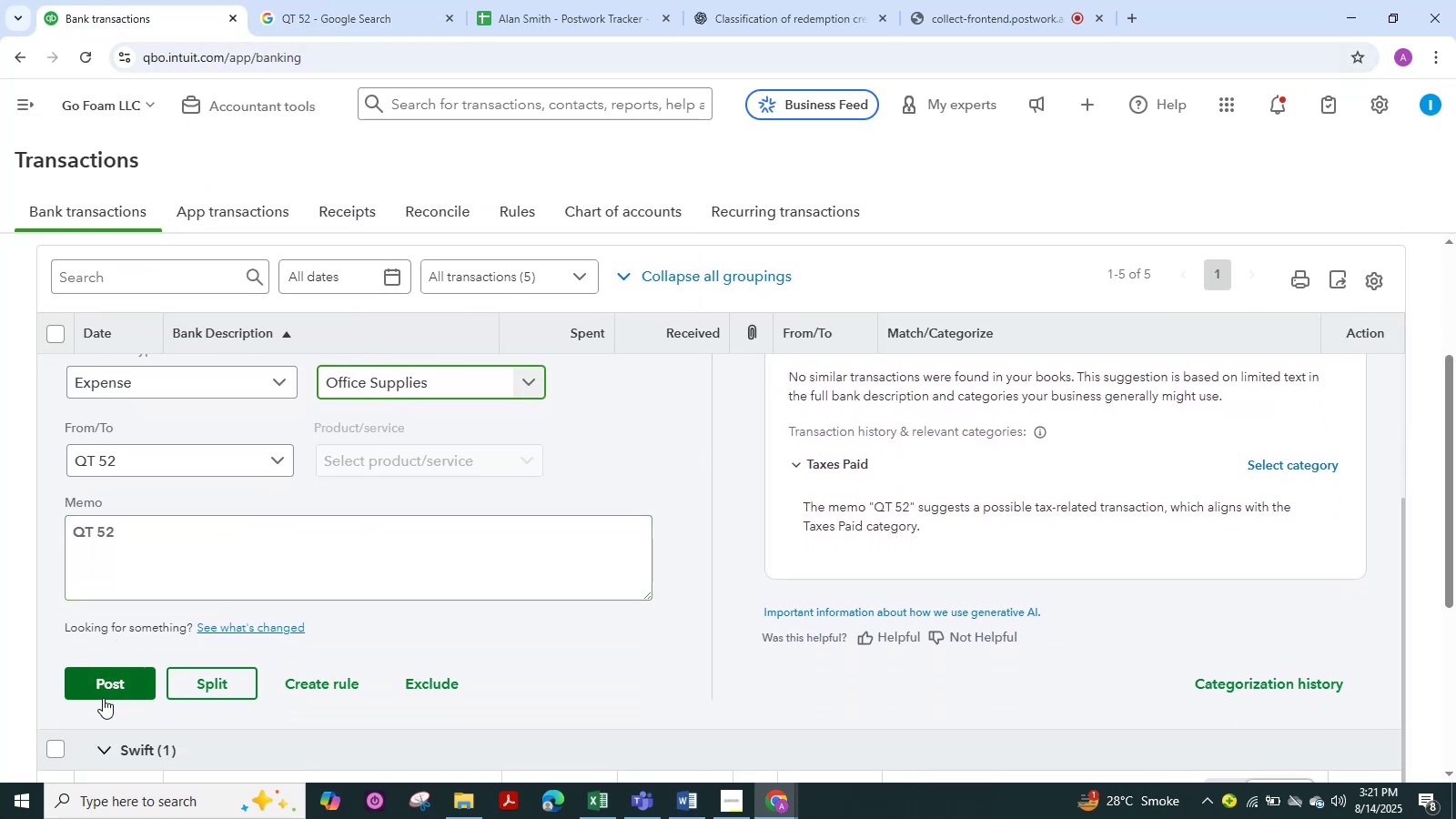 
left_click([105, 682])
 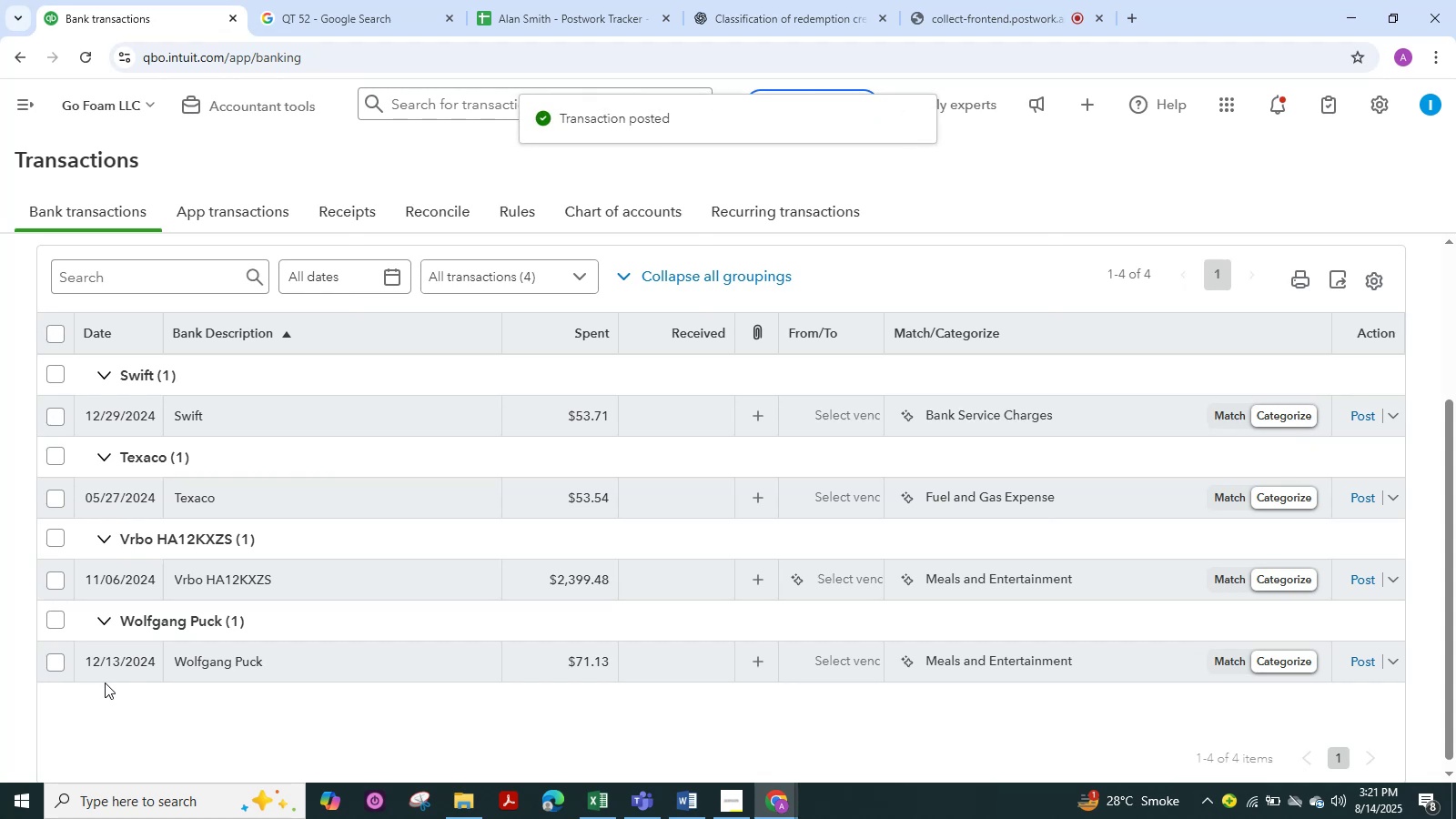 
scroll: coordinate [305, 580], scroll_direction: down, amount: 1.0
 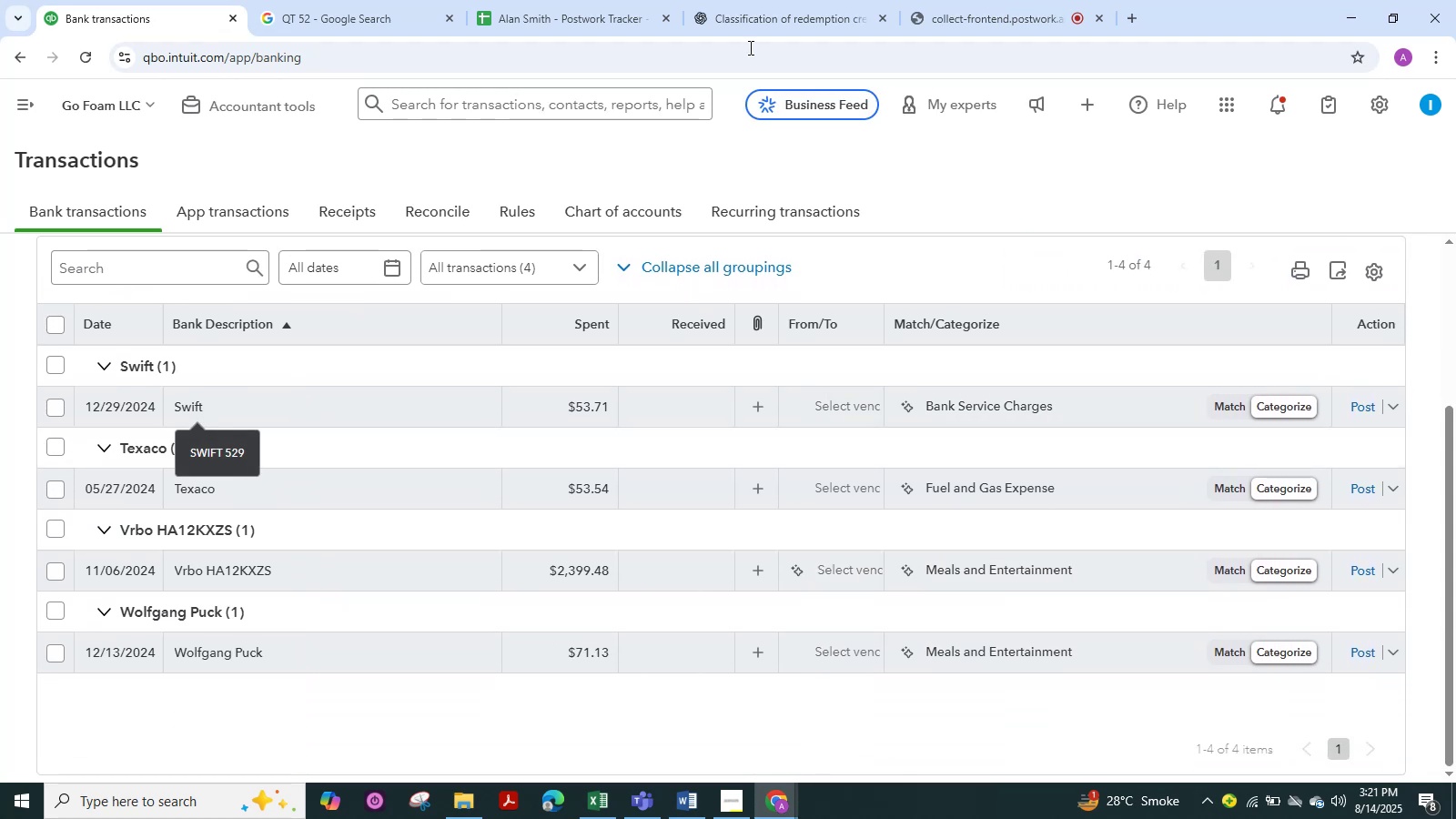 
left_click([989, 4])
 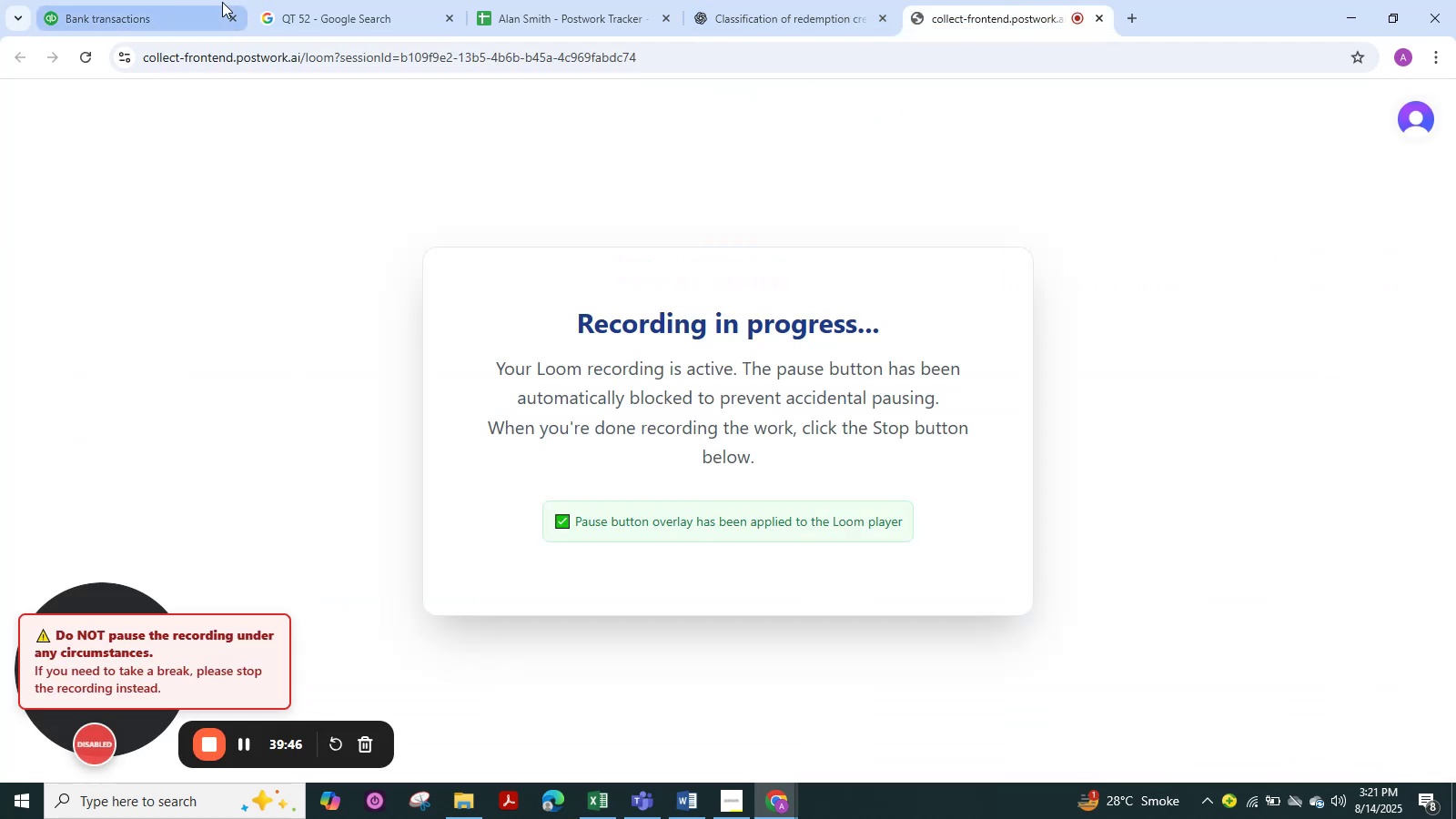 
left_click([175, 8])
 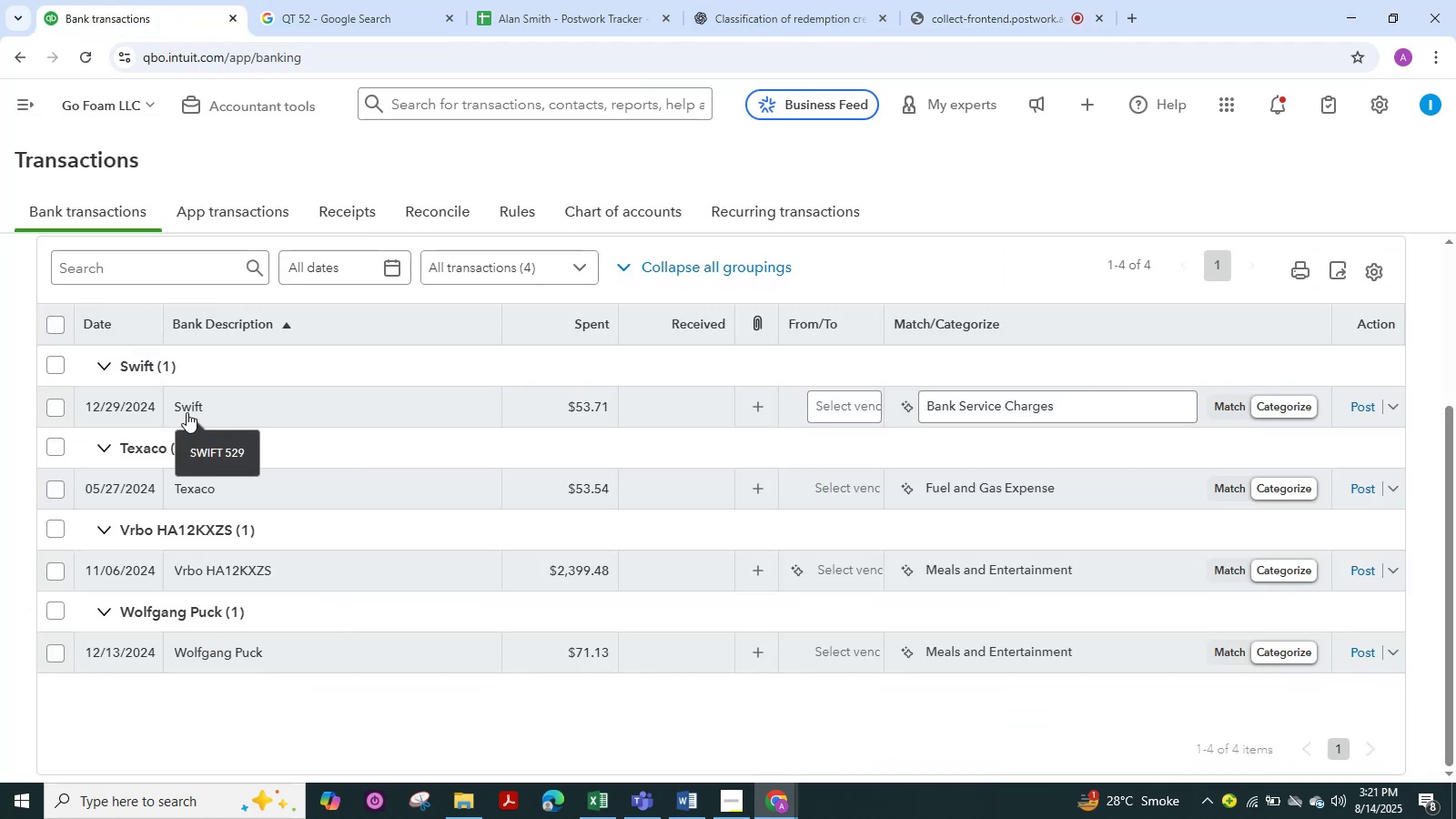 
left_click([186, 406])
 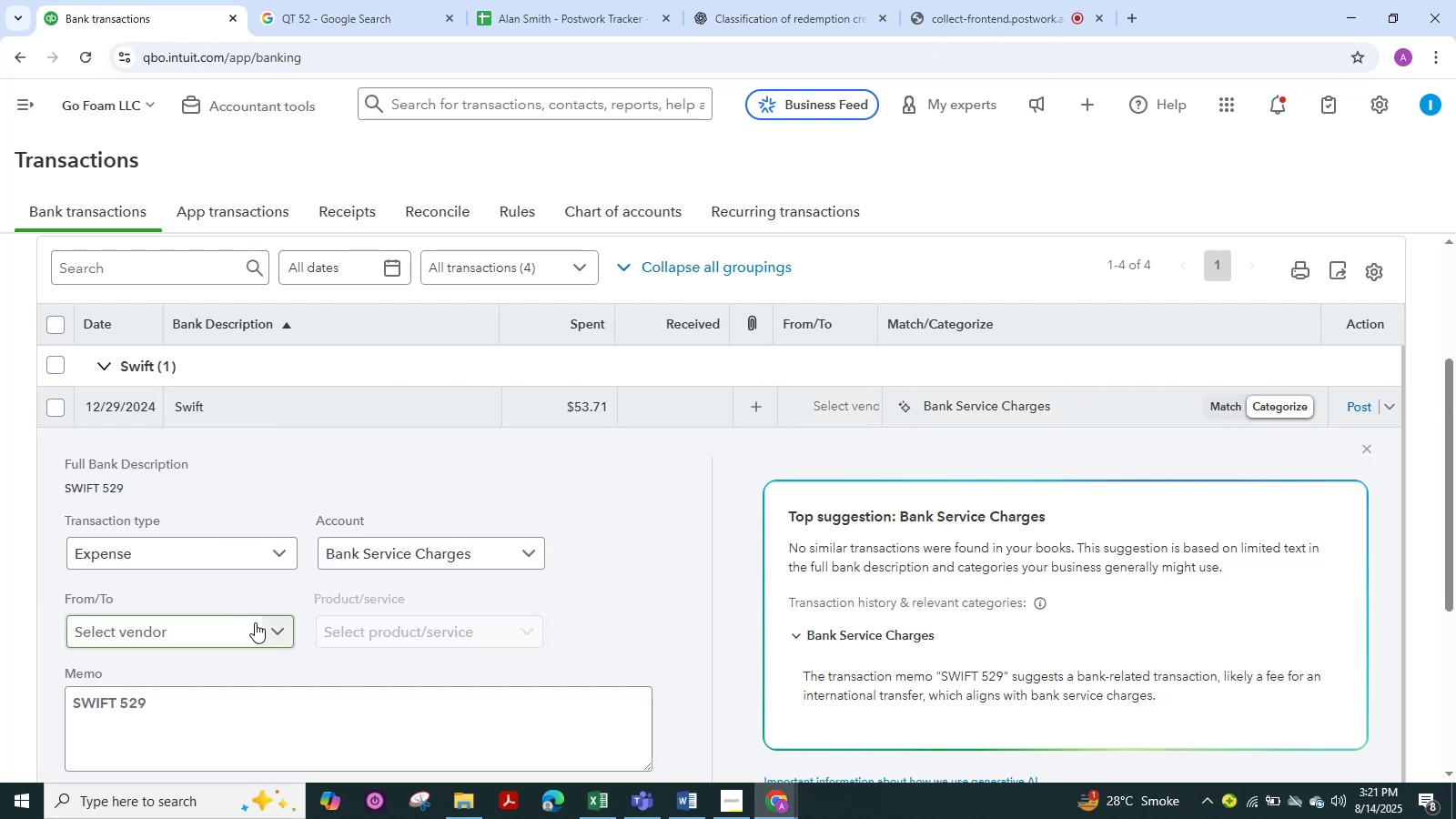 
left_click_drag(start_coordinate=[154, 706], to_coordinate=[6, 714])
 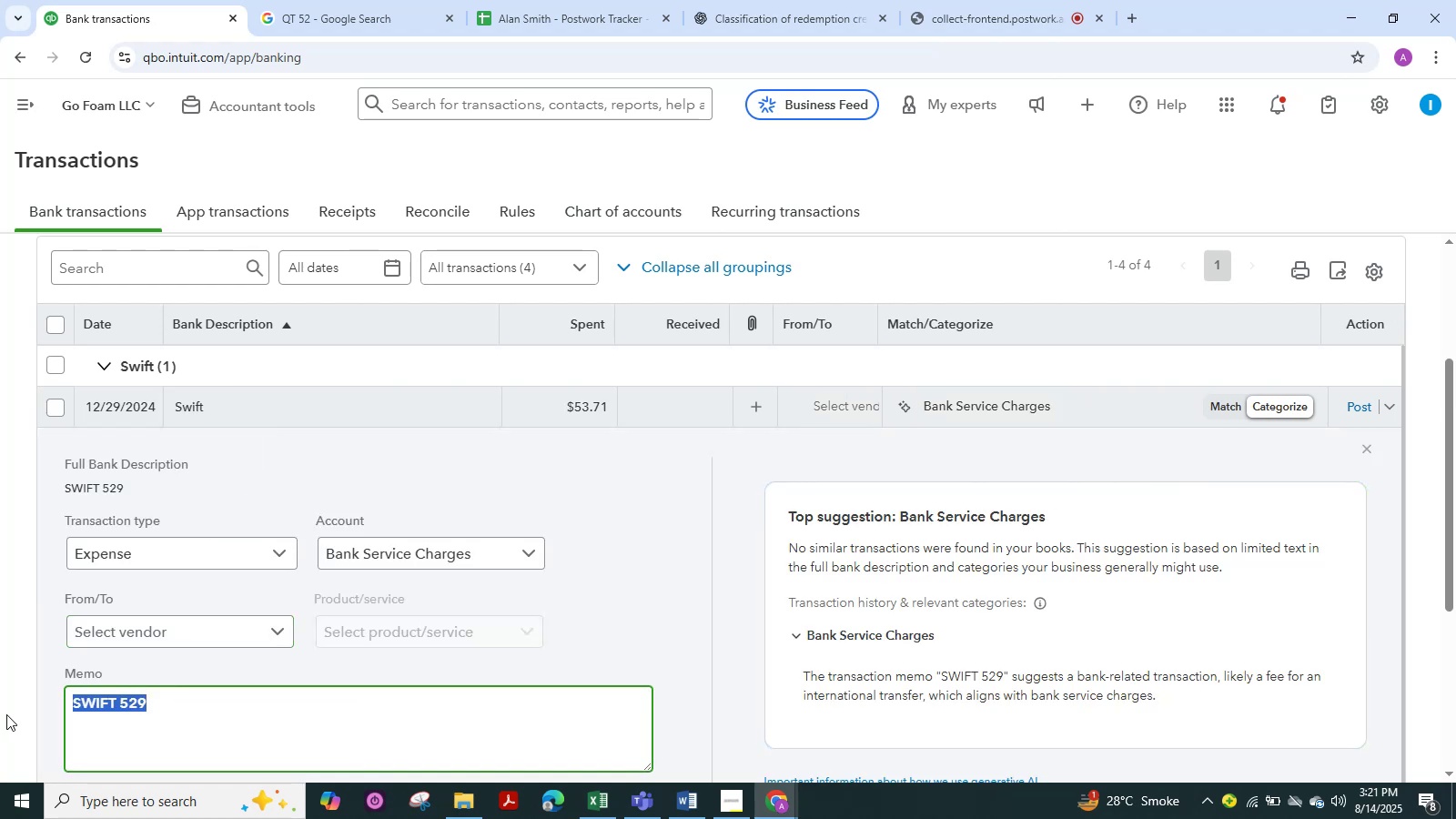 
key(Control+C)
 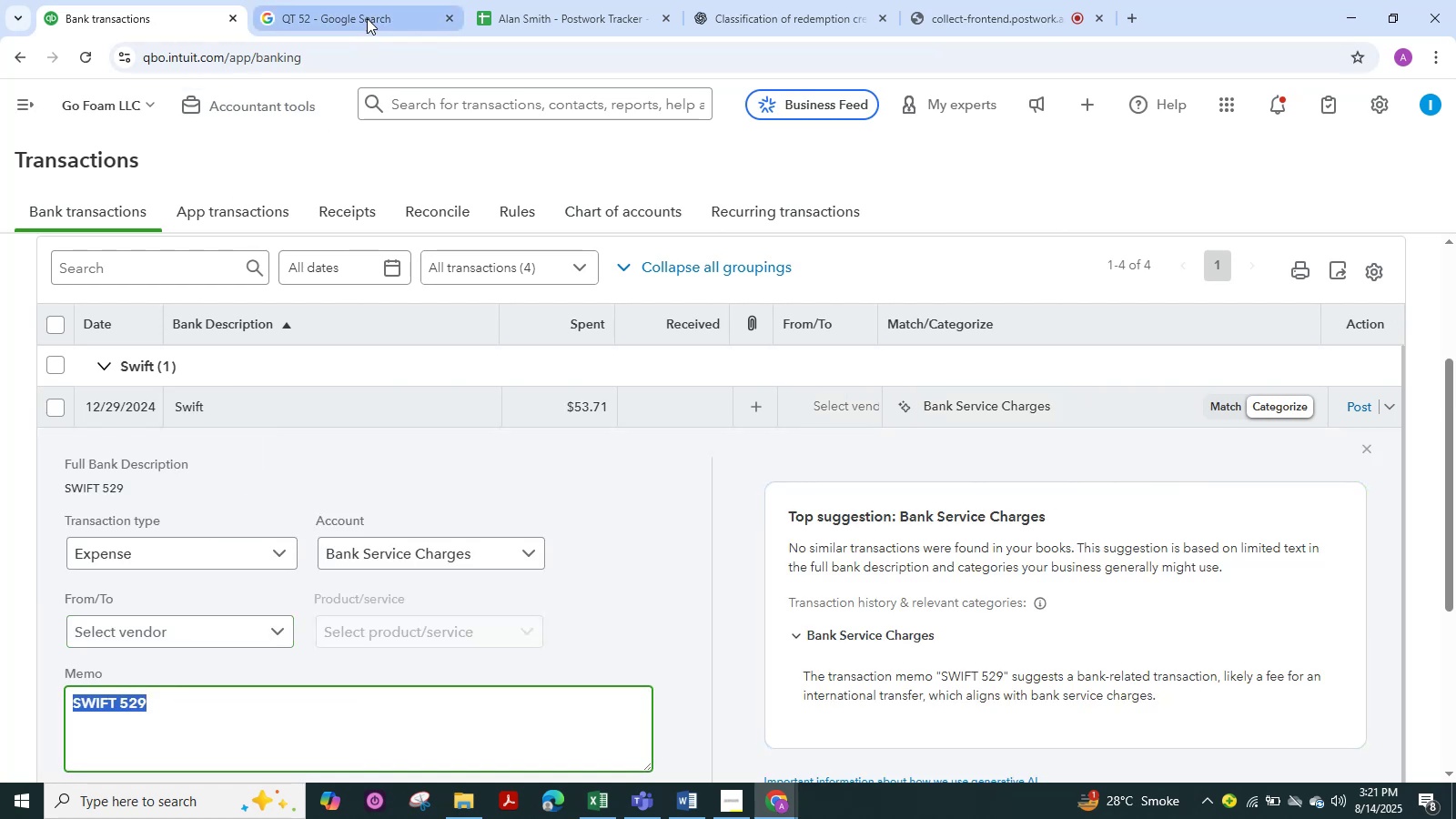 
left_click([360, 8])
 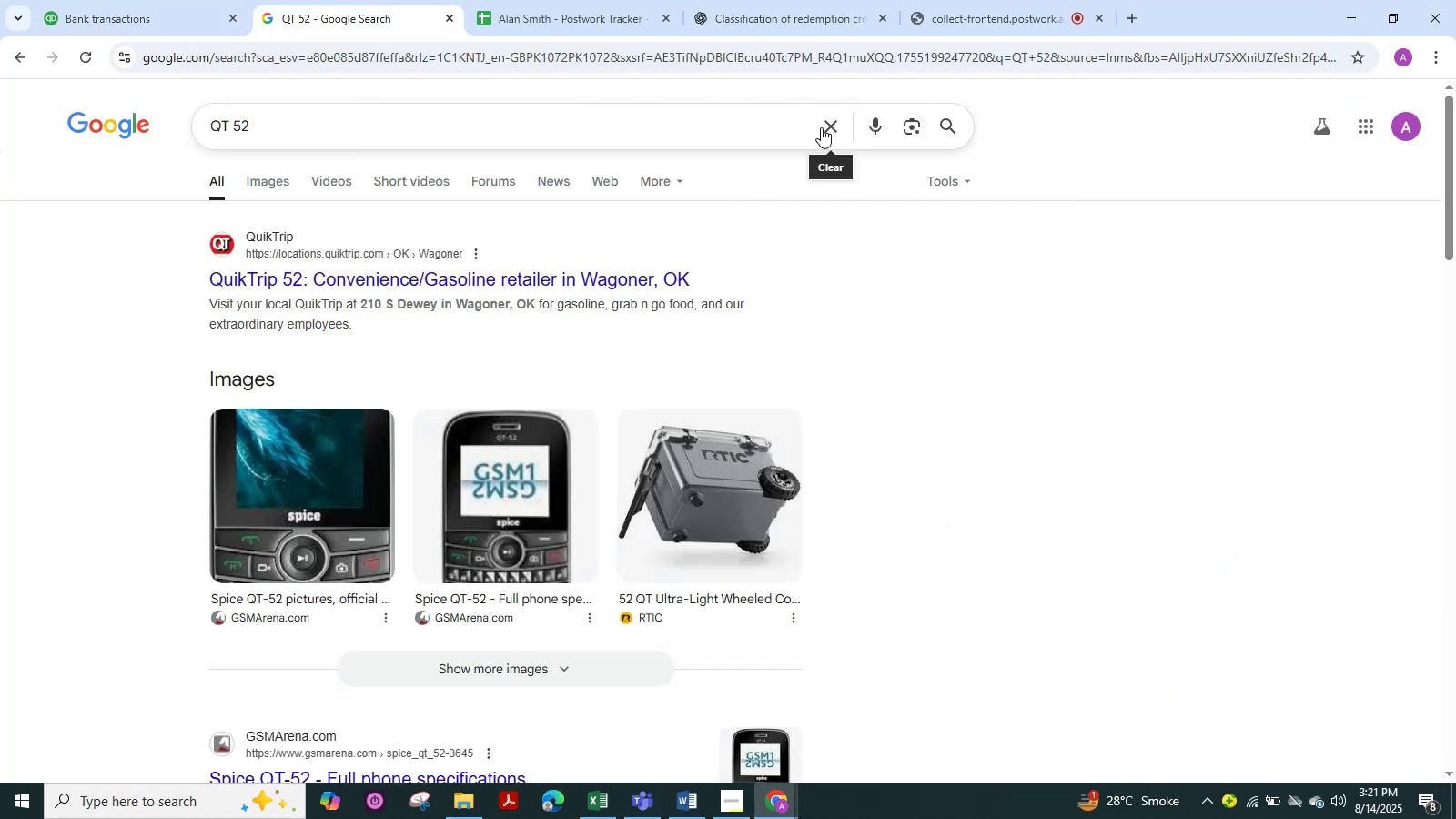 
left_click([825, 126])
 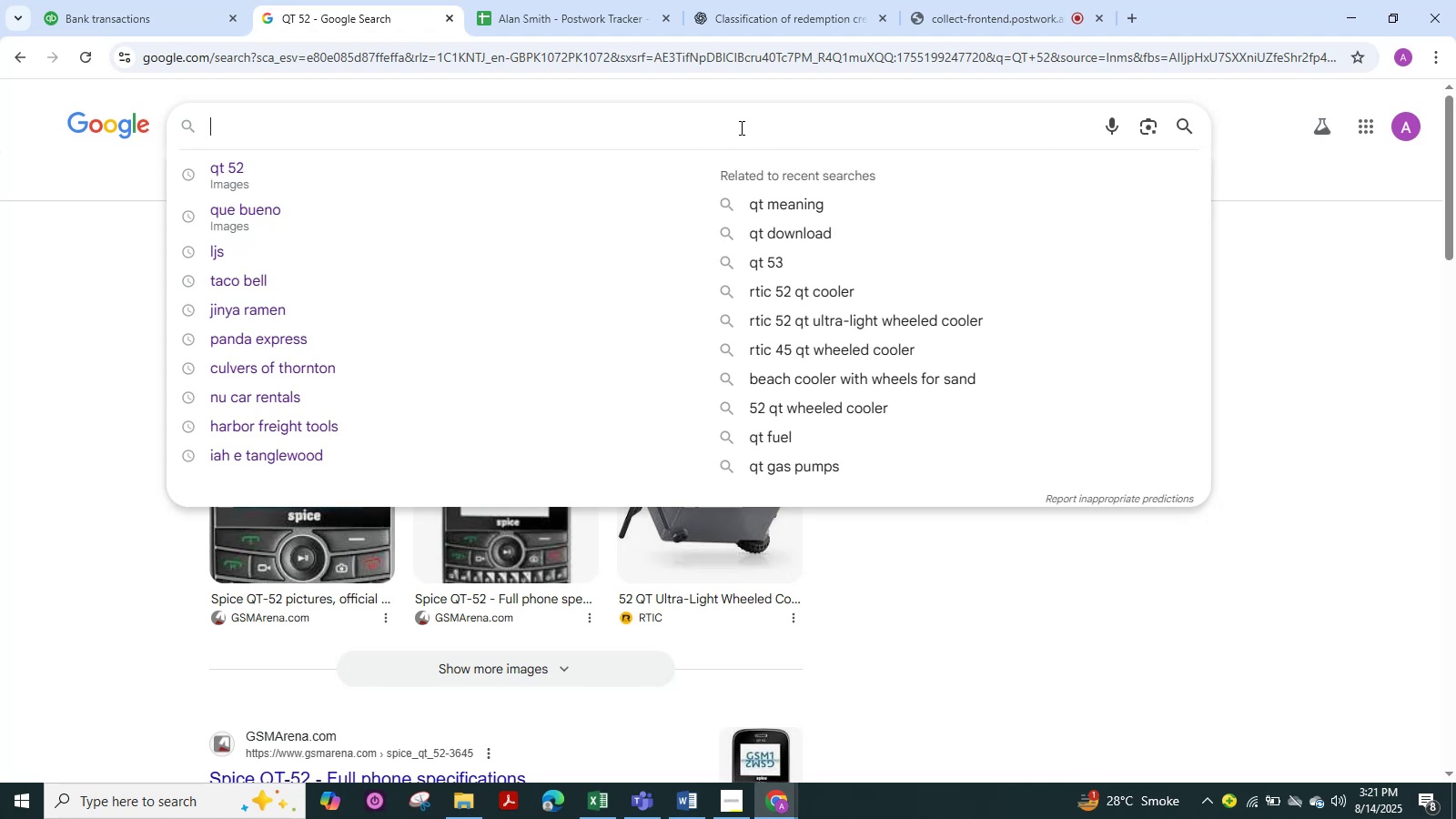 
left_click([740, 127])
 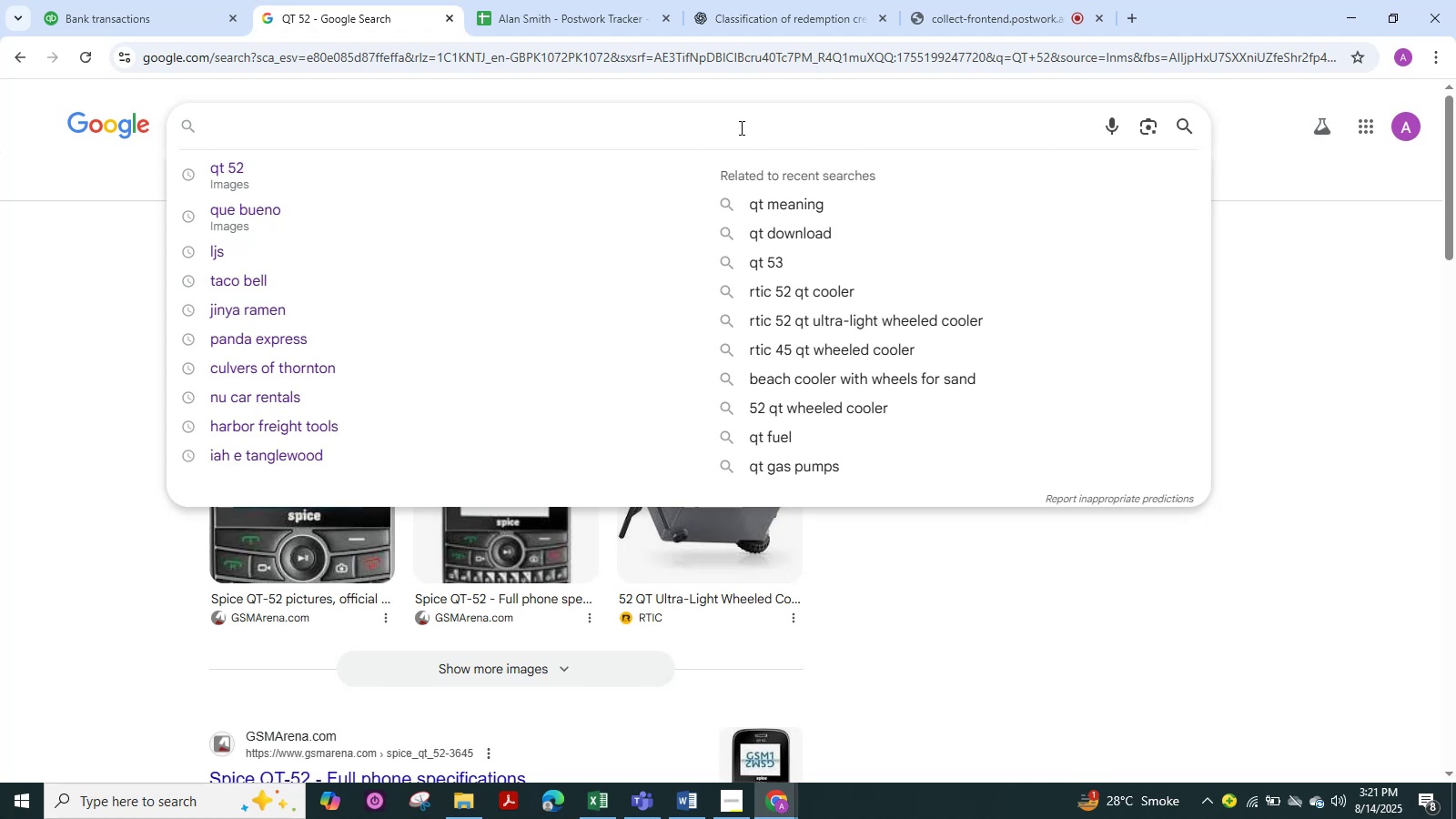 
key(Control+V)
 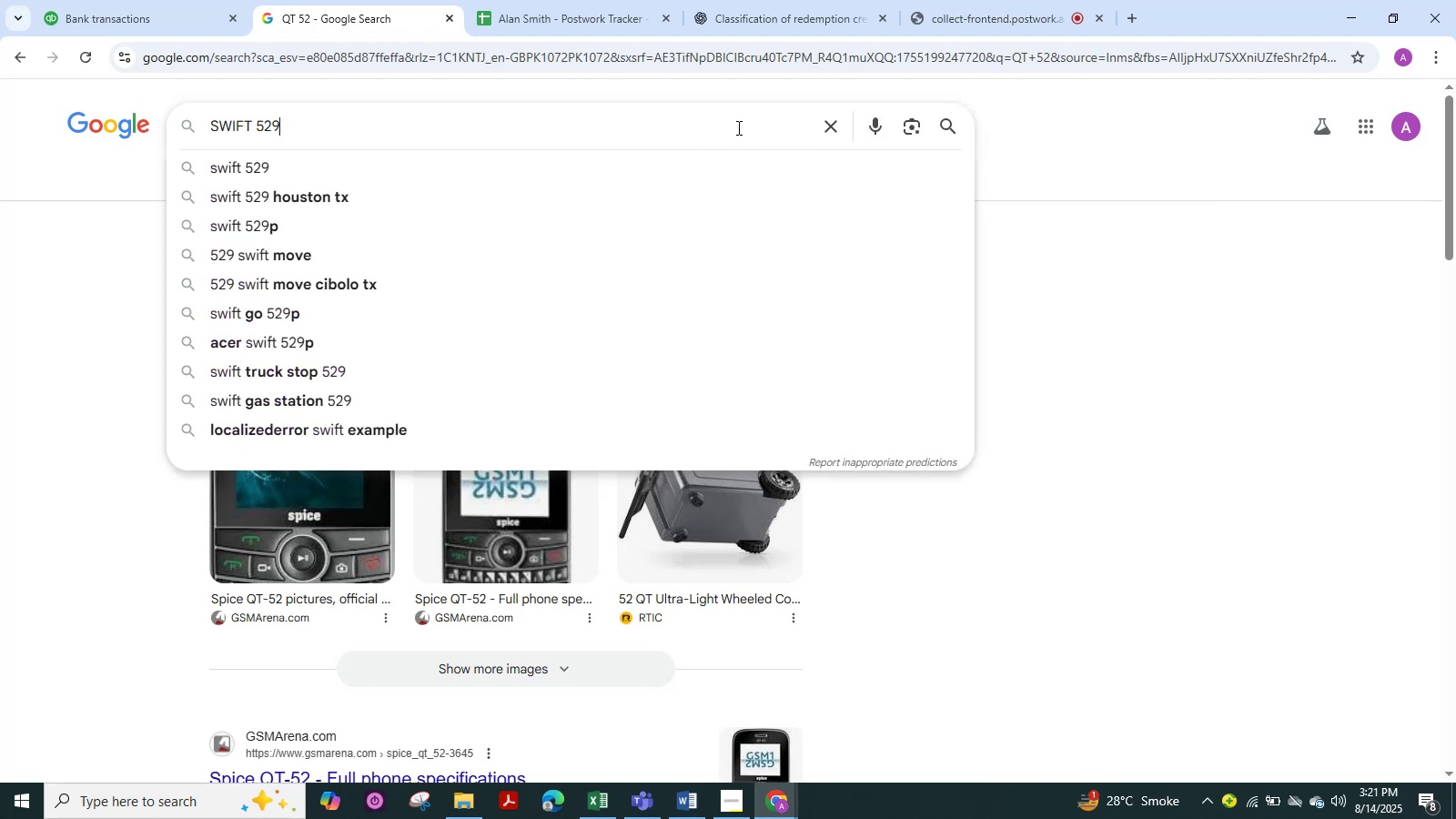 
key(NumpadEnter)
 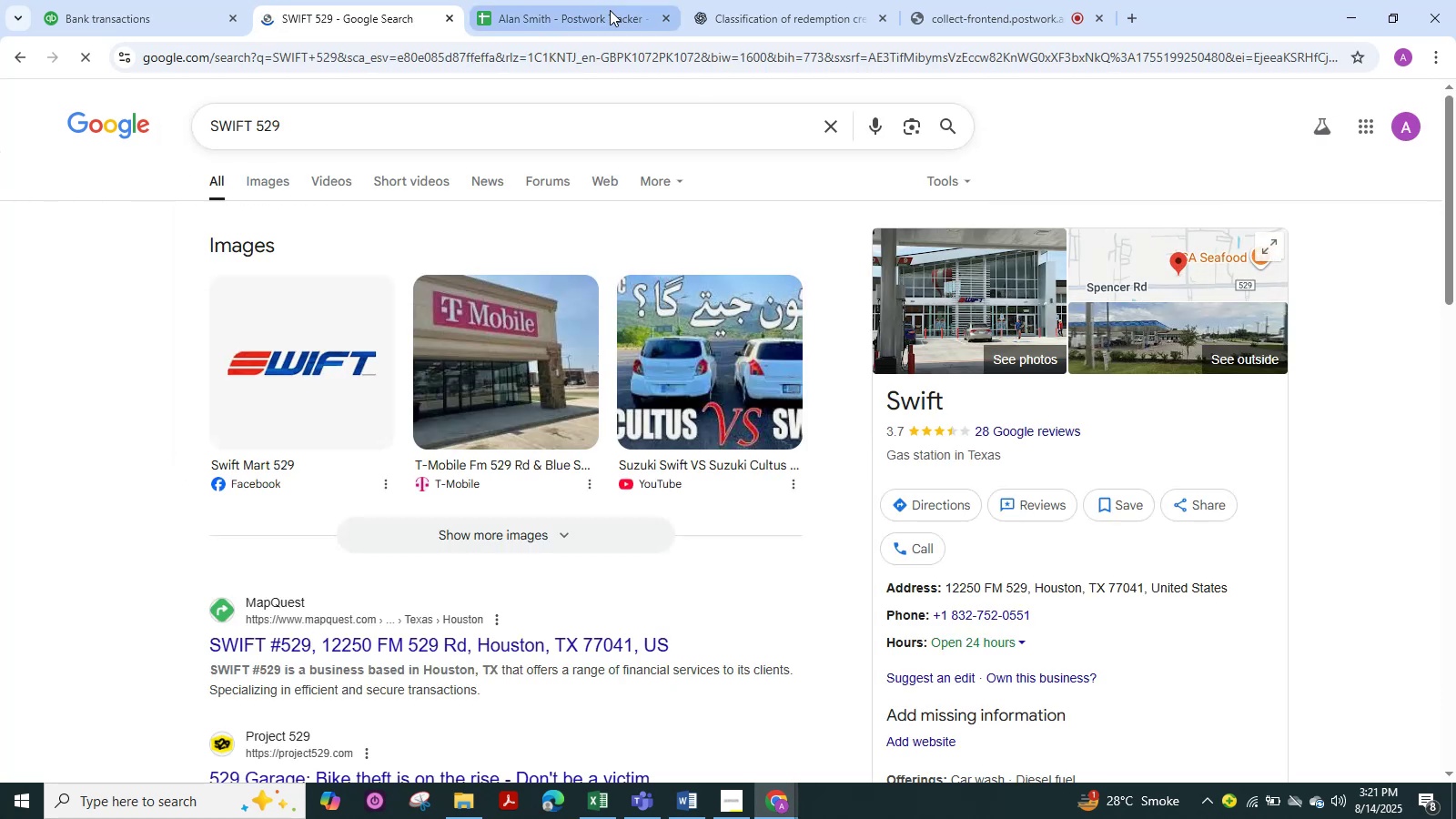 
left_click([142, 22])
 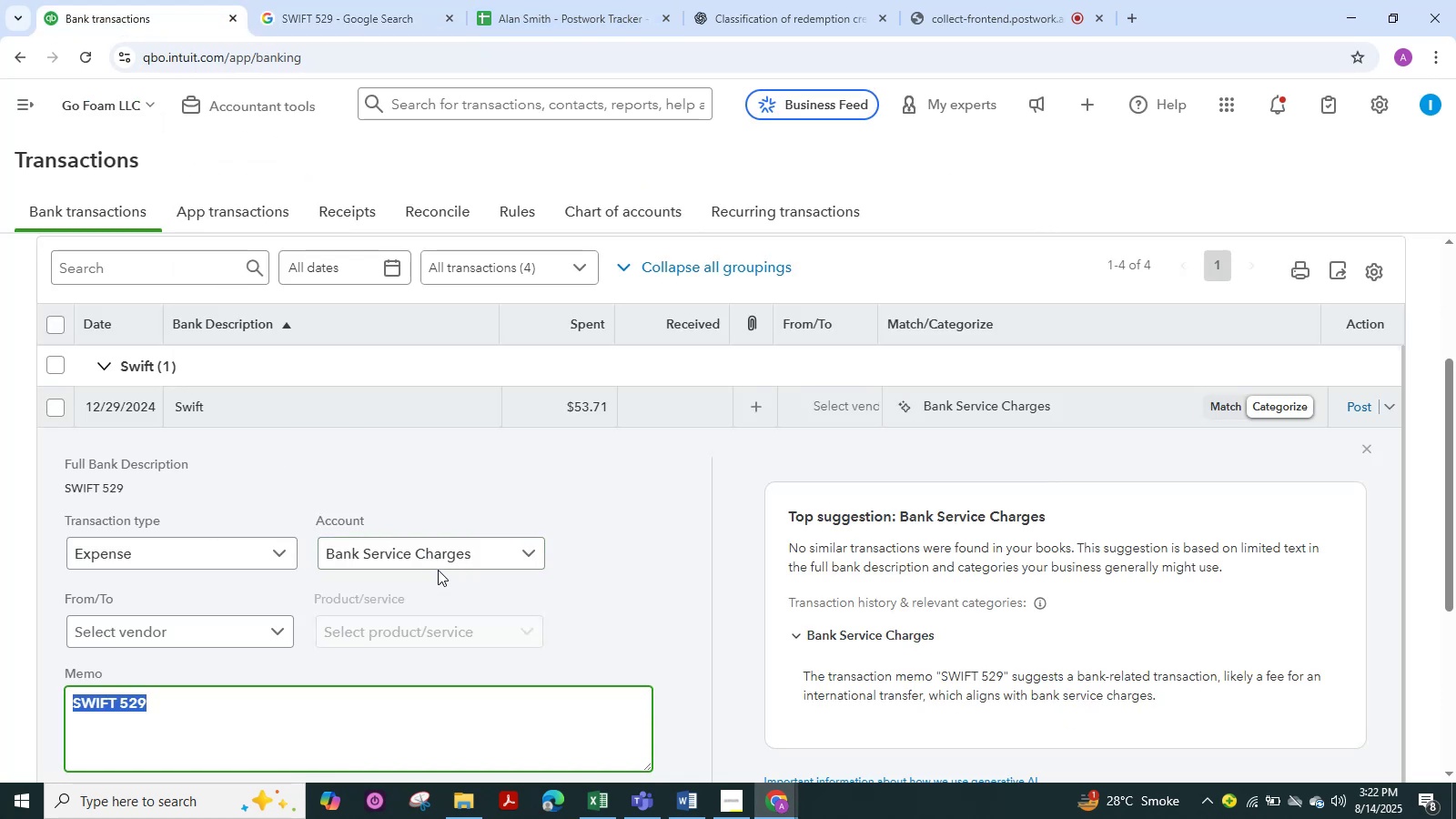 
mouse_move([511, 533])
 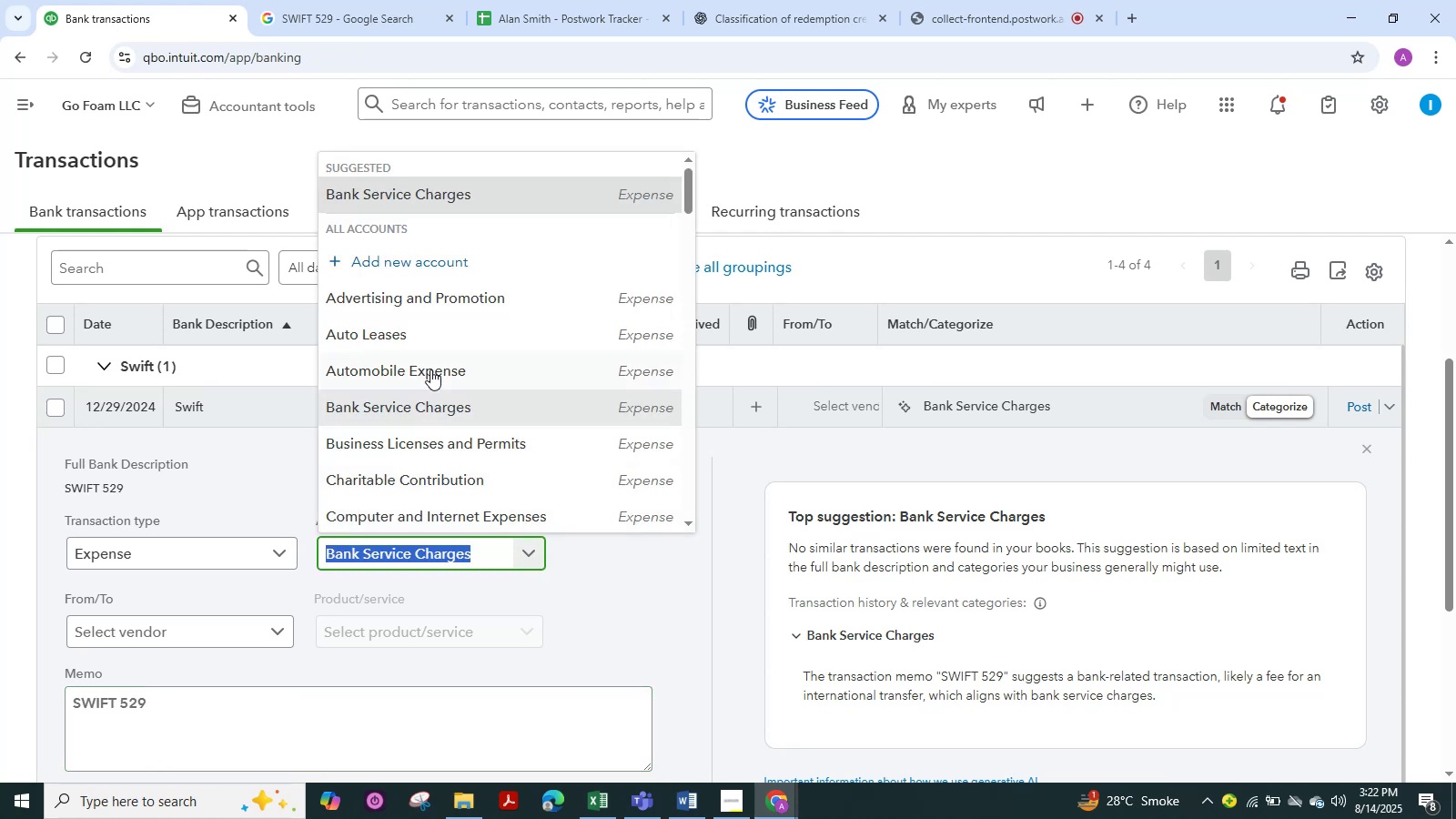 
scroll: coordinate [430, 369], scroll_direction: up, amount: 1.0
 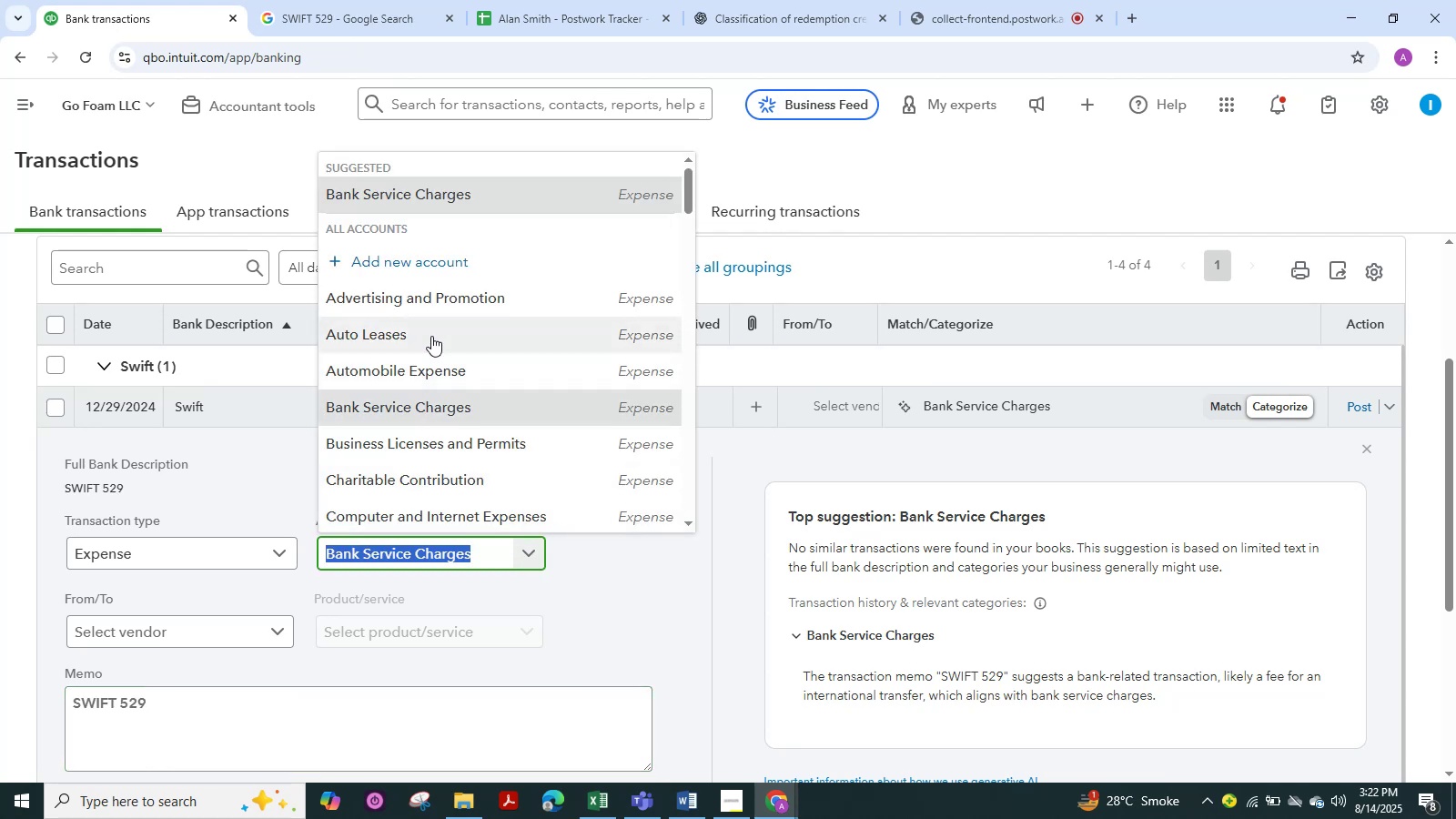 
scroll: coordinate [428, 367], scroll_direction: down, amount: 5.0
 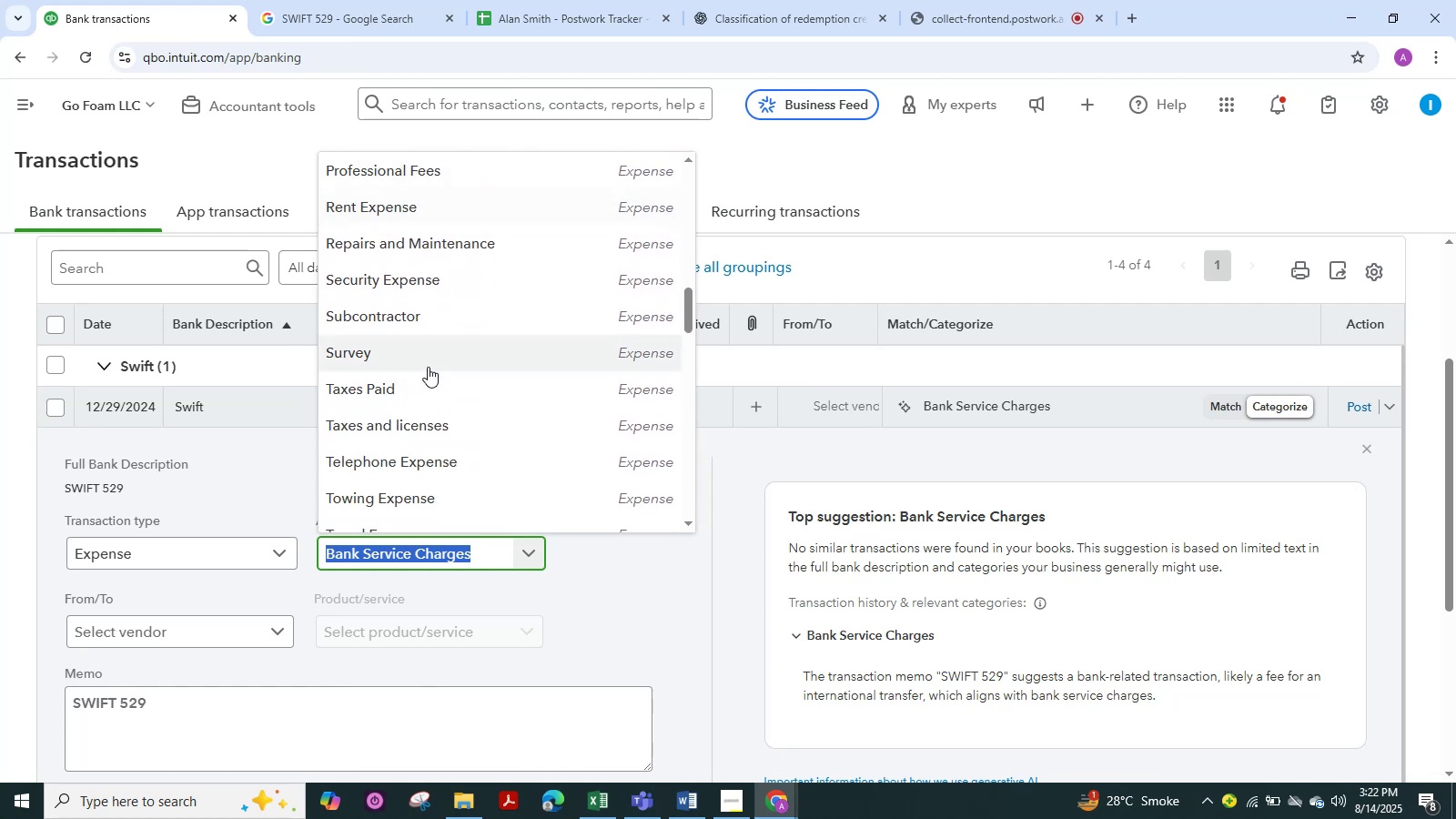 
scroll: coordinate [428, 367], scroll_direction: up, amount: 18.0
 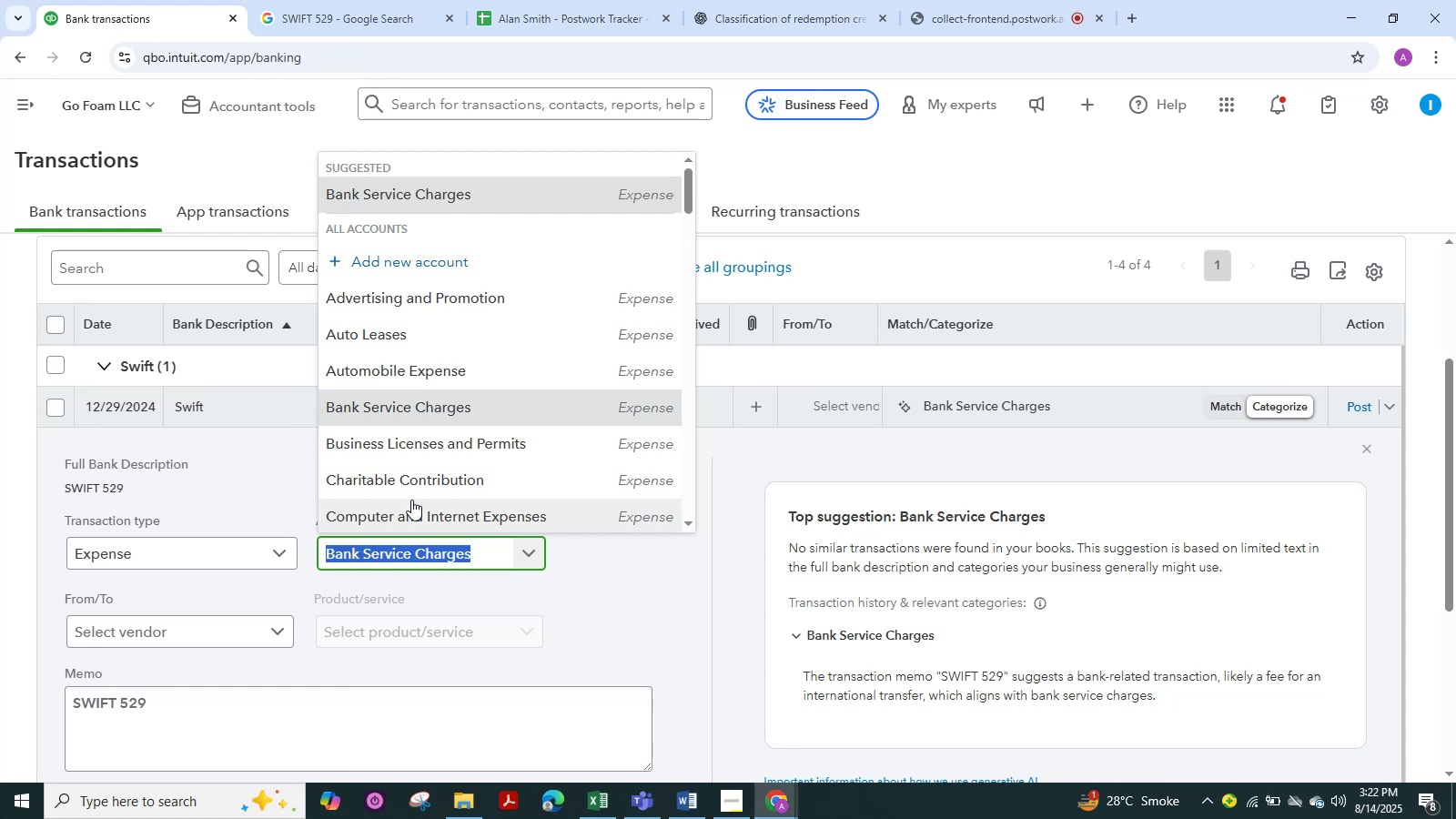 
wait(6.9)
 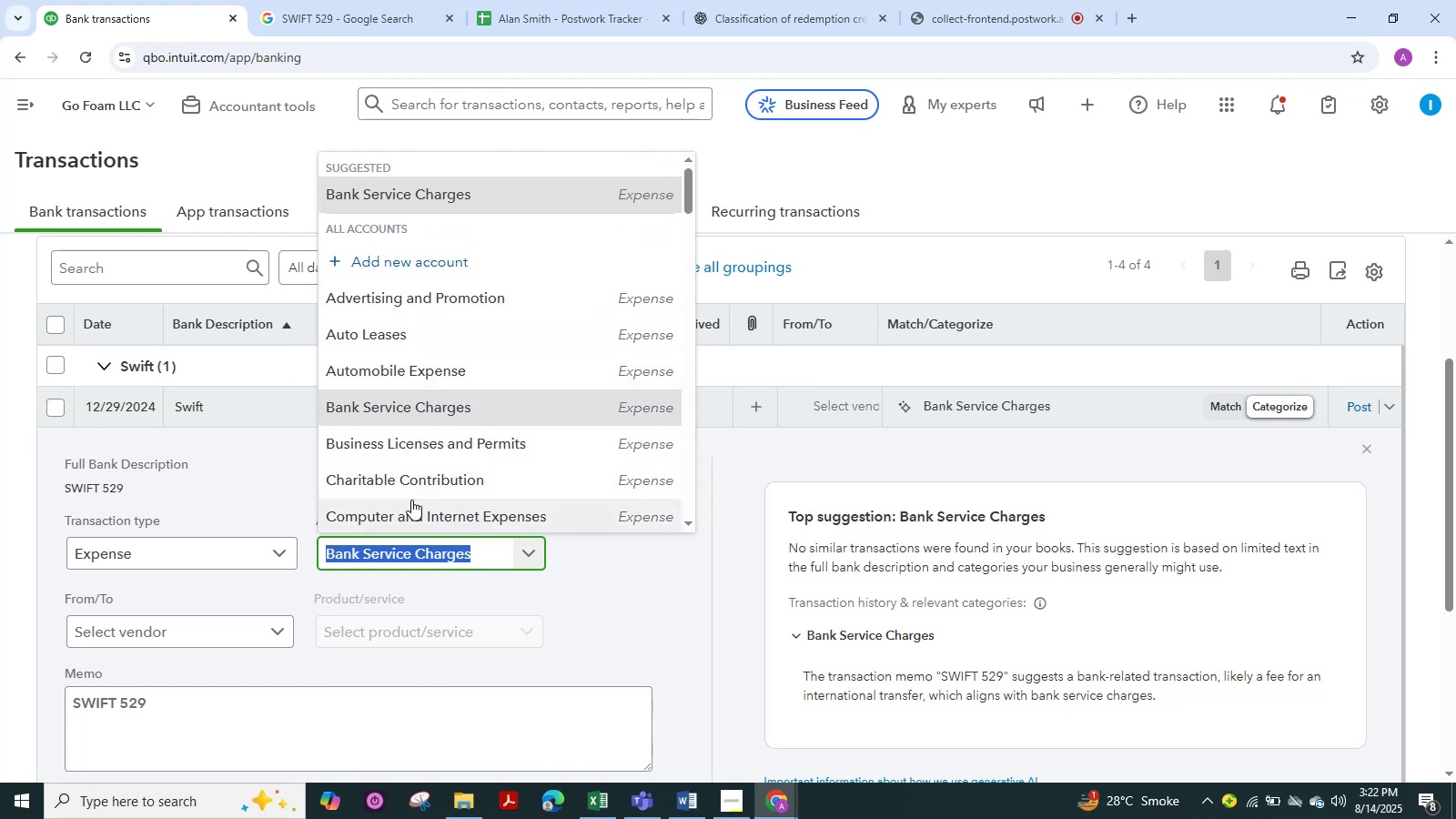 
key(Backspace)
type(fue)
 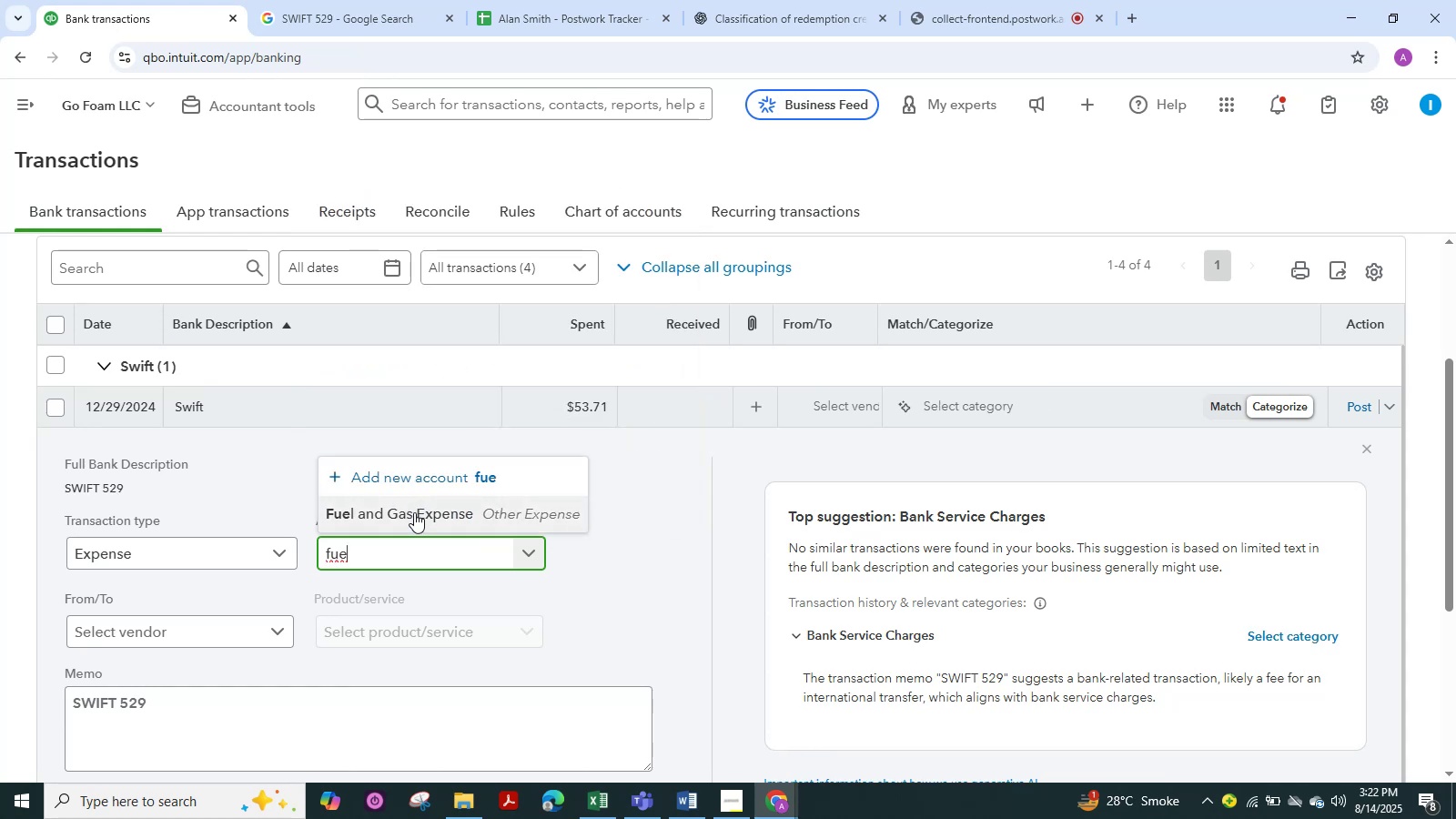 
left_click([414, 515])
 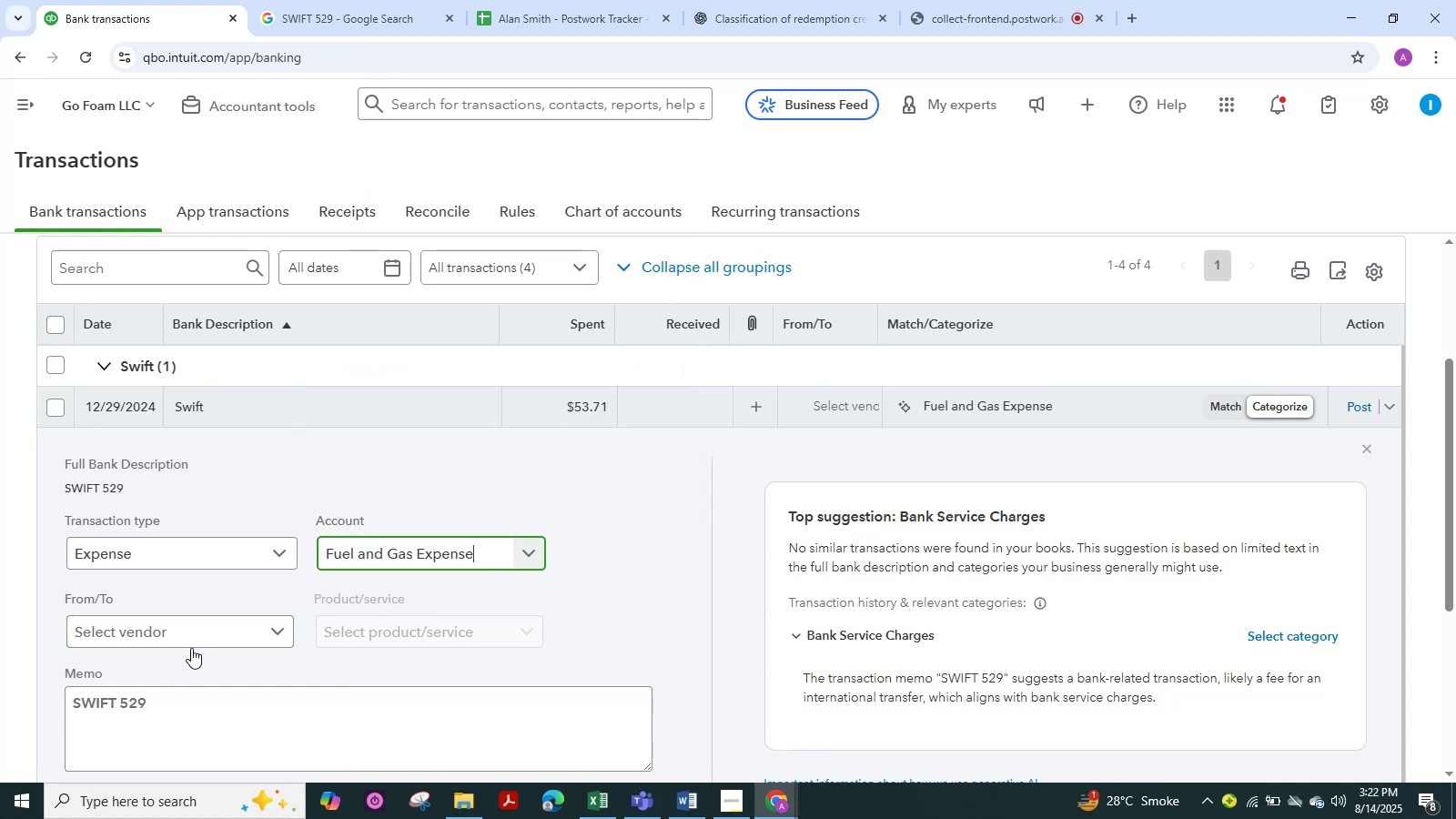 
left_click([191, 633])
 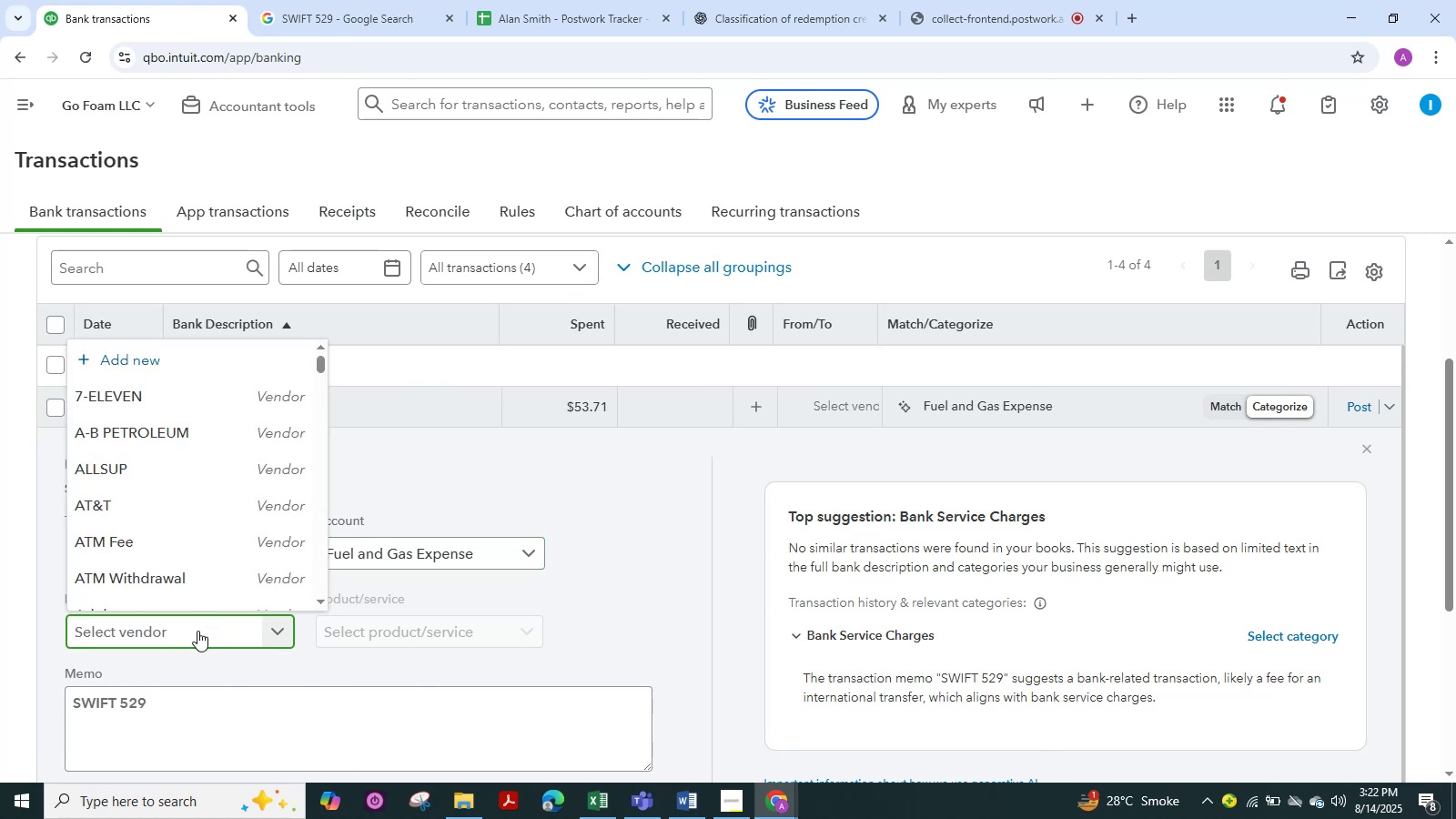 
wait(8.07)
 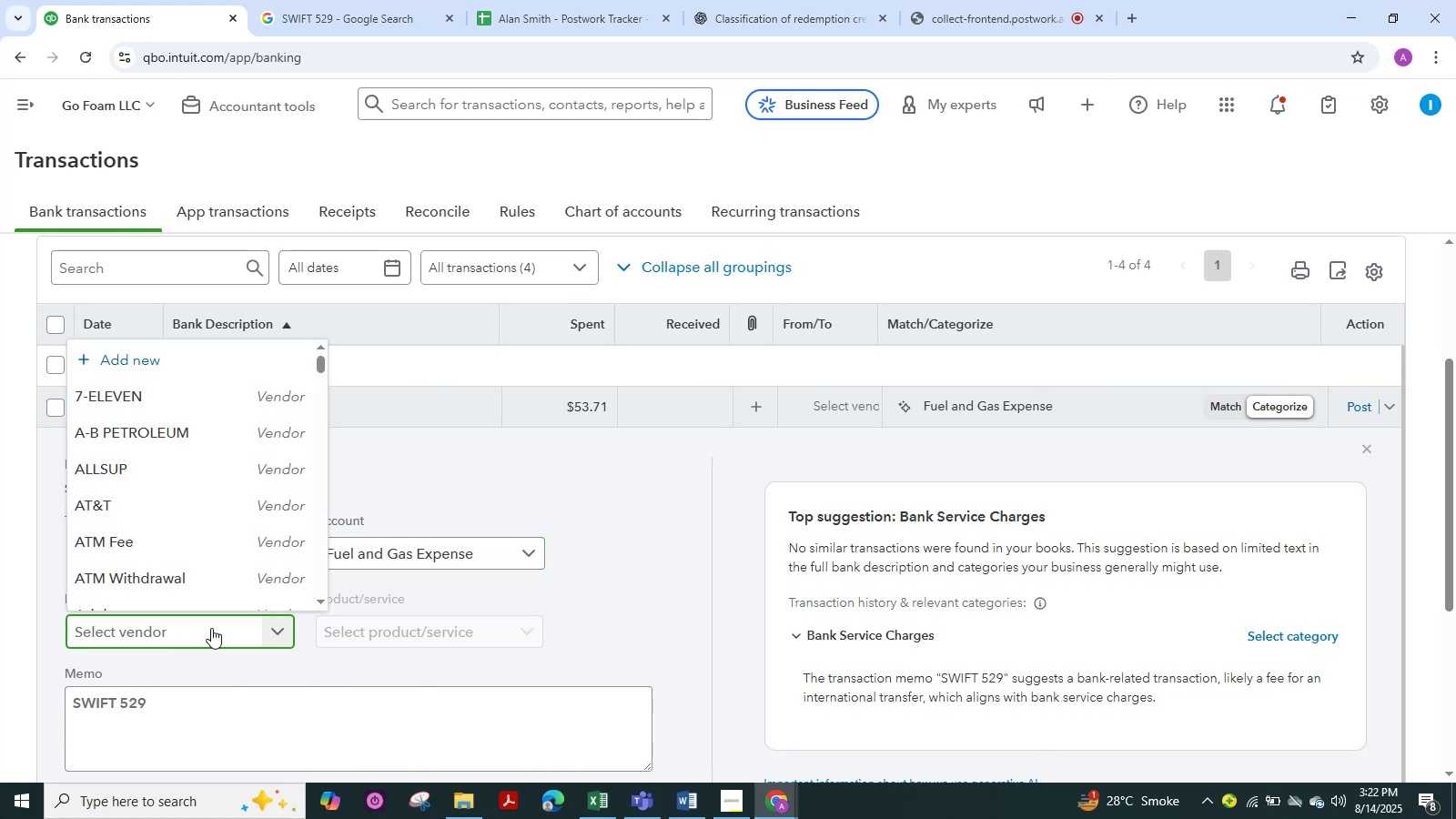 
key(Control+V)
 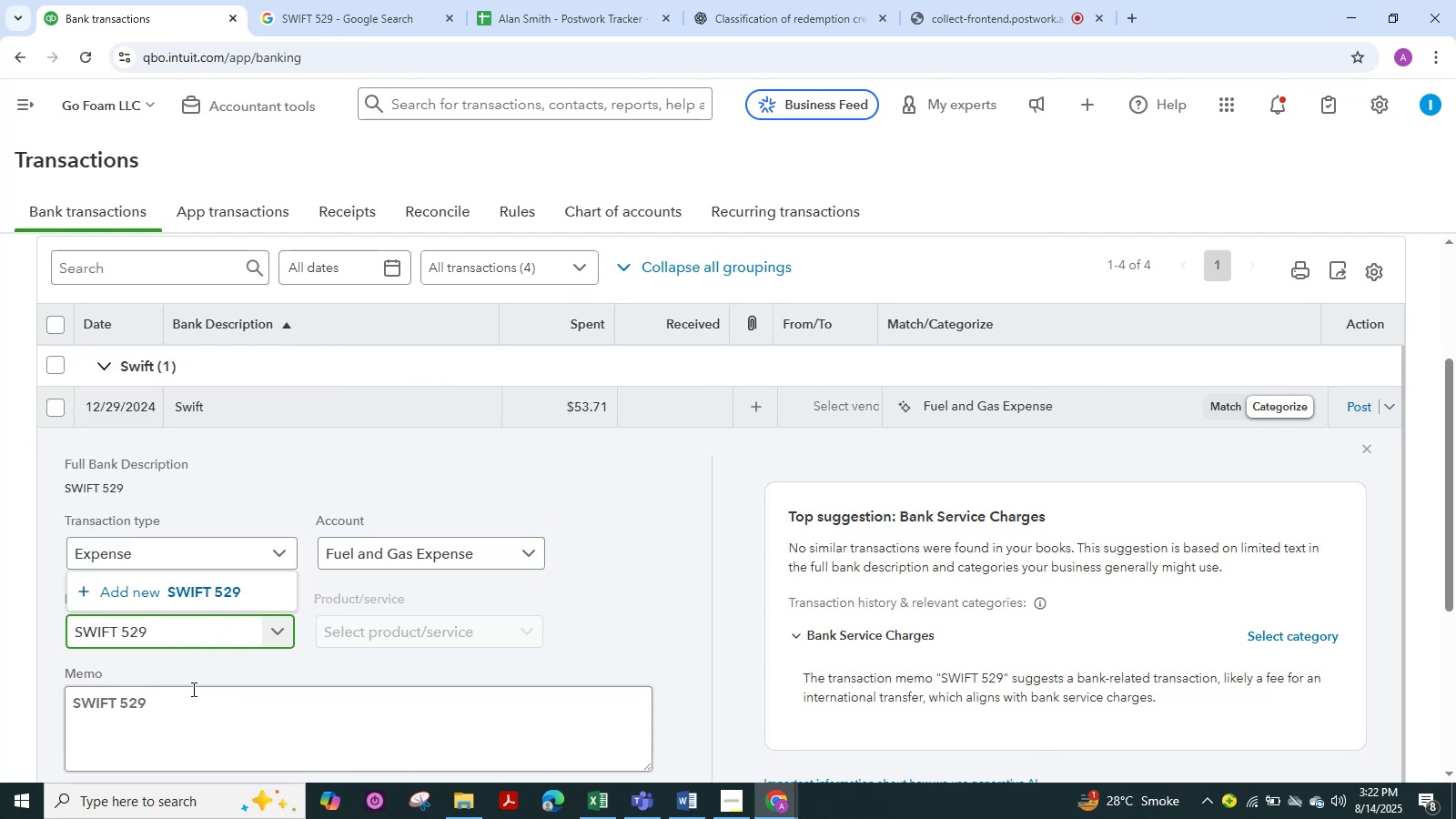 
scroll: coordinate [367, 673], scroll_direction: down, amount: 4.0
 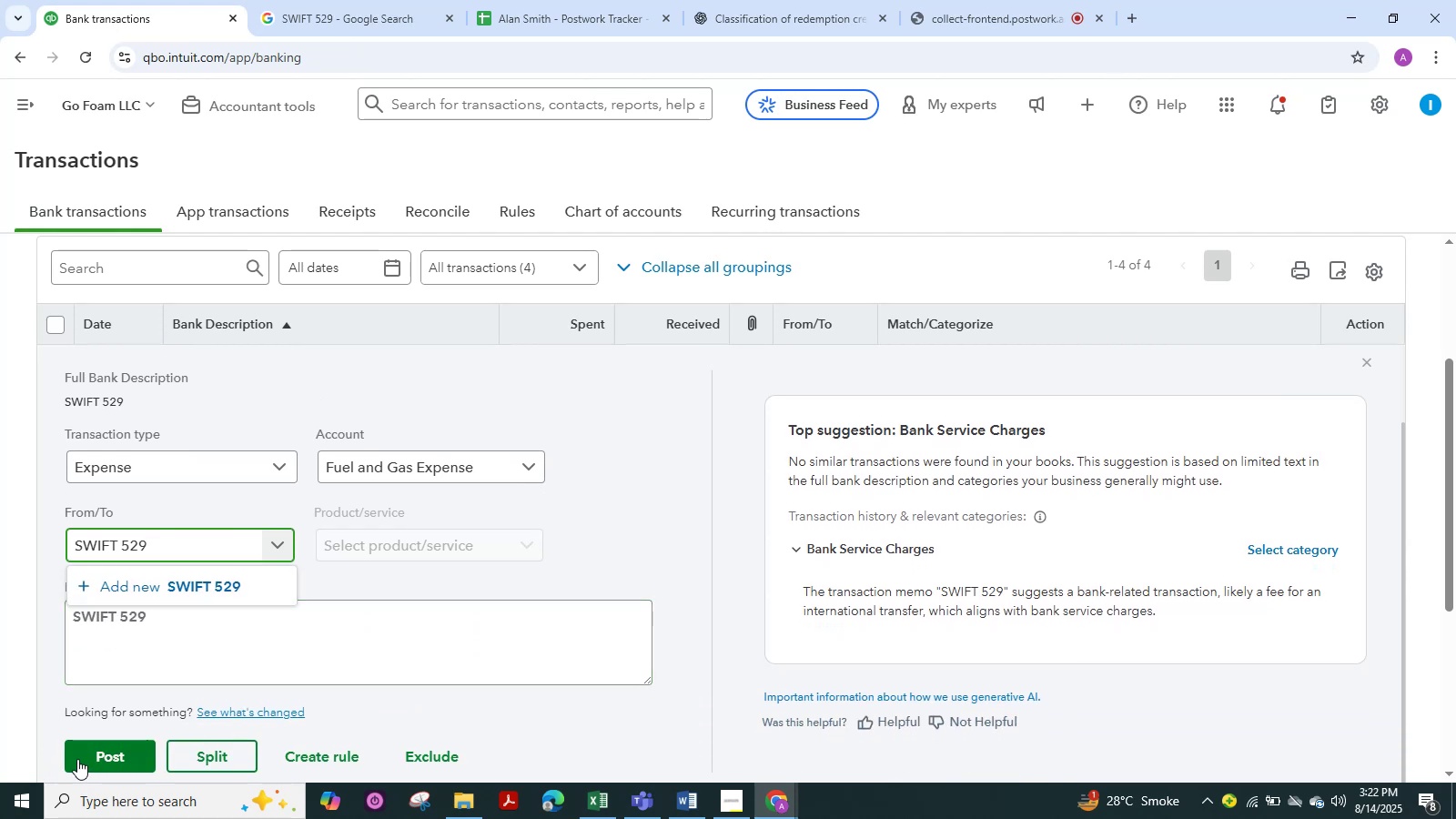 
left_click([120, 757])
 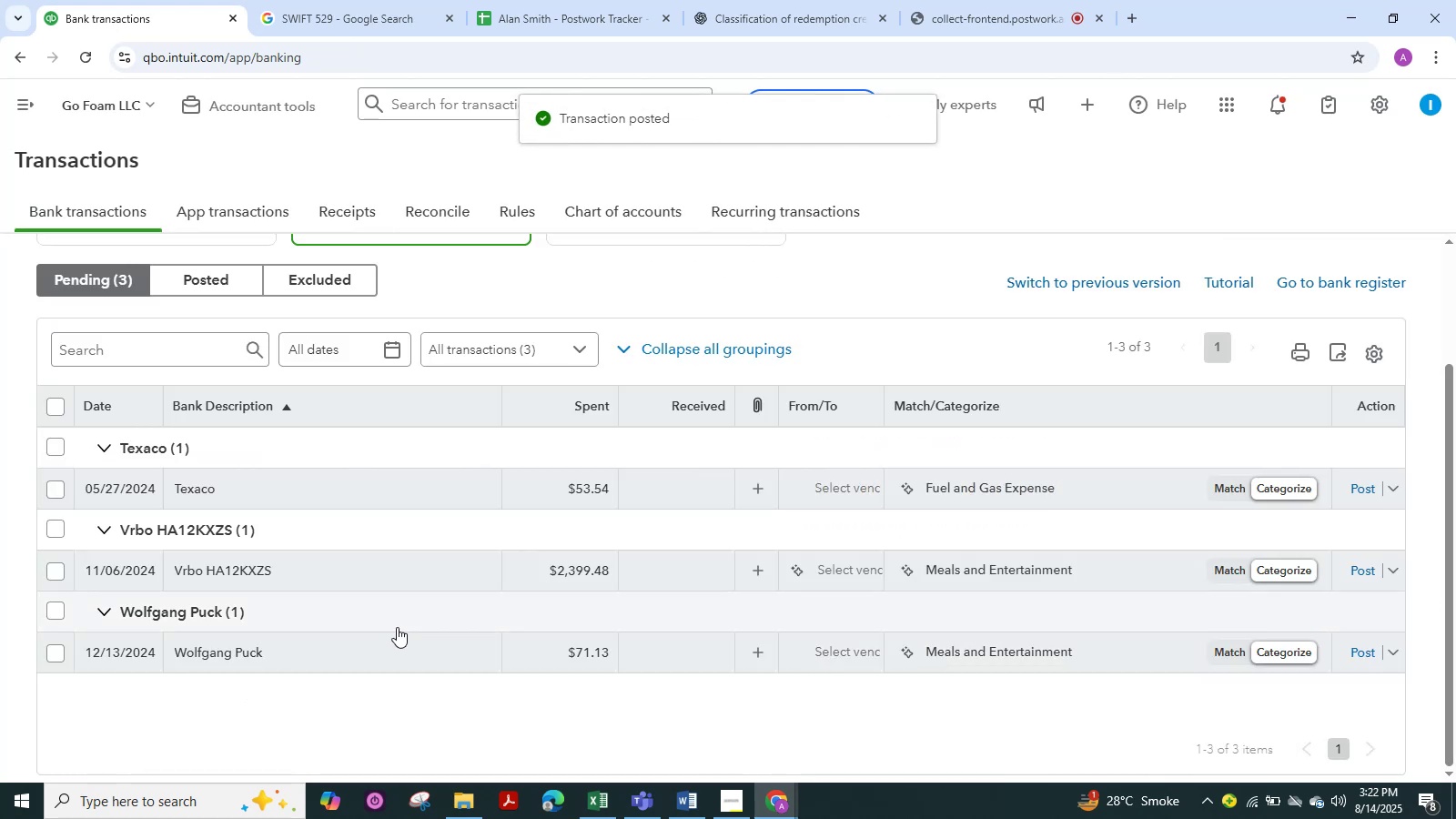 
left_click([204, 489])
 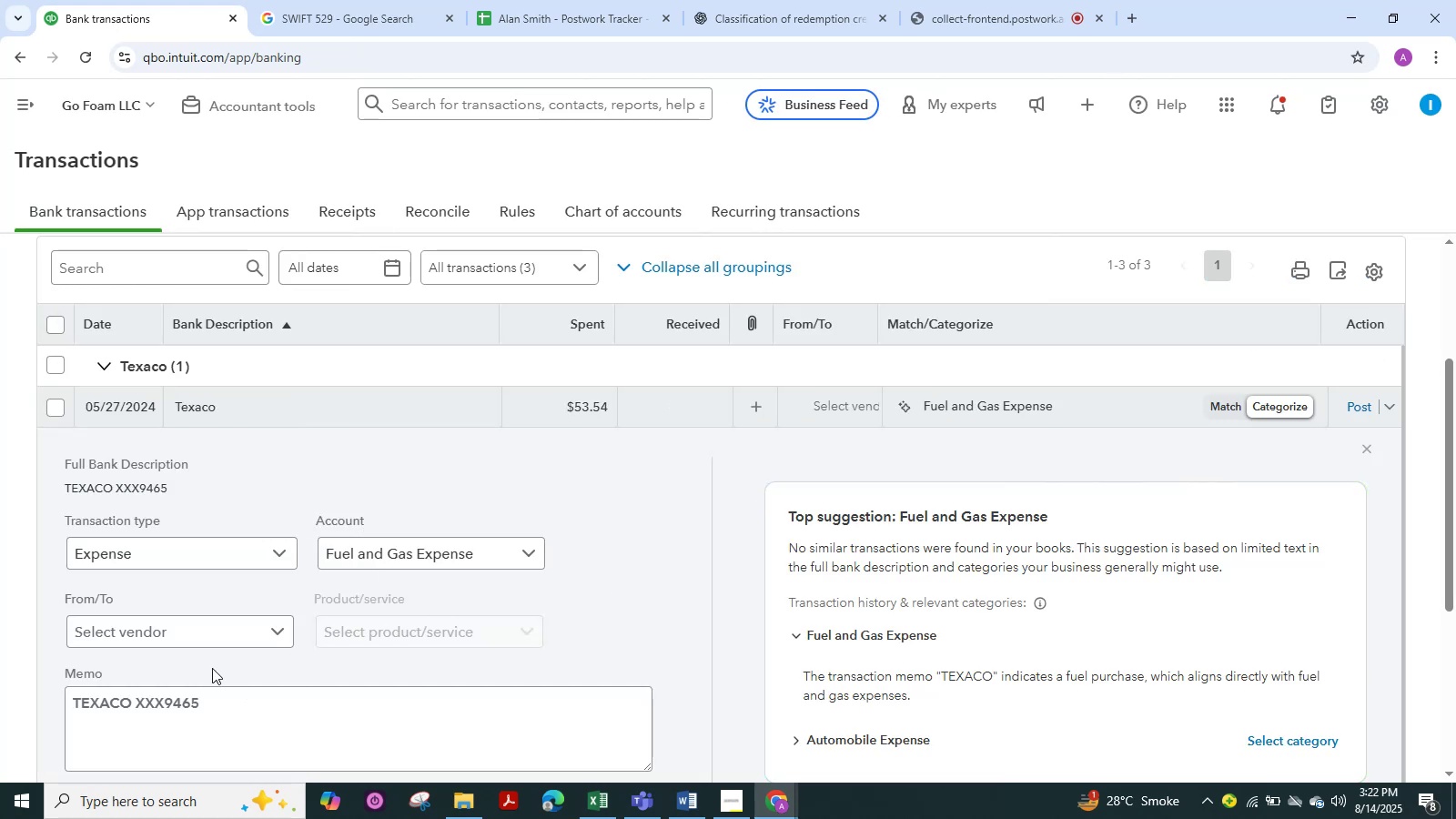 
wait(5.38)
 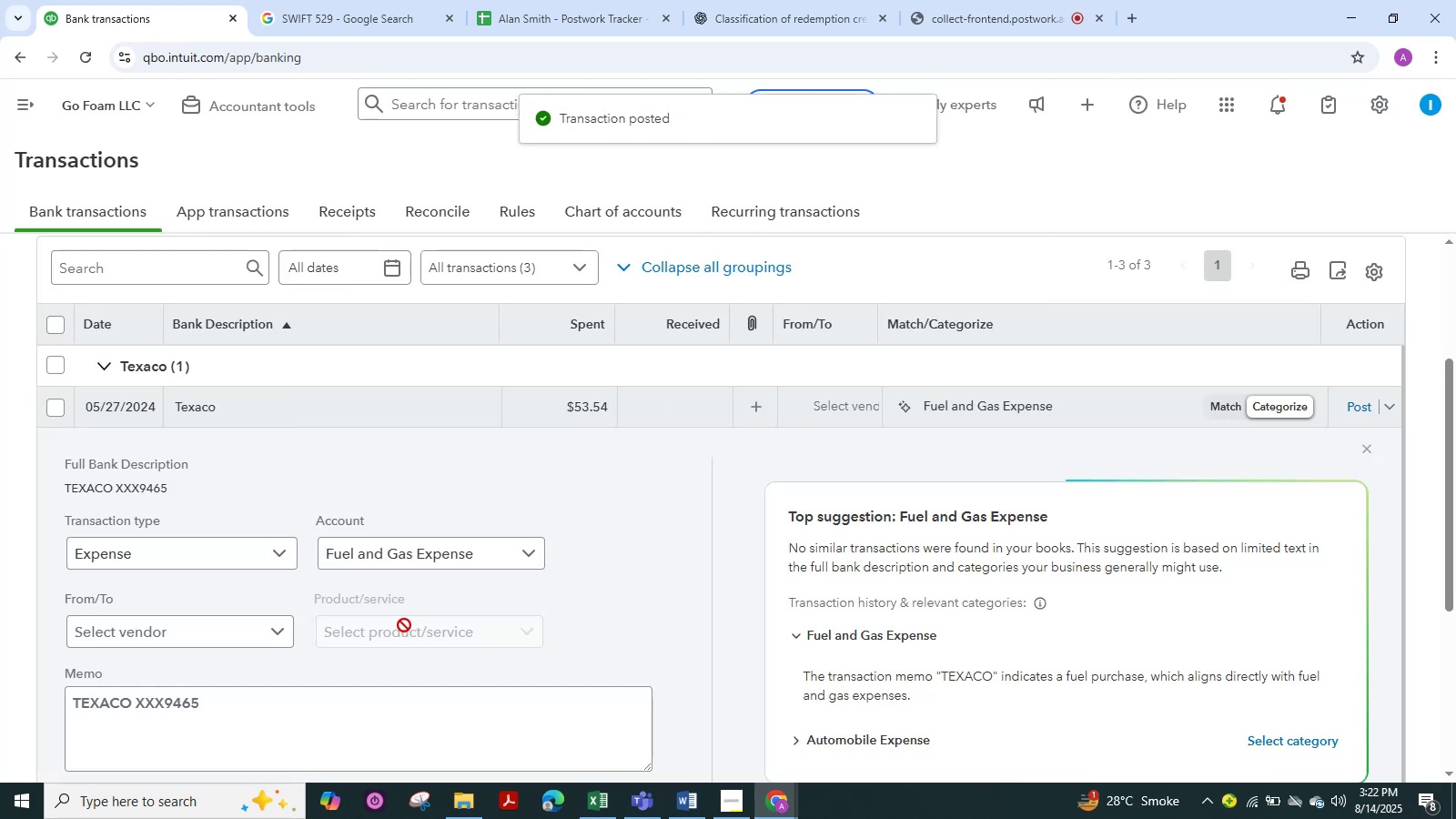 
left_click_drag(start_coordinate=[130, 704], to_coordinate=[66, 705])
 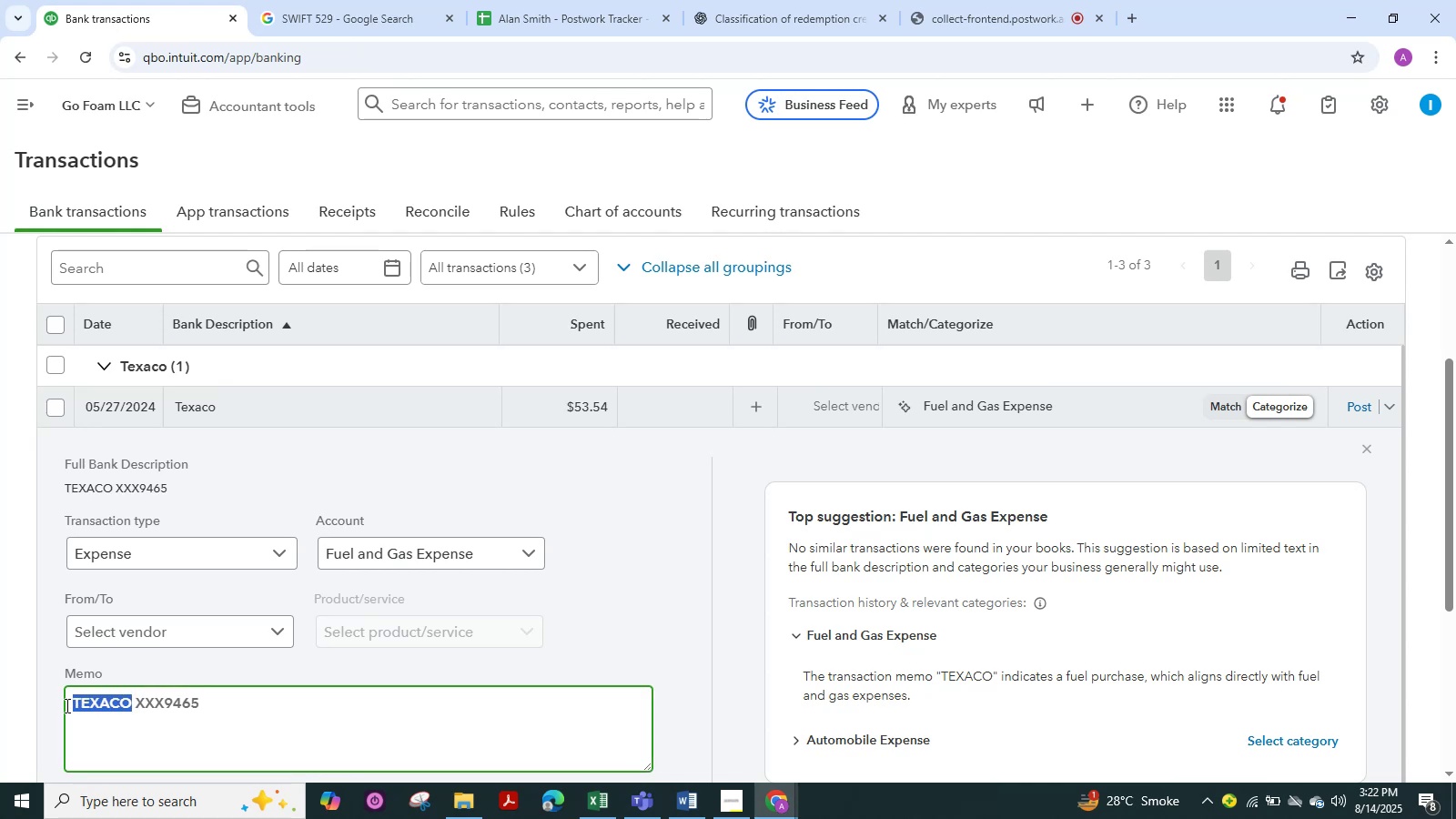 
key(Control+C)
 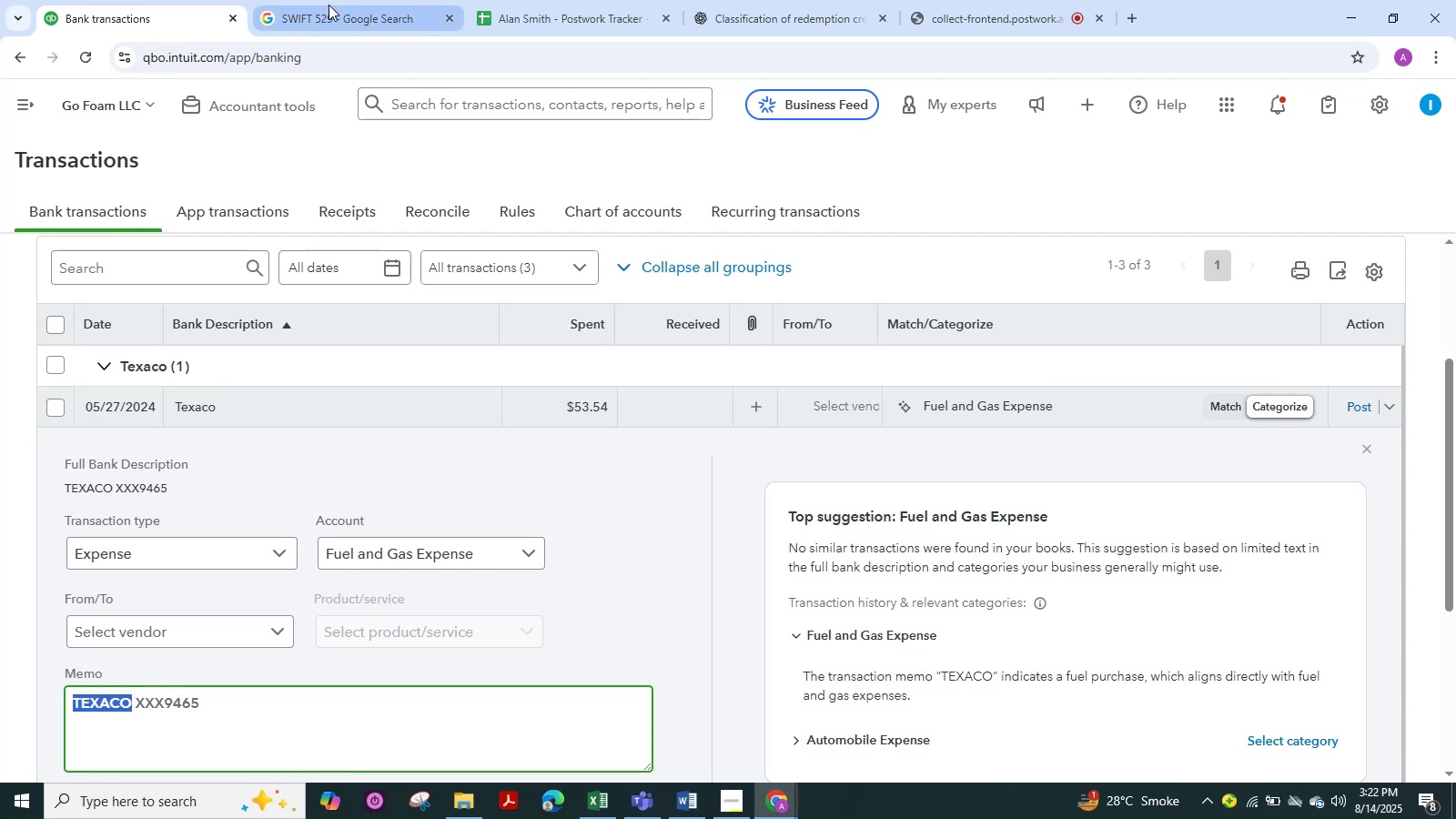 
left_click([345, 10])
 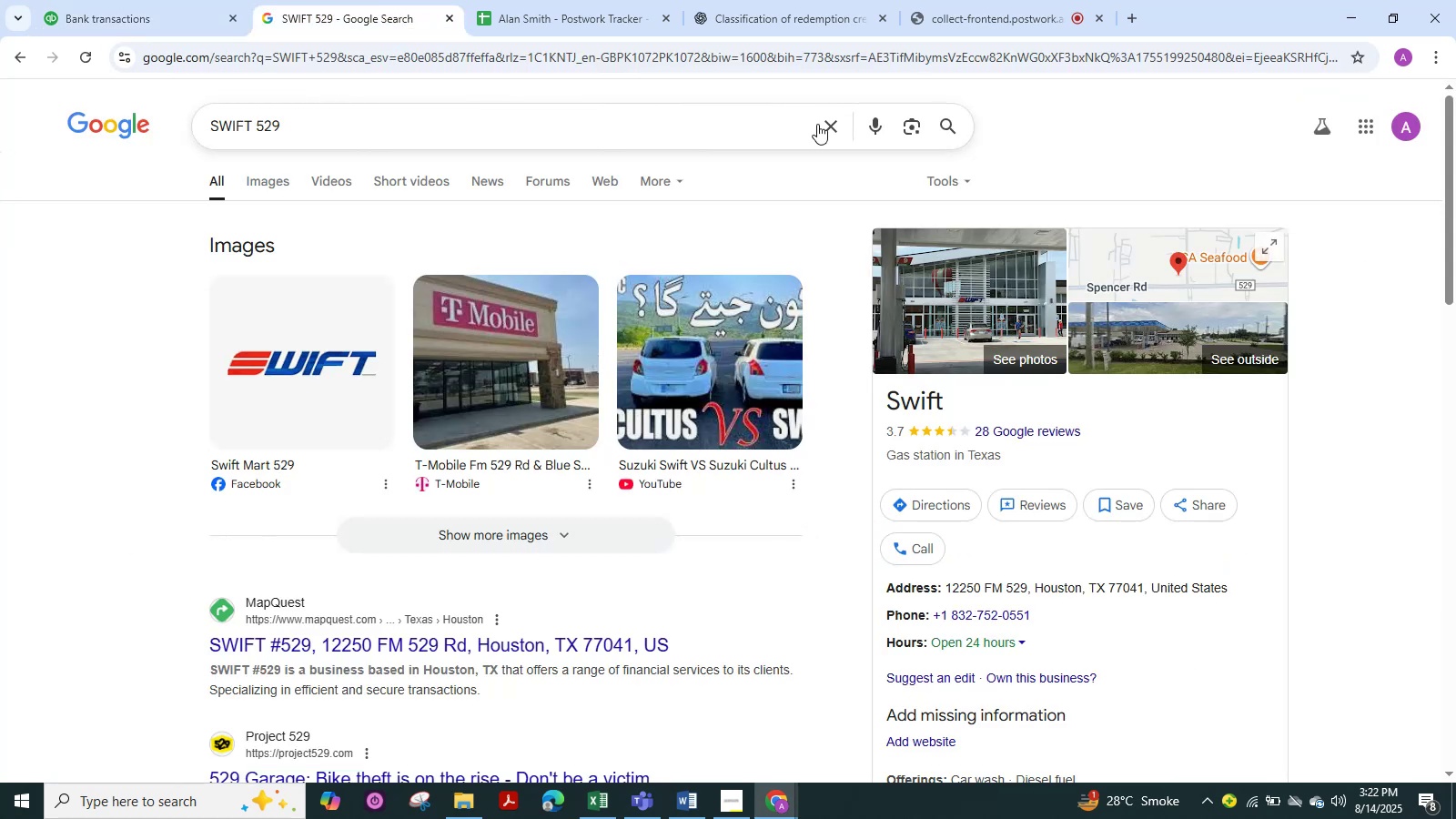 
left_click([831, 130])
 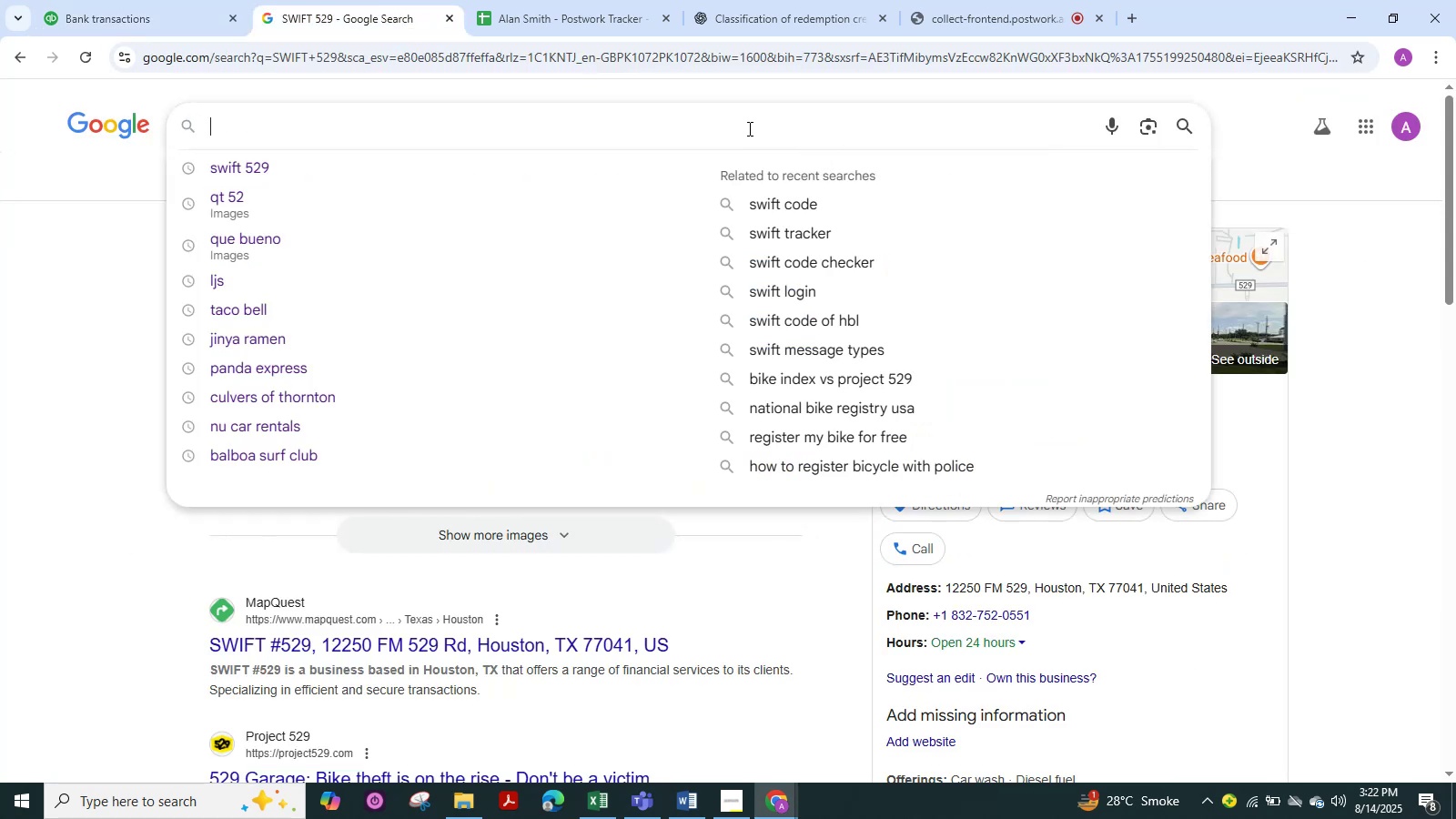 
left_click([748, 128])
 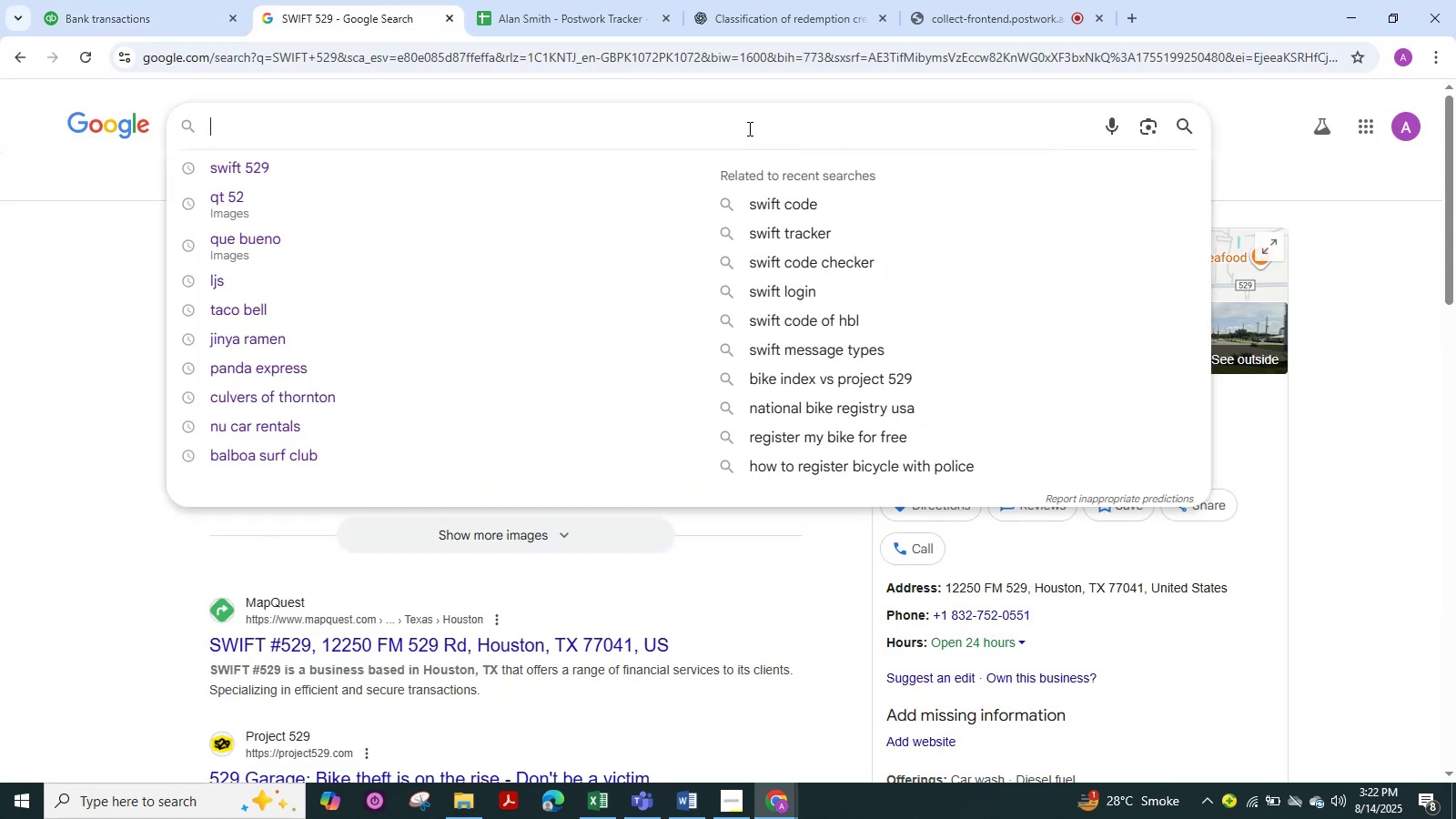 
key(Control+V)
 